 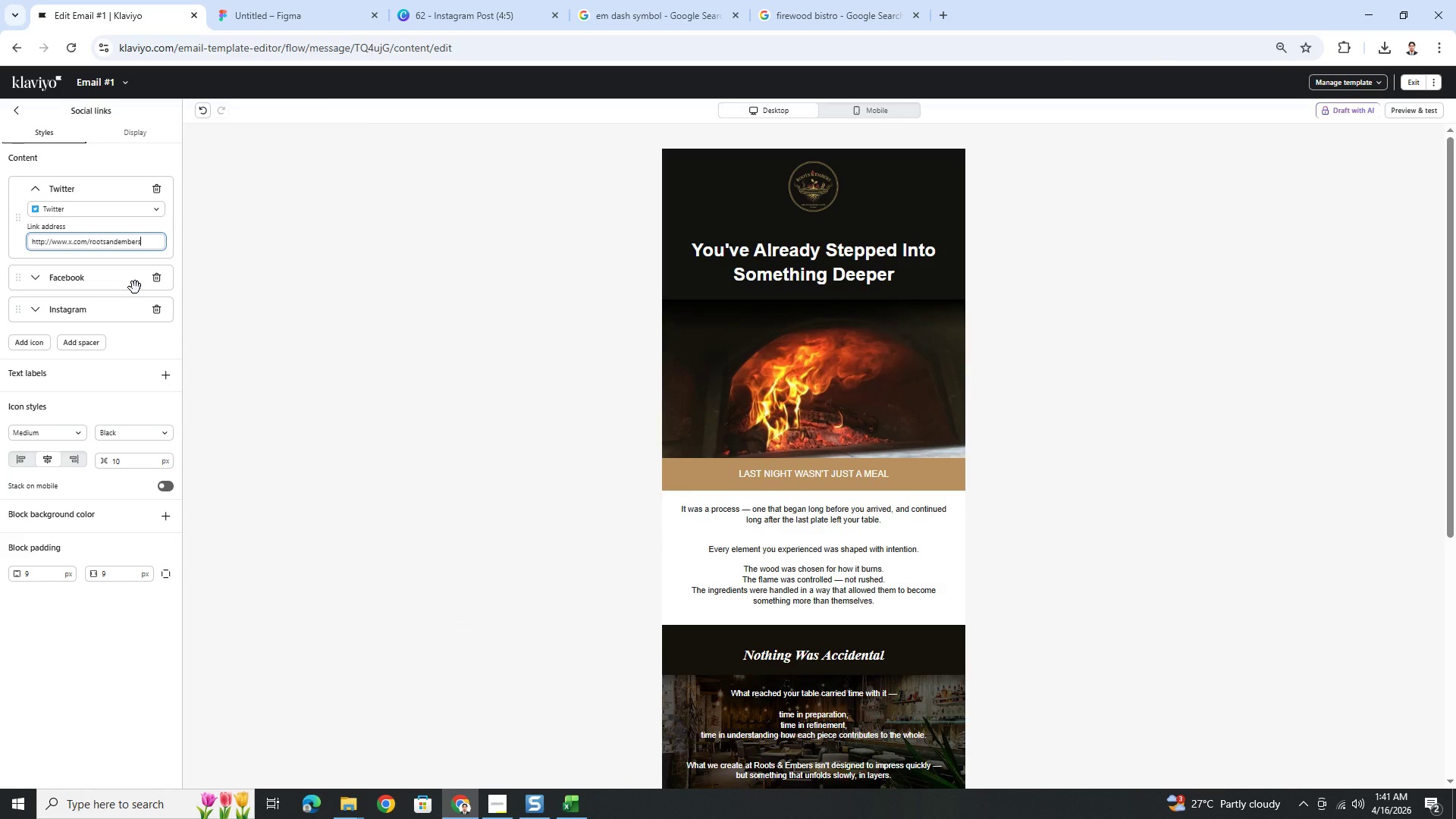 
key(Control+A)
 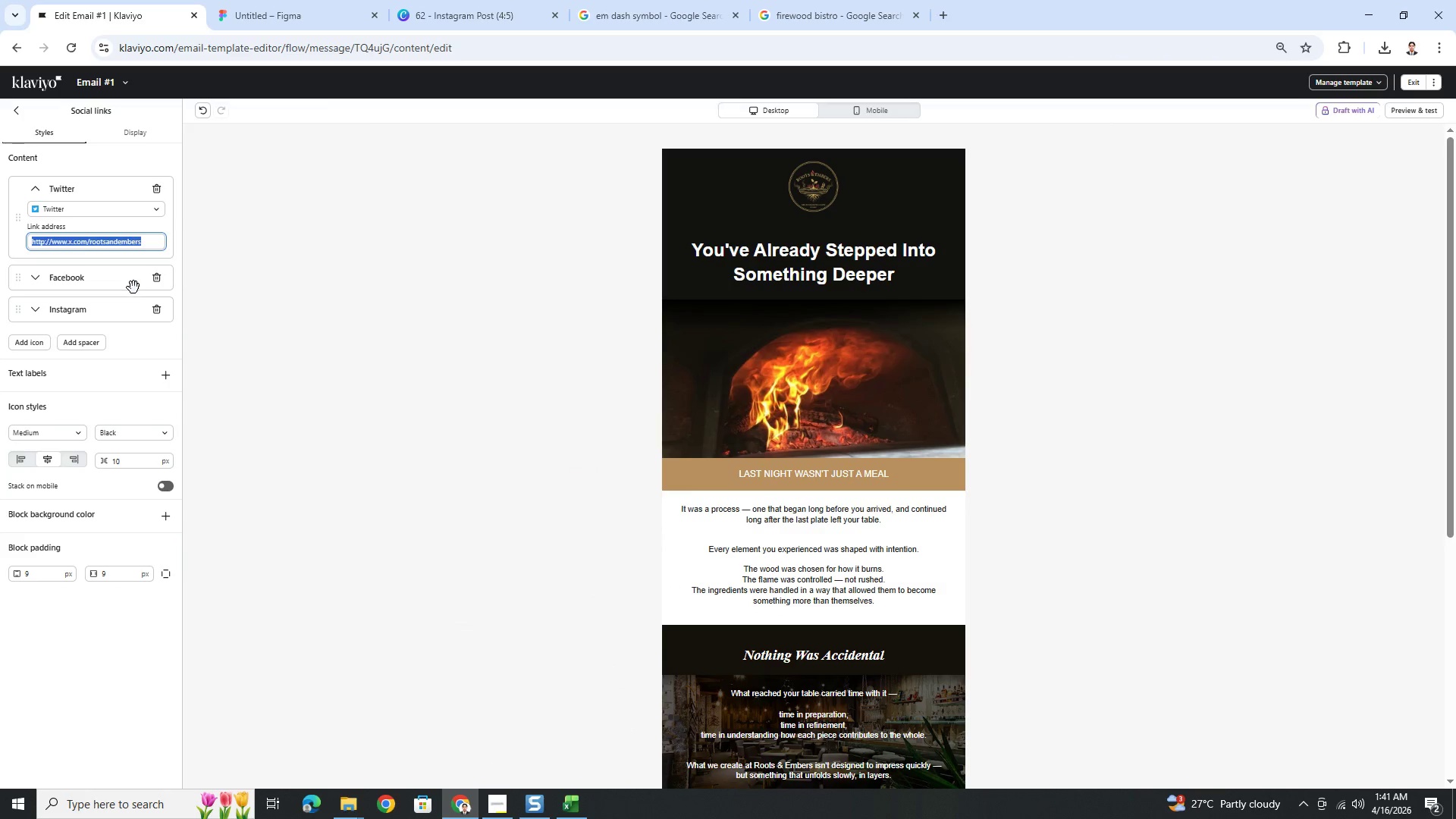 
key(Control+C)
 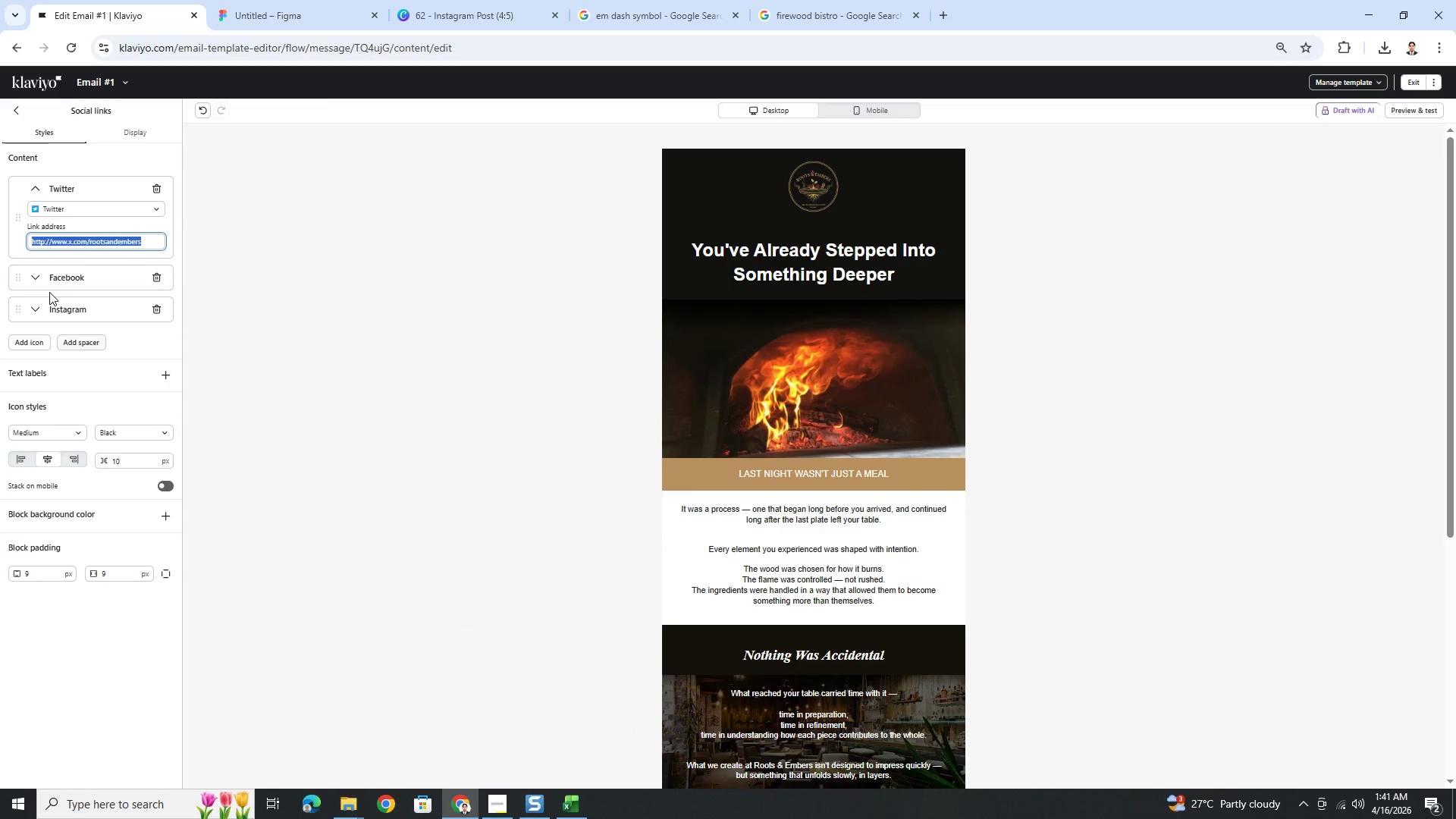 
left_click([40, 284])
 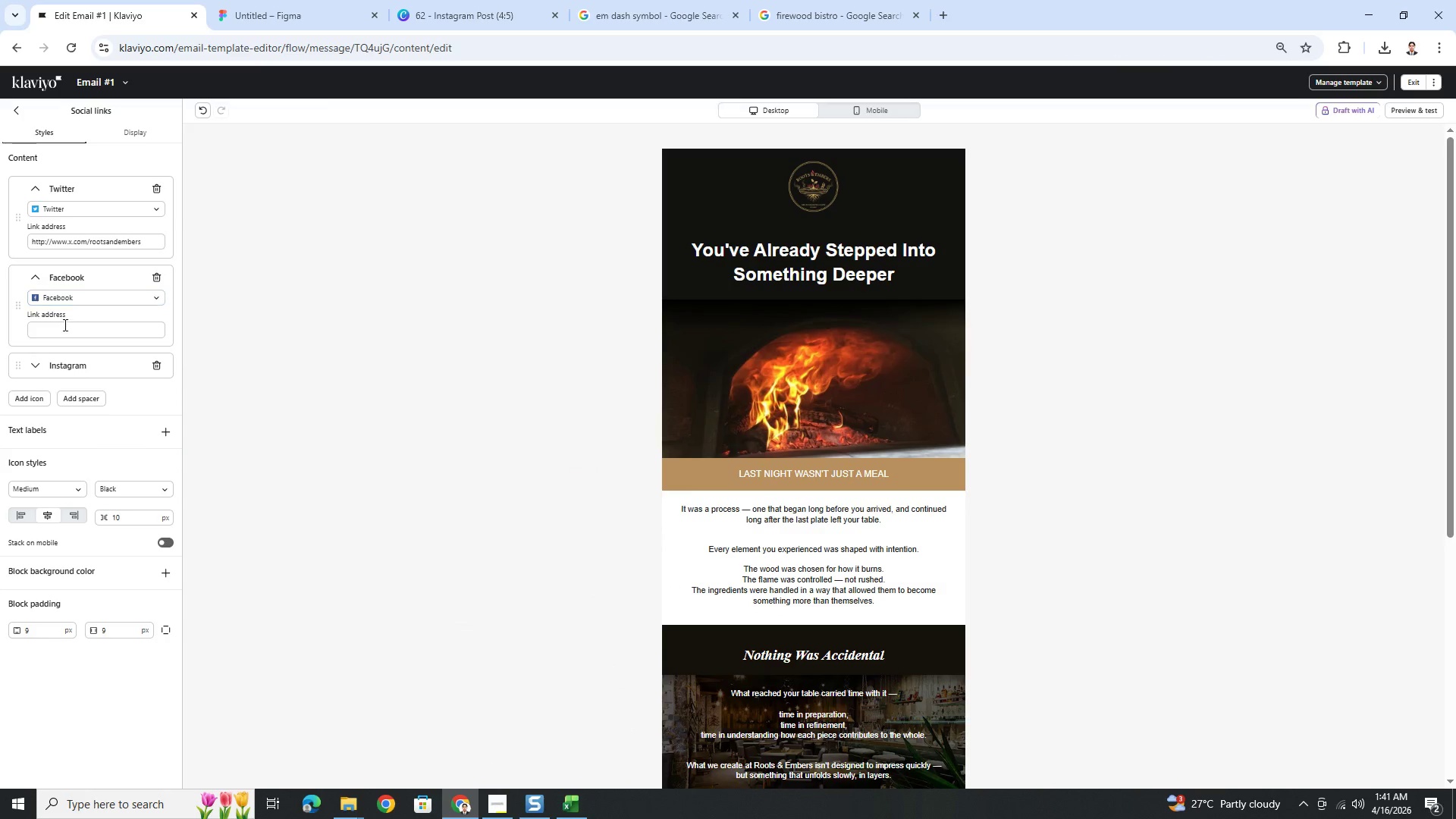 
key(Control+ControlLeft)
 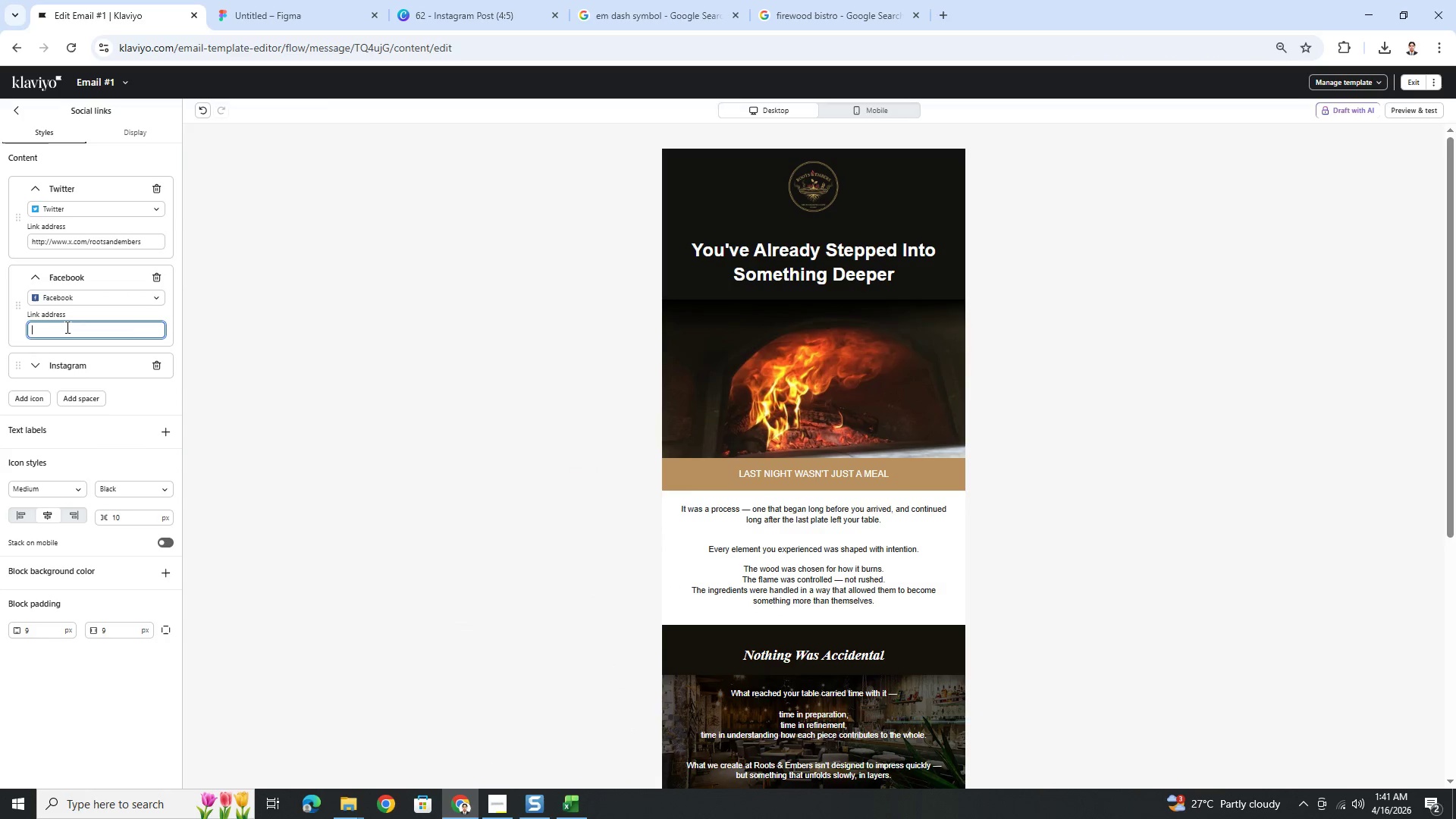 
key(Control+V)
 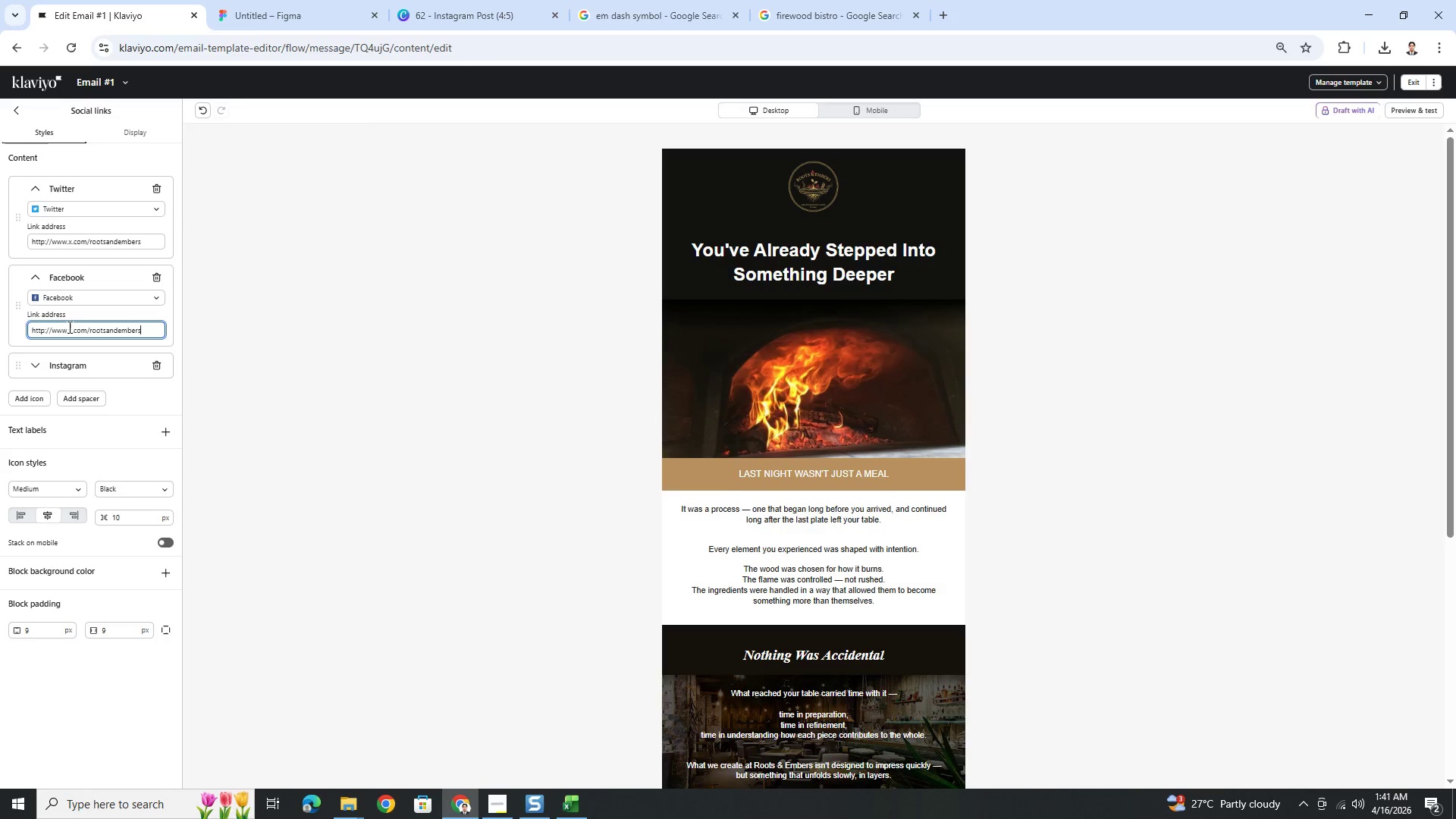 
left_click([71, 328])
 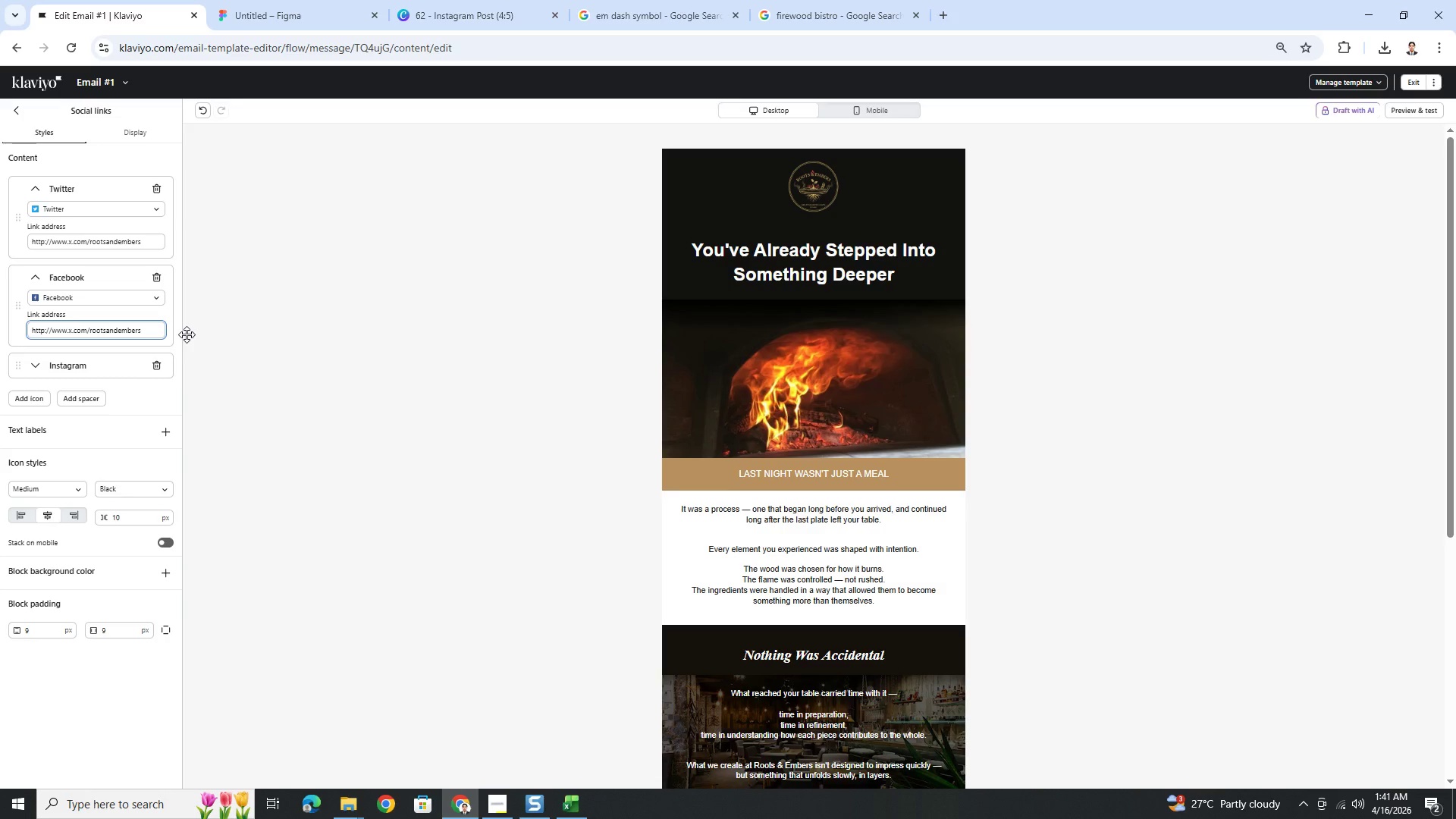 
key(Backspace)
type(facebook)
 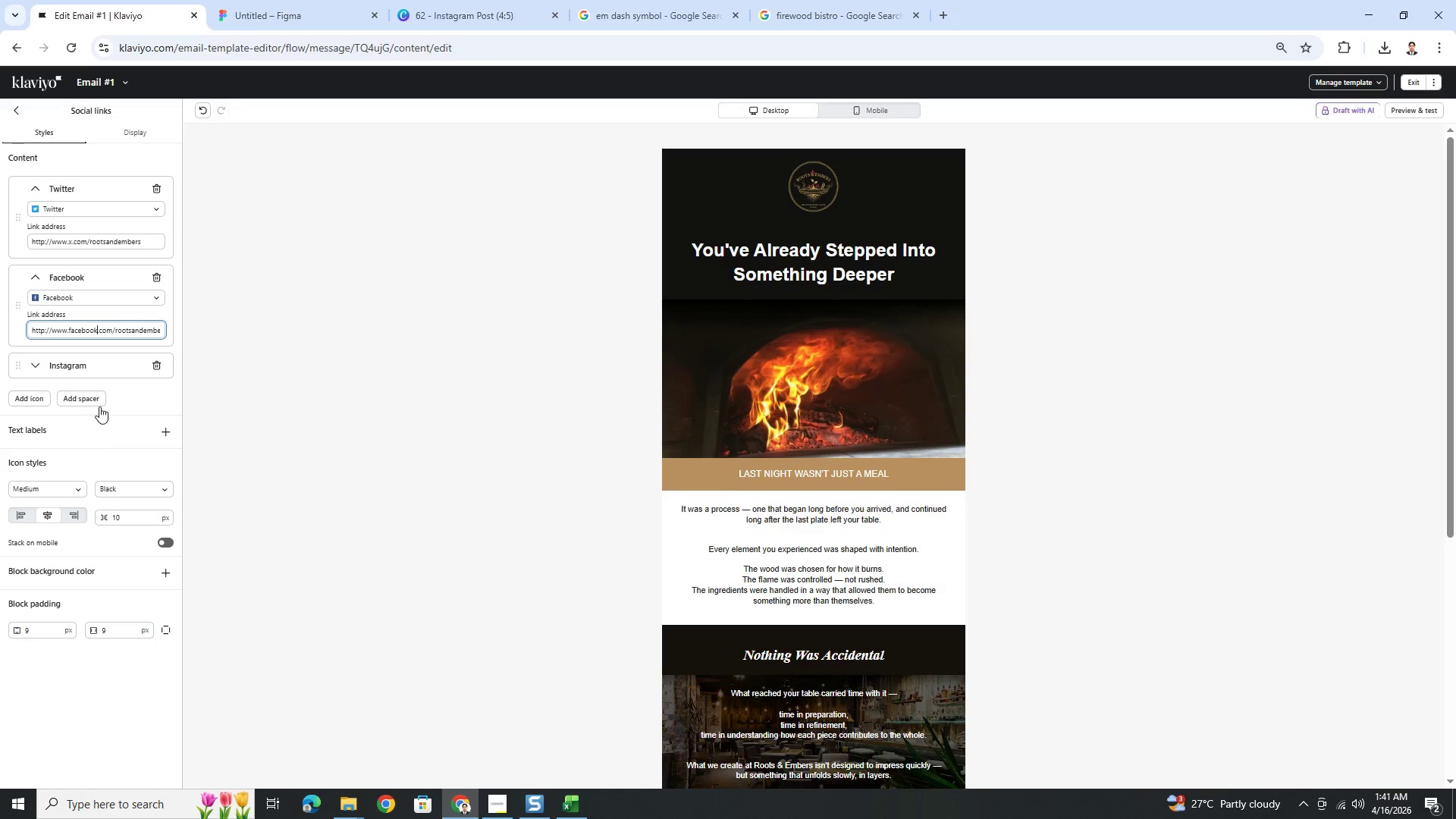 
left_click([29, 365])
 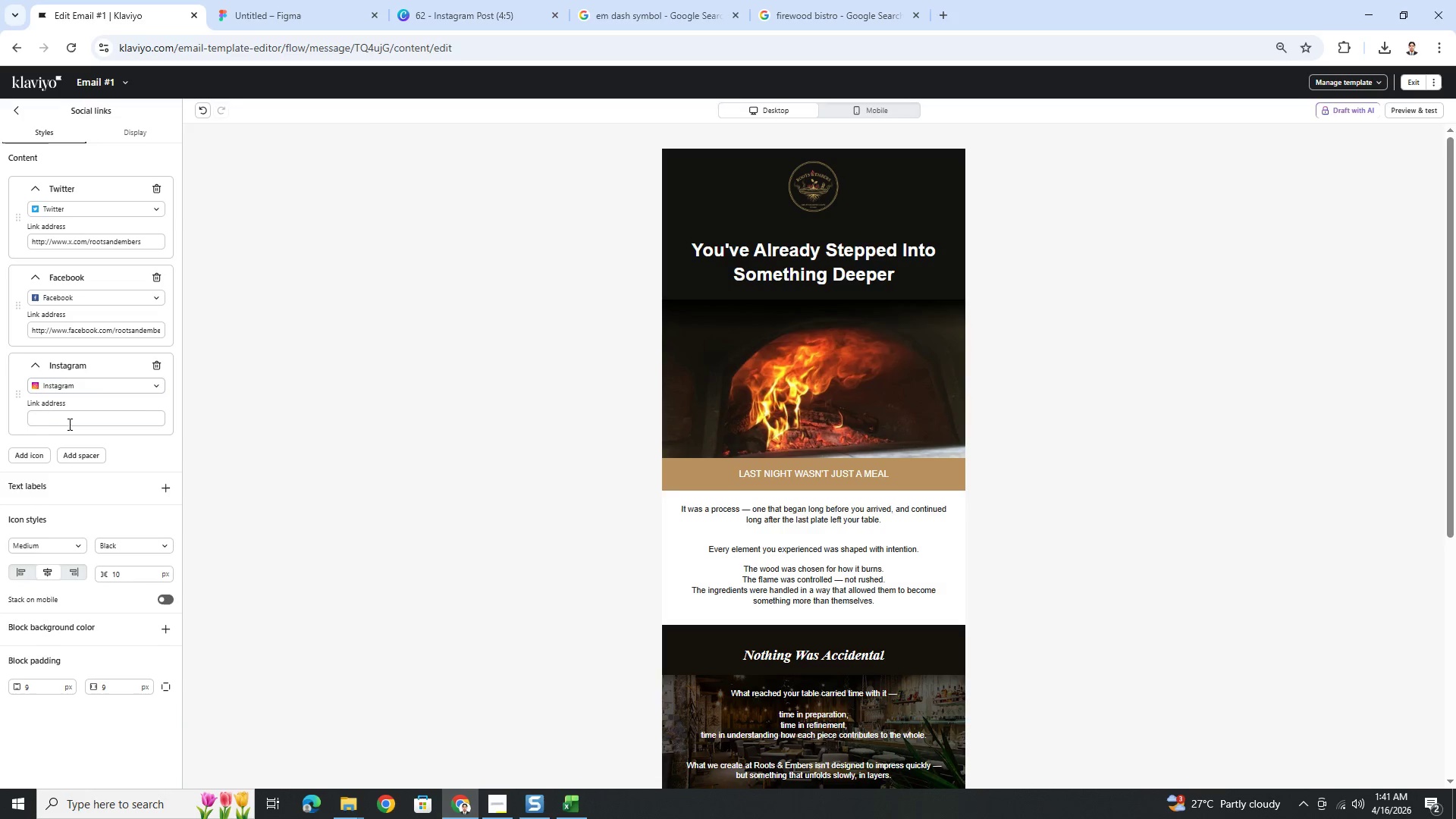 
left_click([70, 416])
 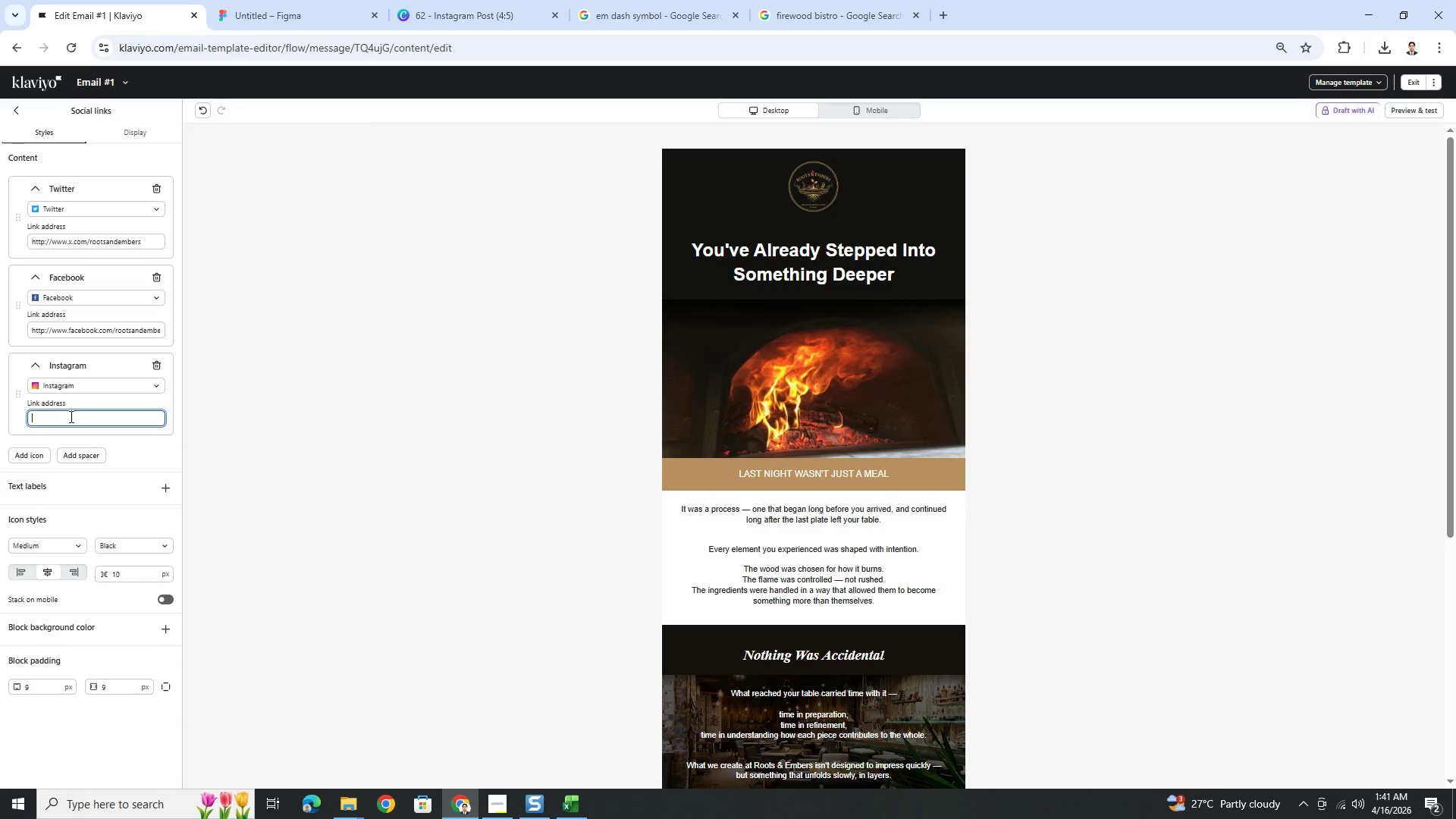 
key(Control+V)
 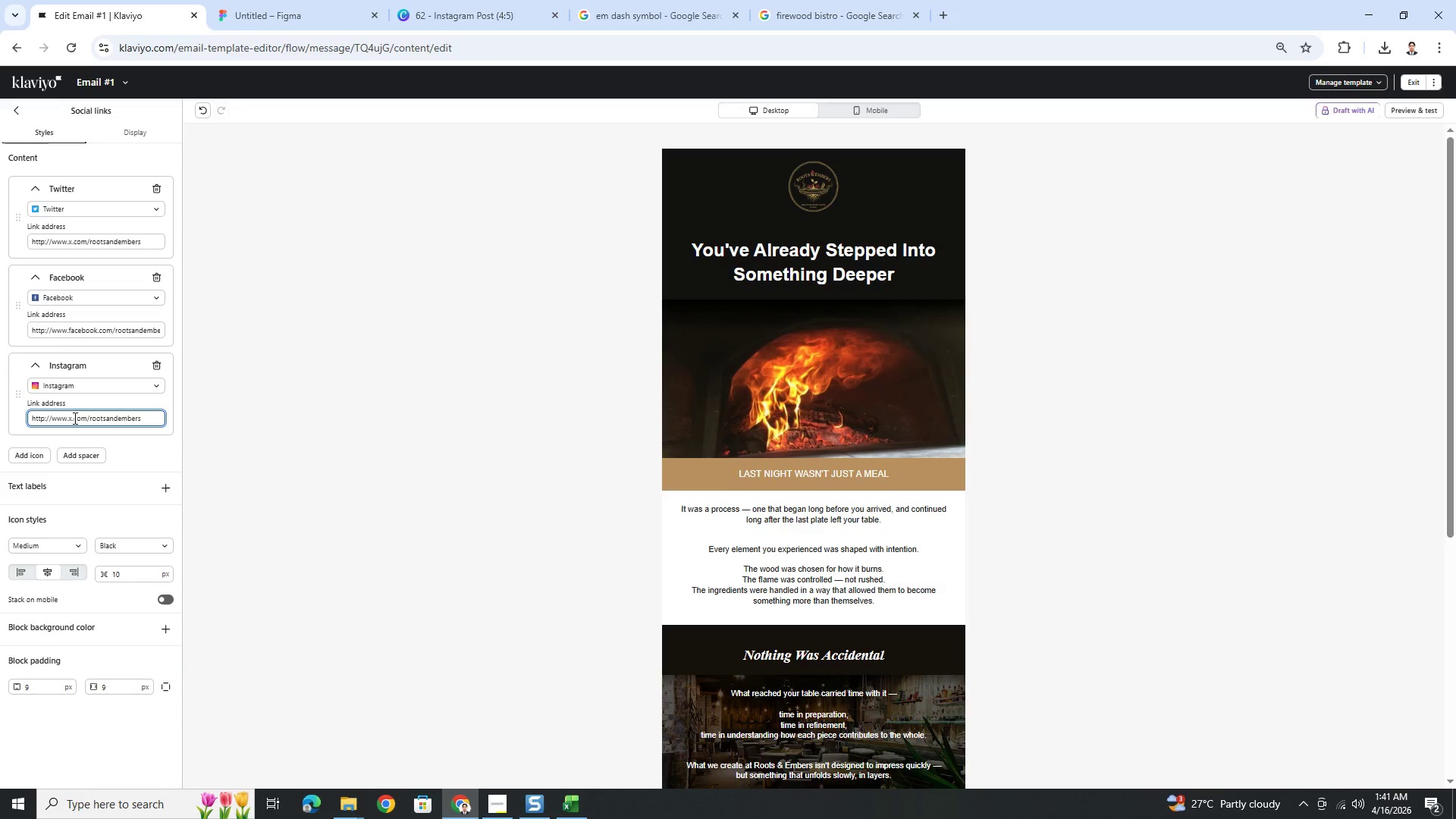 
left_click([71, 419])
 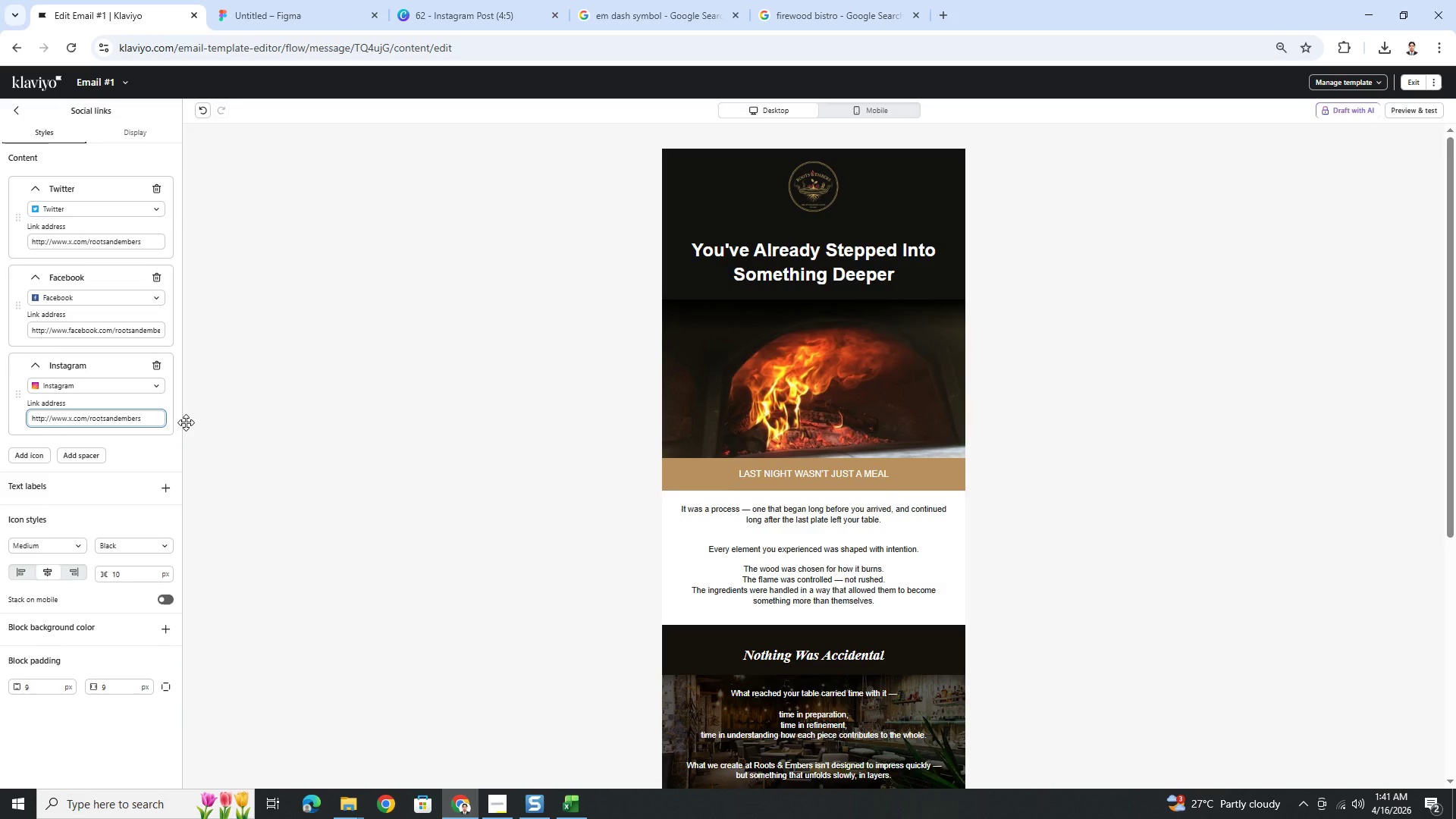 
key(Backspace)
type(instagram)
 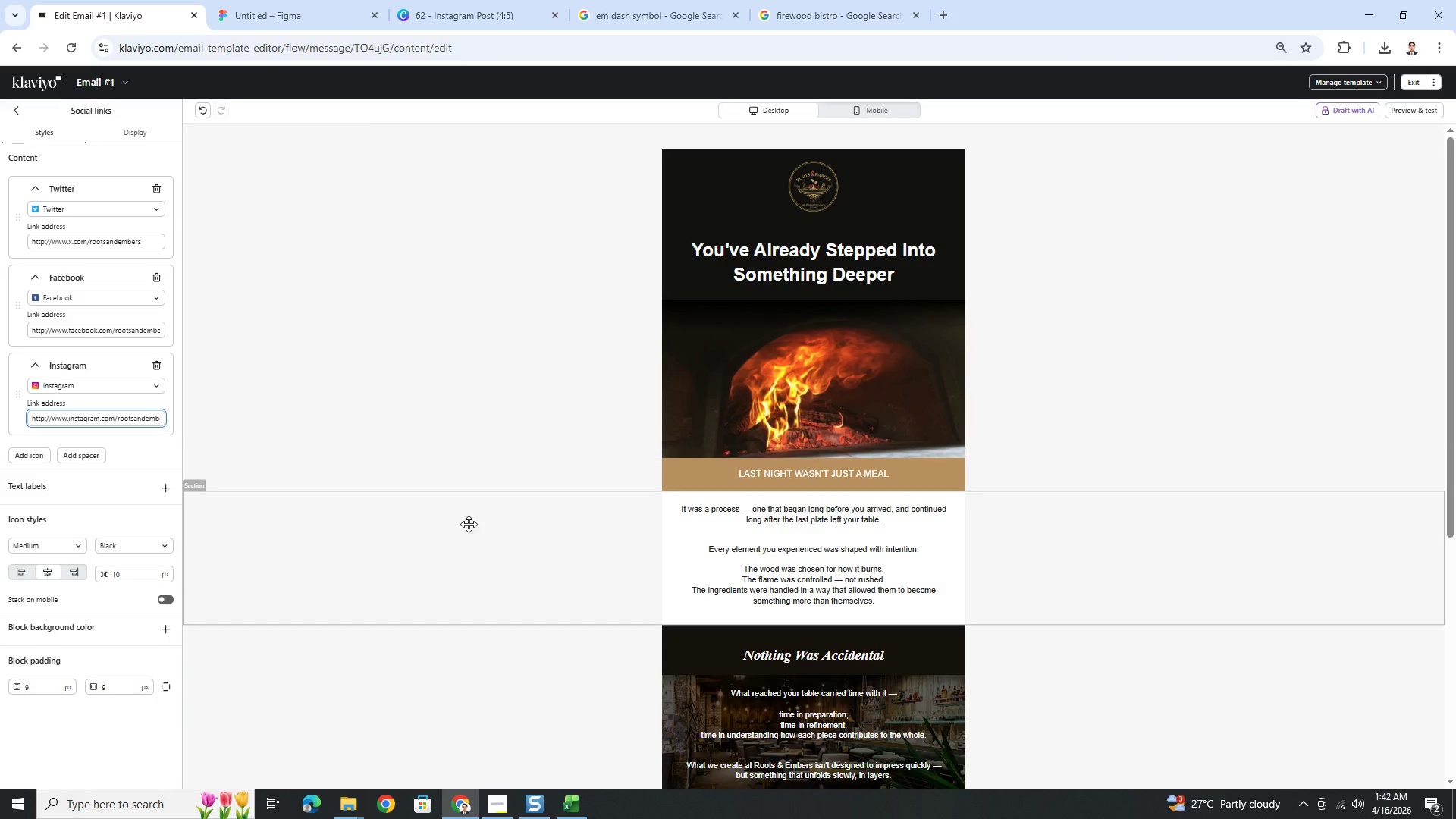 
scroll: coordinate [667, 546], scroll_direction: down, amount: 3.0
 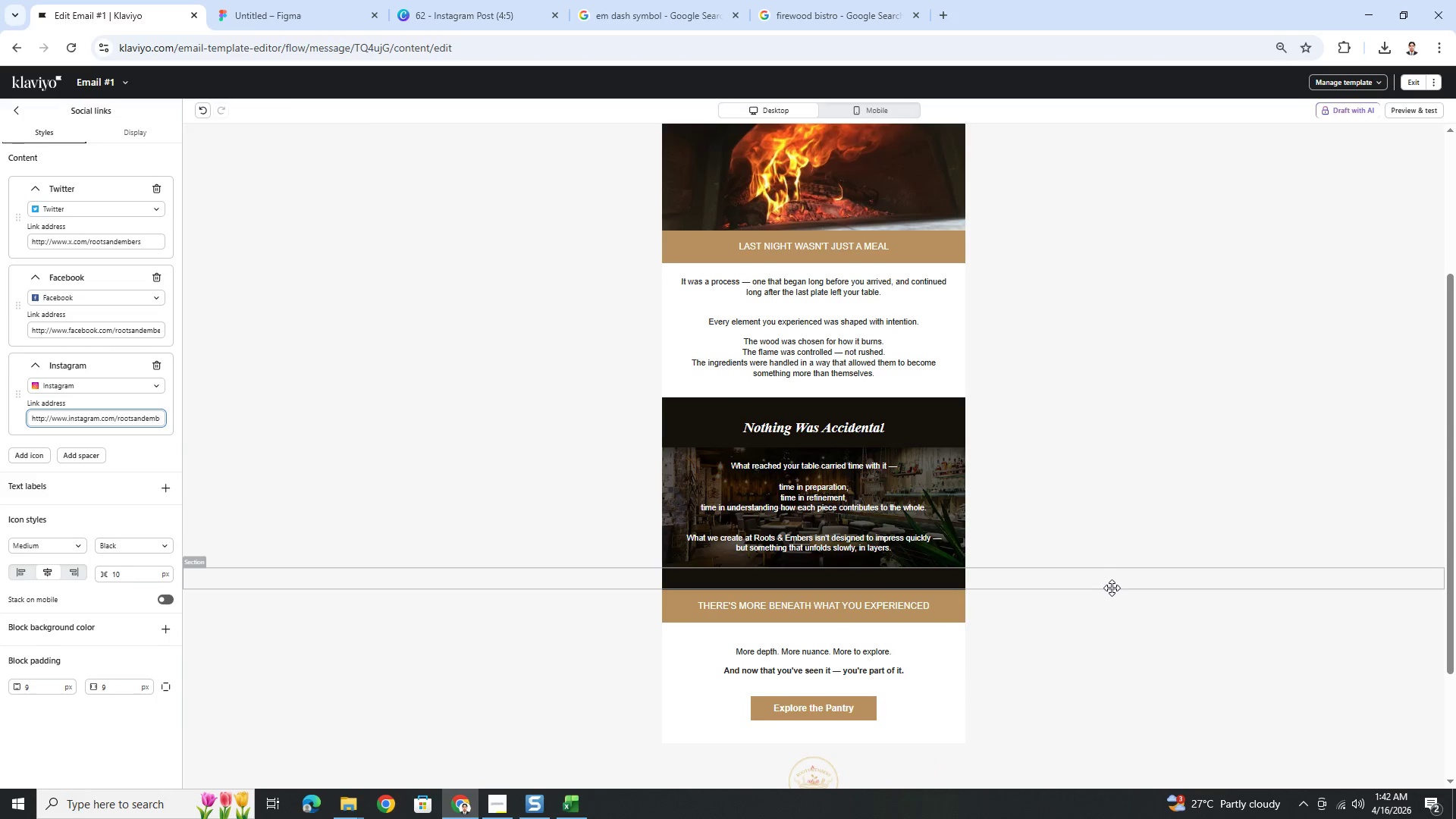 
left_click([1112, 588])
 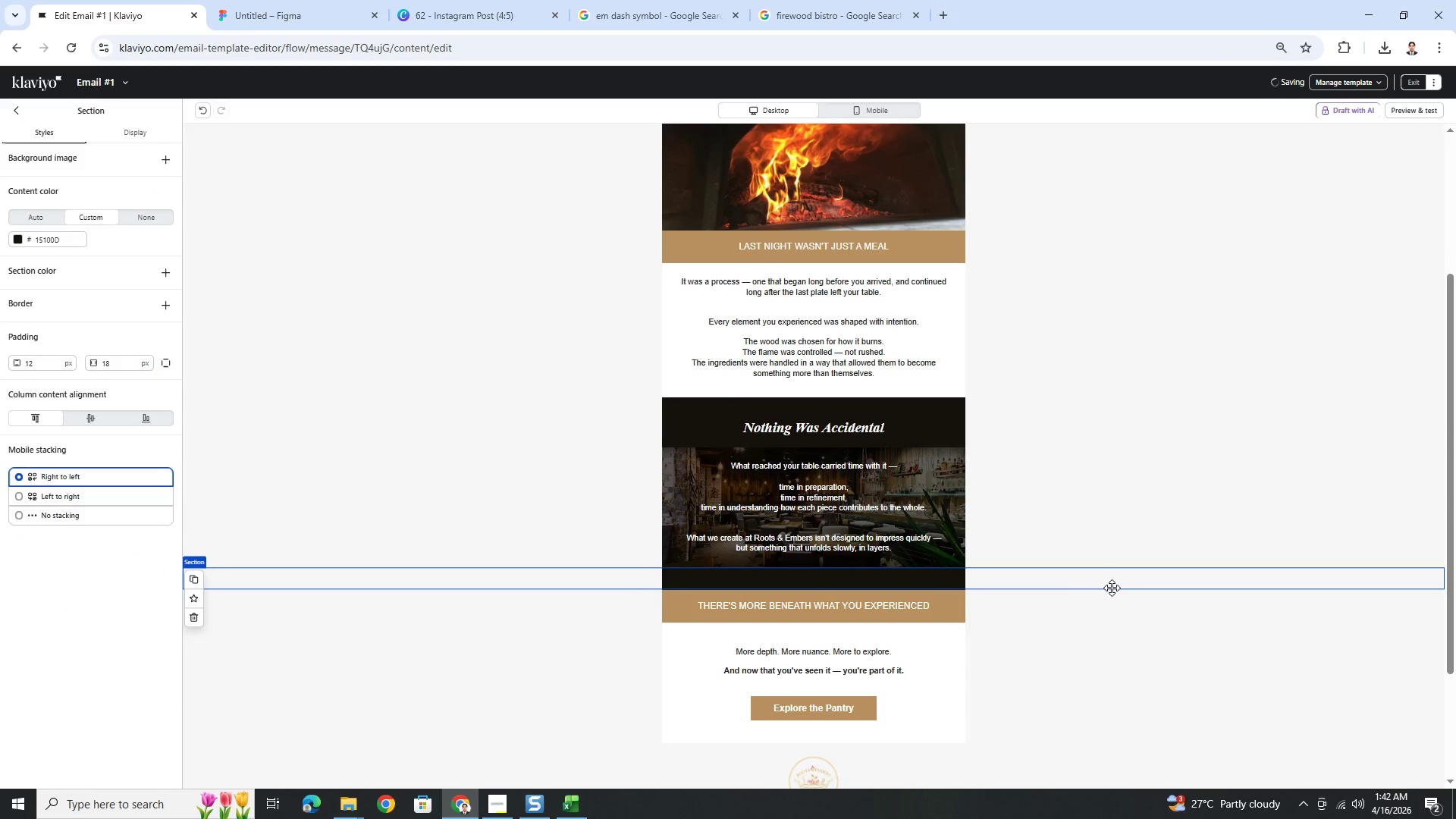 
scroll: coordinate [1112, 587], scroll_direction: down, amount: 6.0
 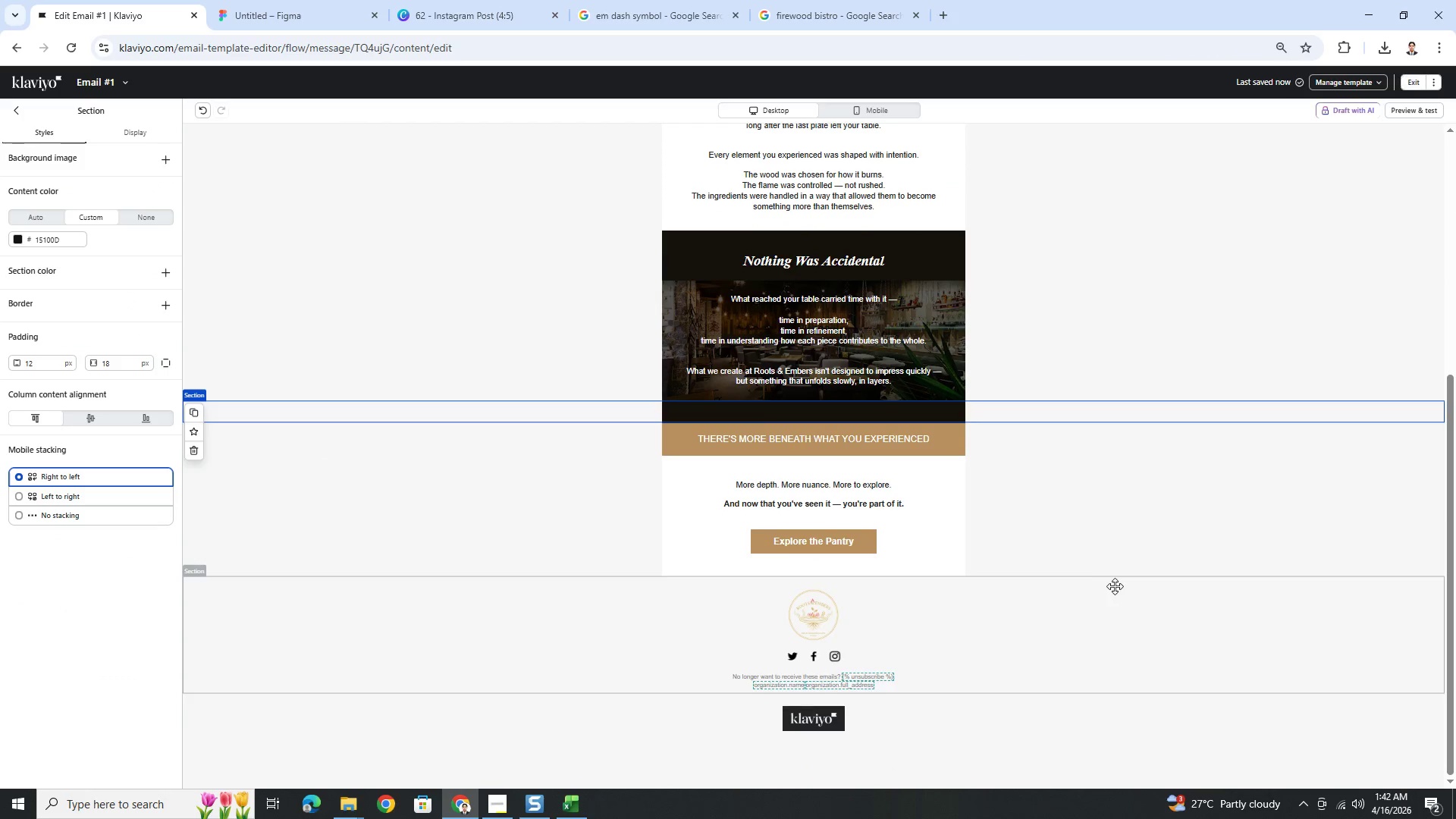 
scroll: coordinate [1144, 542], scroll_direction: up, amount: 8.0
 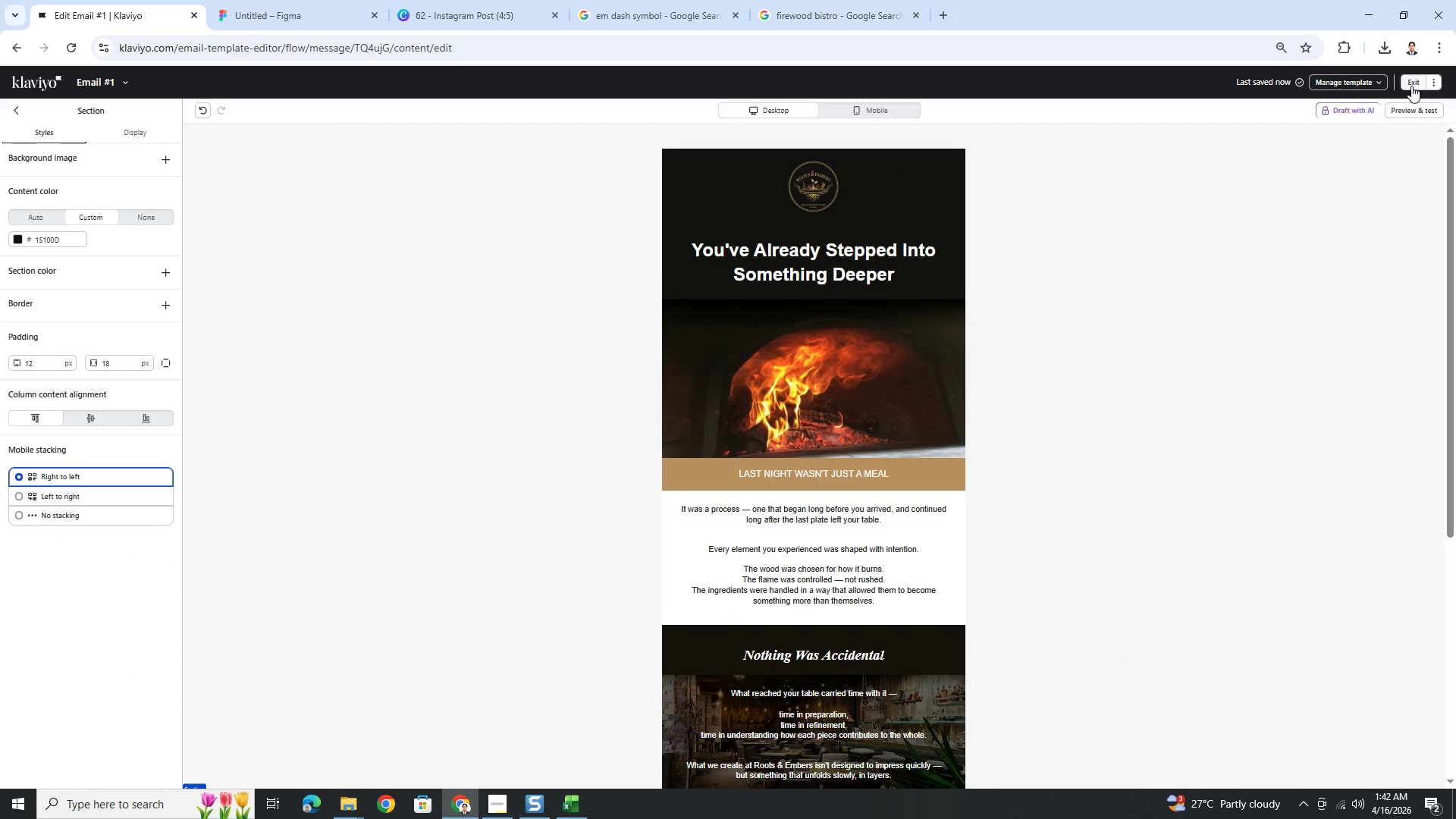 
left_click([1411, 86])
 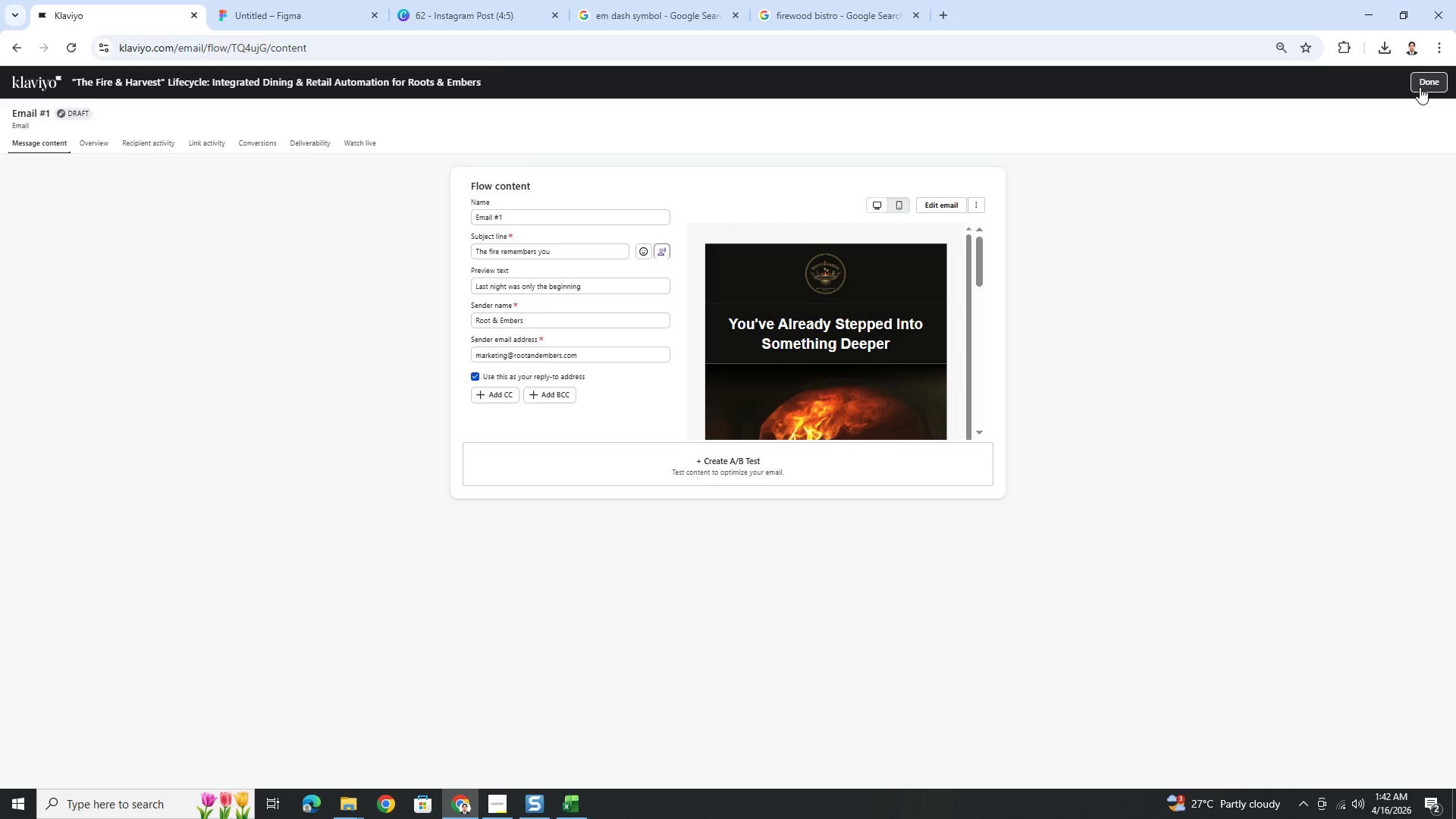 
left_click([1420, 87])
 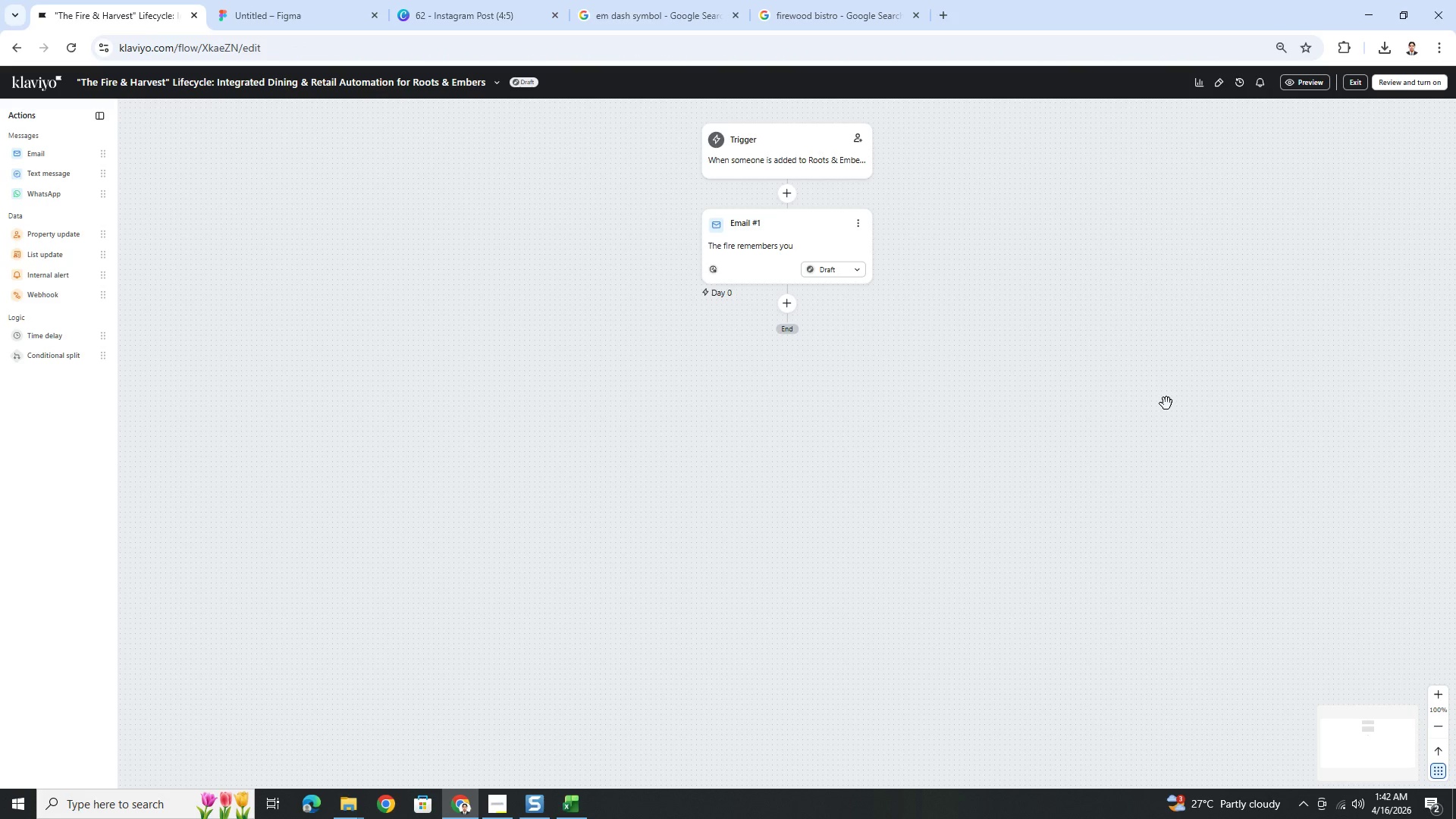 
scroll: coordinate [1166, 403], scroll_direction: down, amount: 4.0
 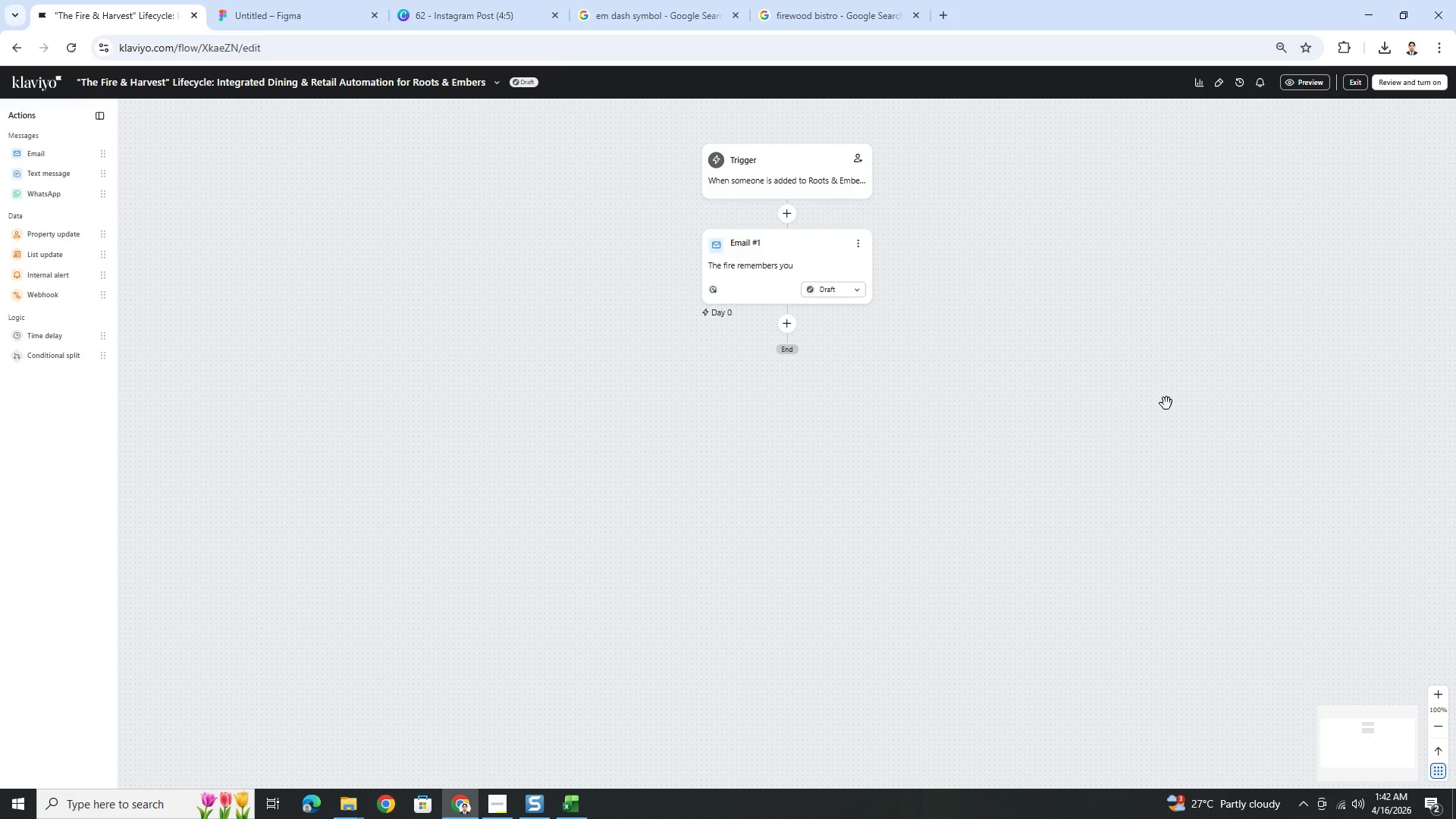 
wait(17.58)
 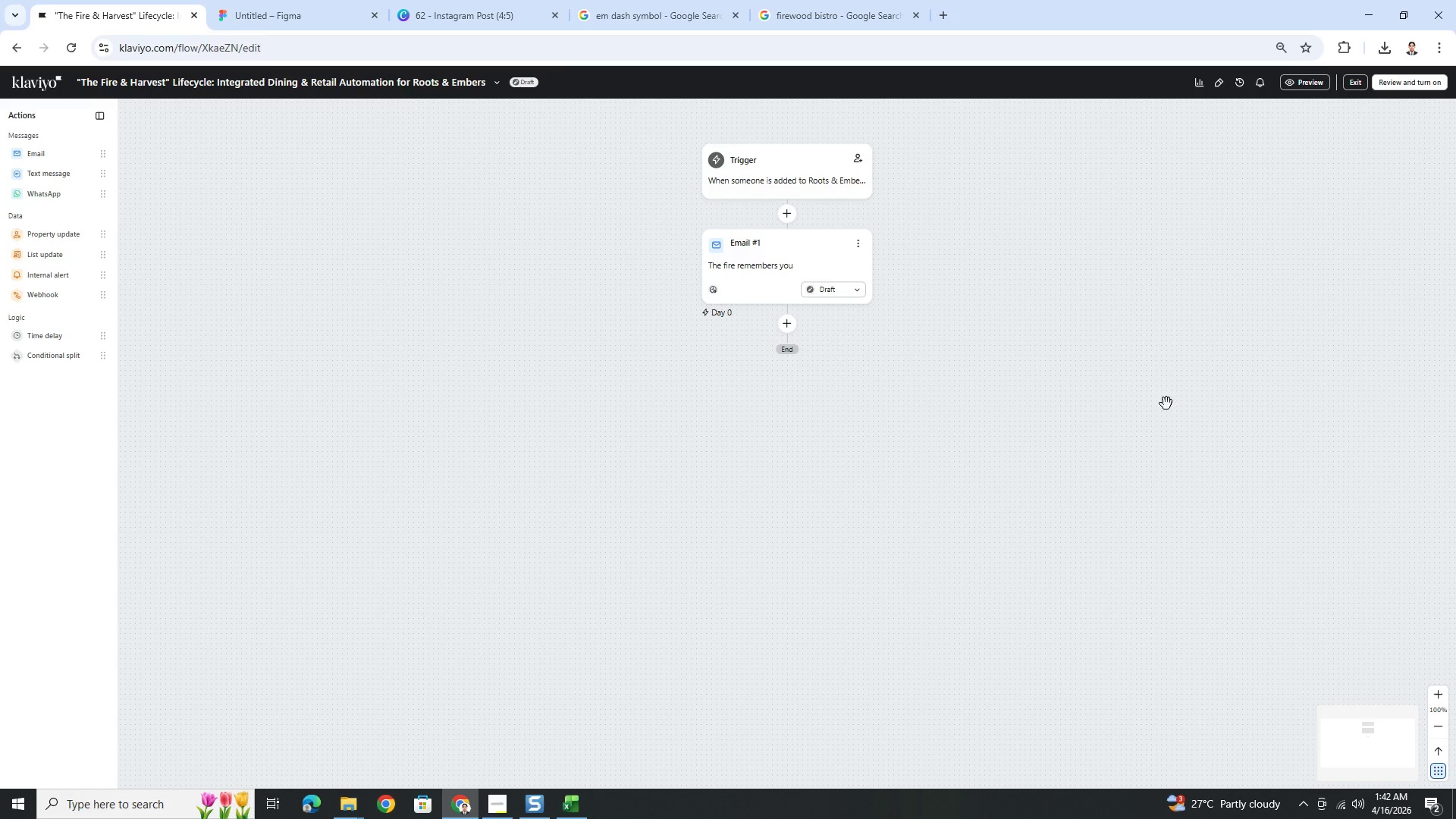 
scroll: coordinate [1115, 419], scroll_direction: down, amount: 4.0
 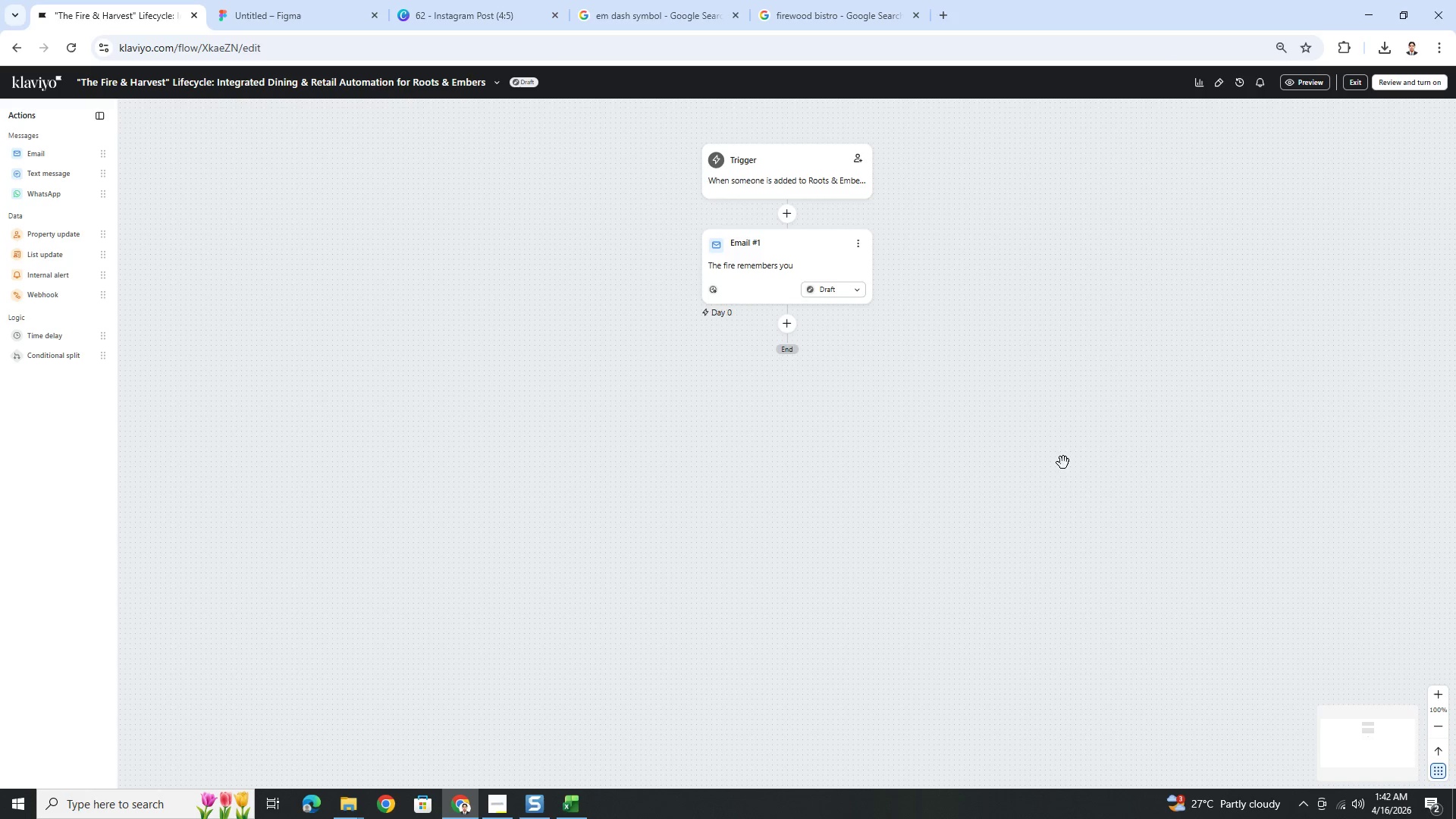 
left_click_drag(start_coordinate=[1065, 462], to_coordinate=[1125, 450])
 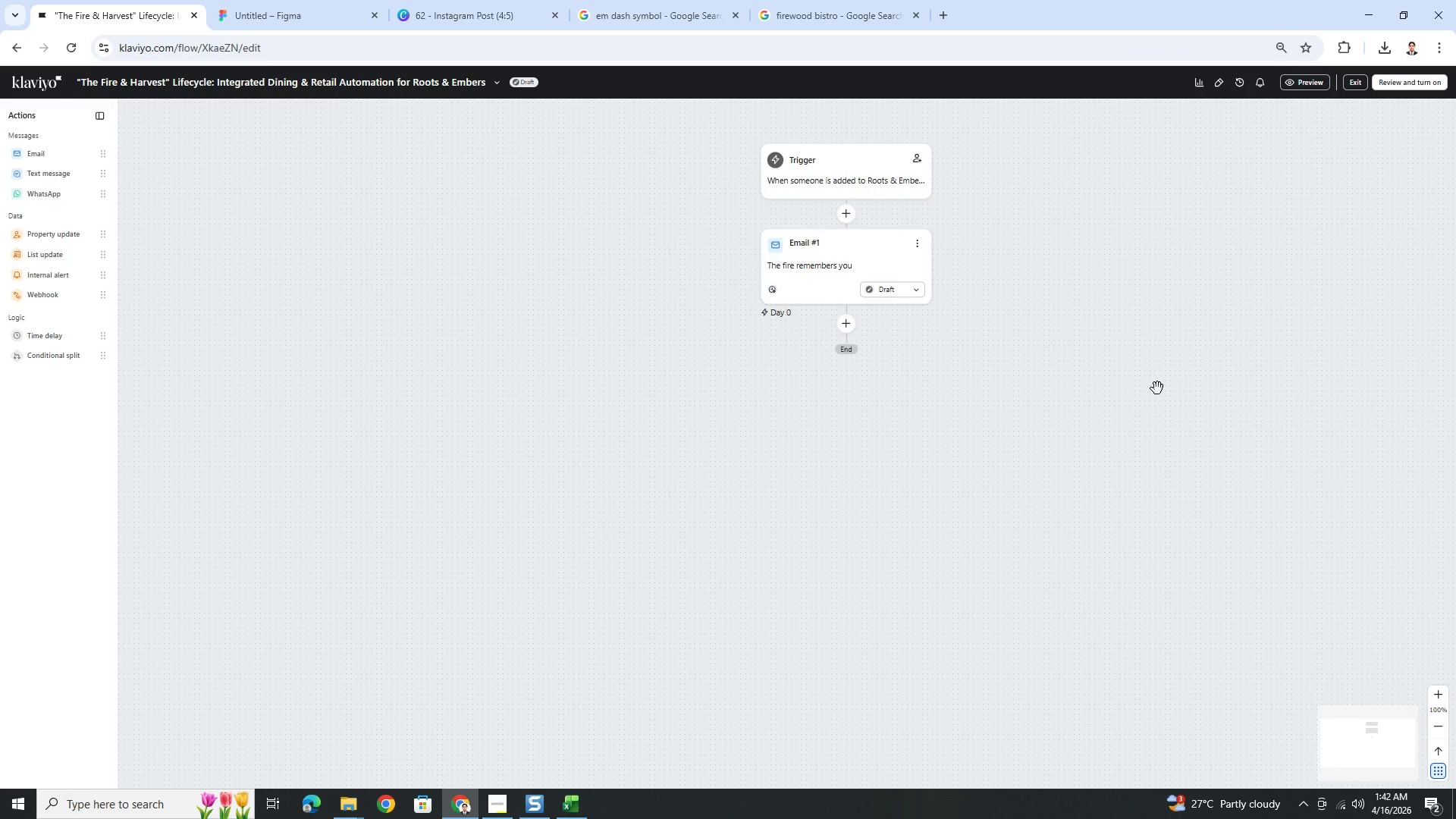 
left_click_drag(start_coordinate=[1157, 387], to_coordinate=[1074, 499])
 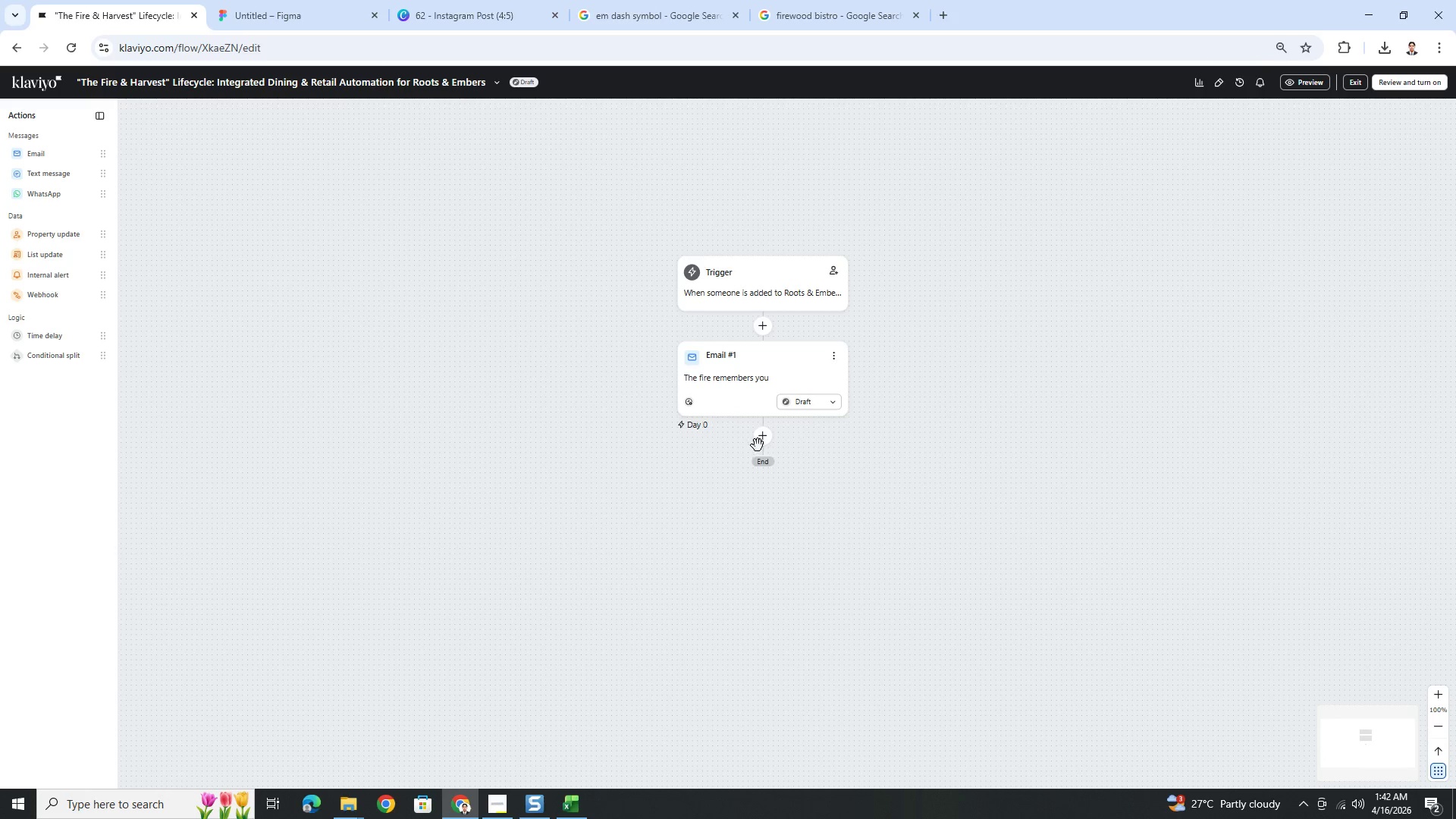 
left_click([760, 441])
 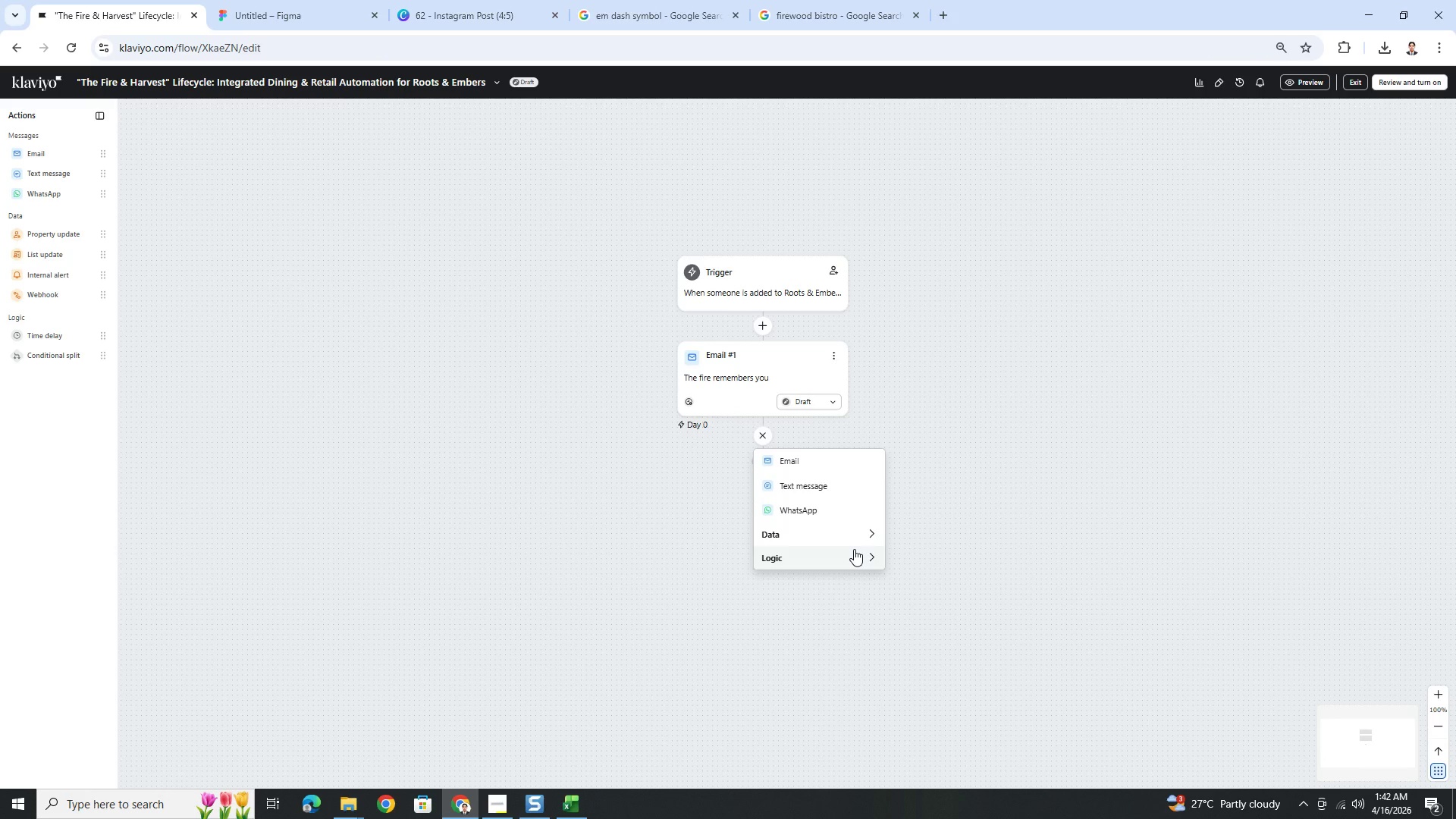 
left_click([854, 550])
 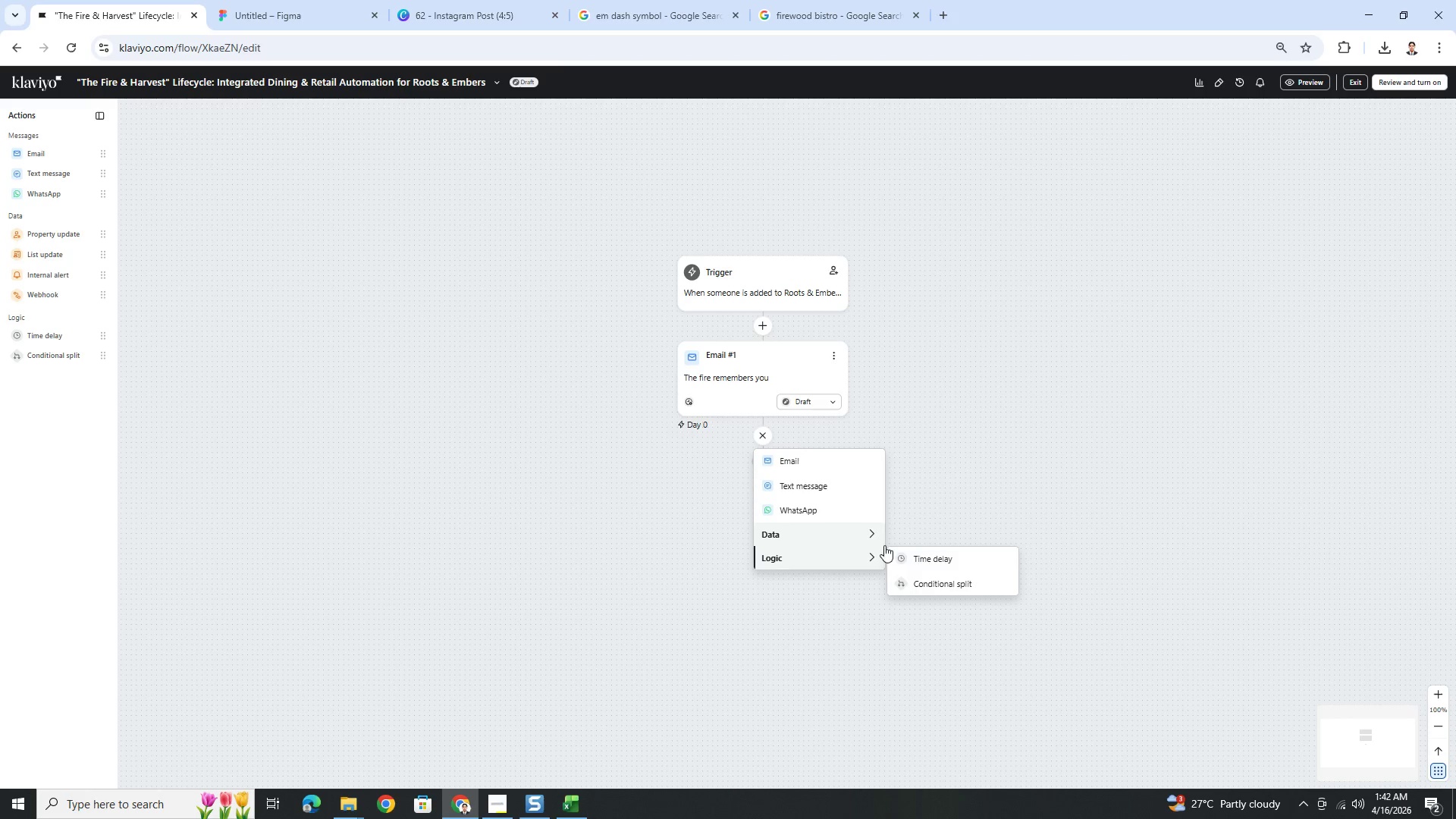 
left_click([933, 553])
 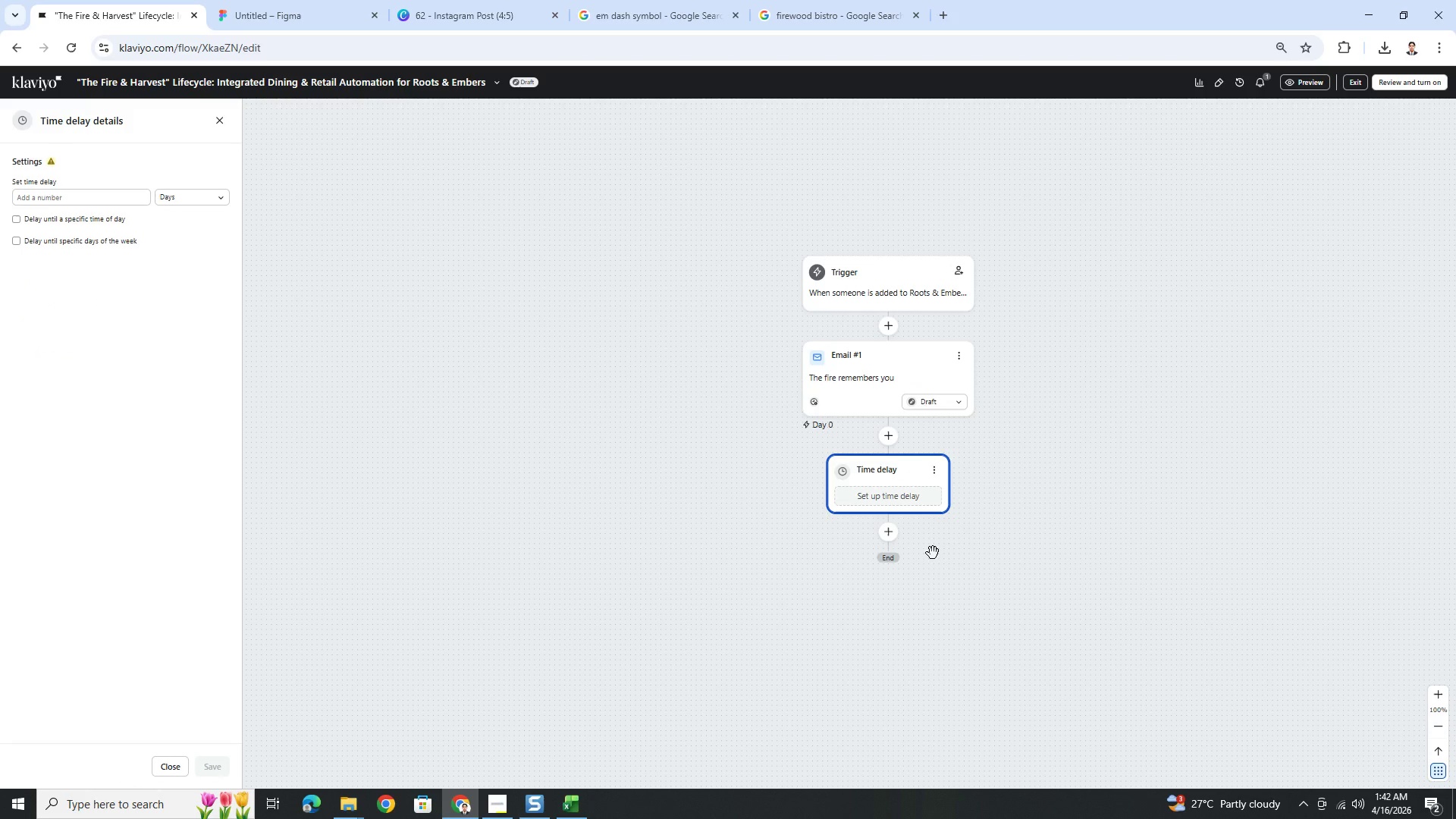 
wait(7.0)
 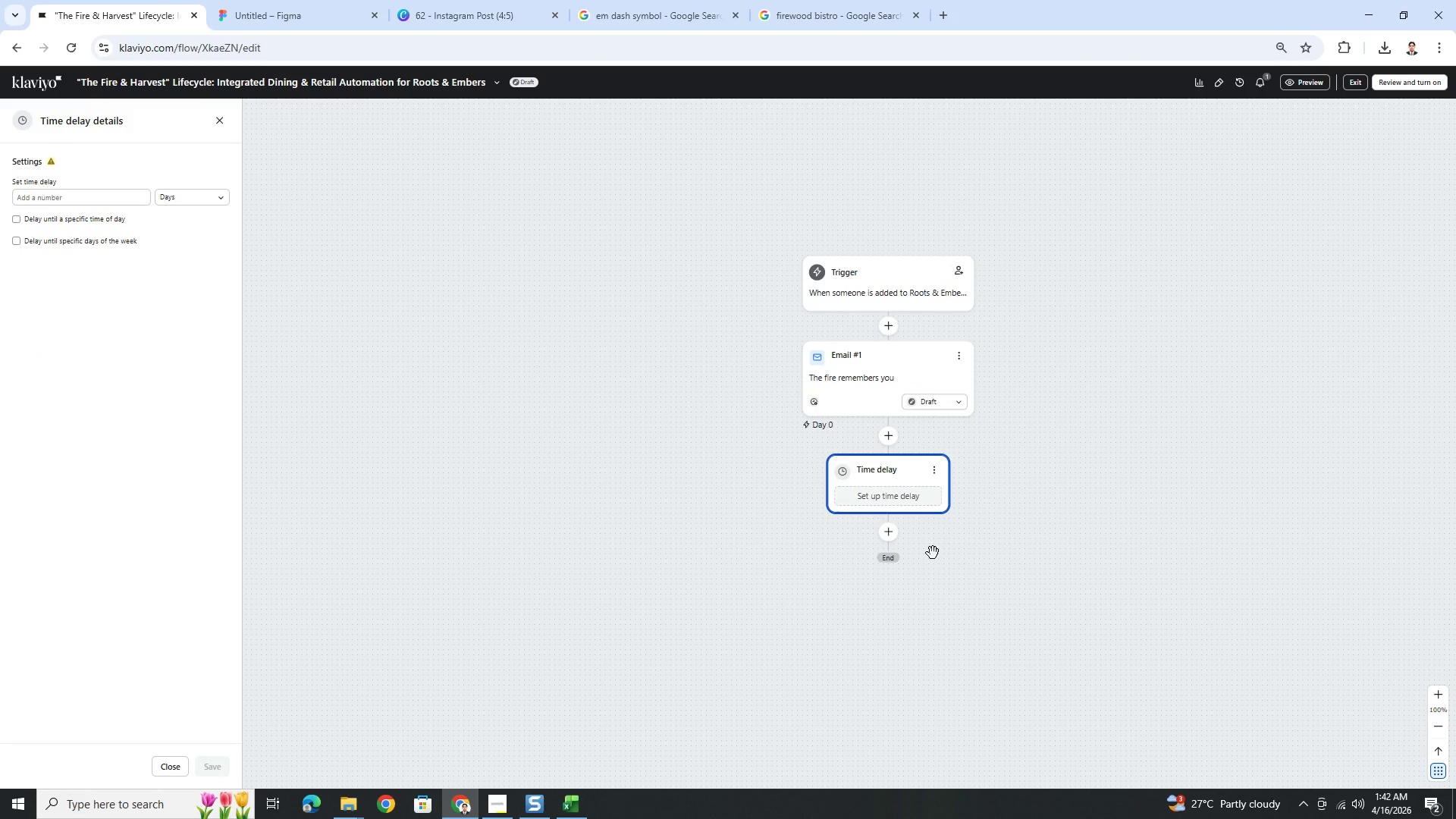 
left_click([55, 193])
 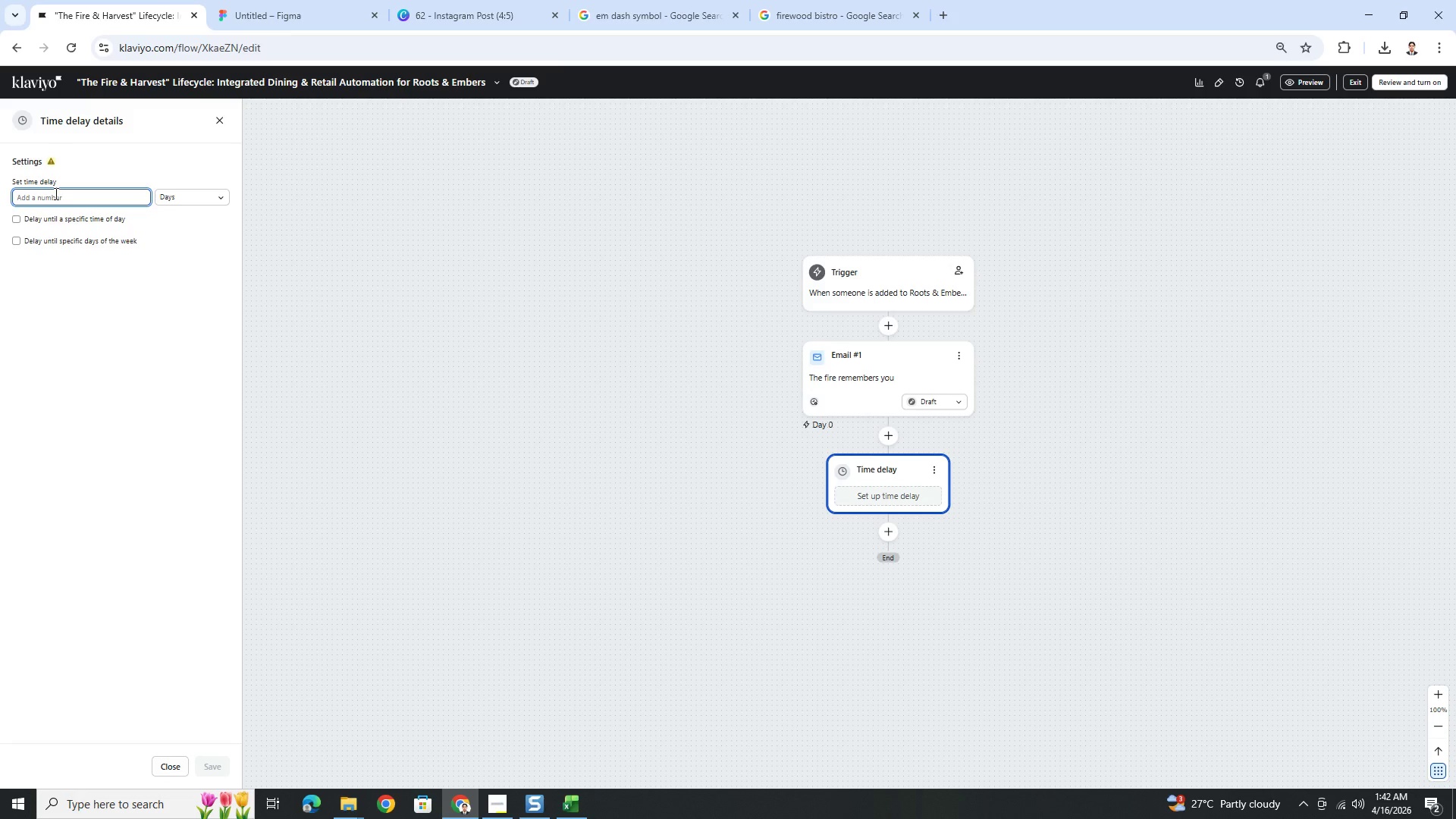 
key(Numpad3)
 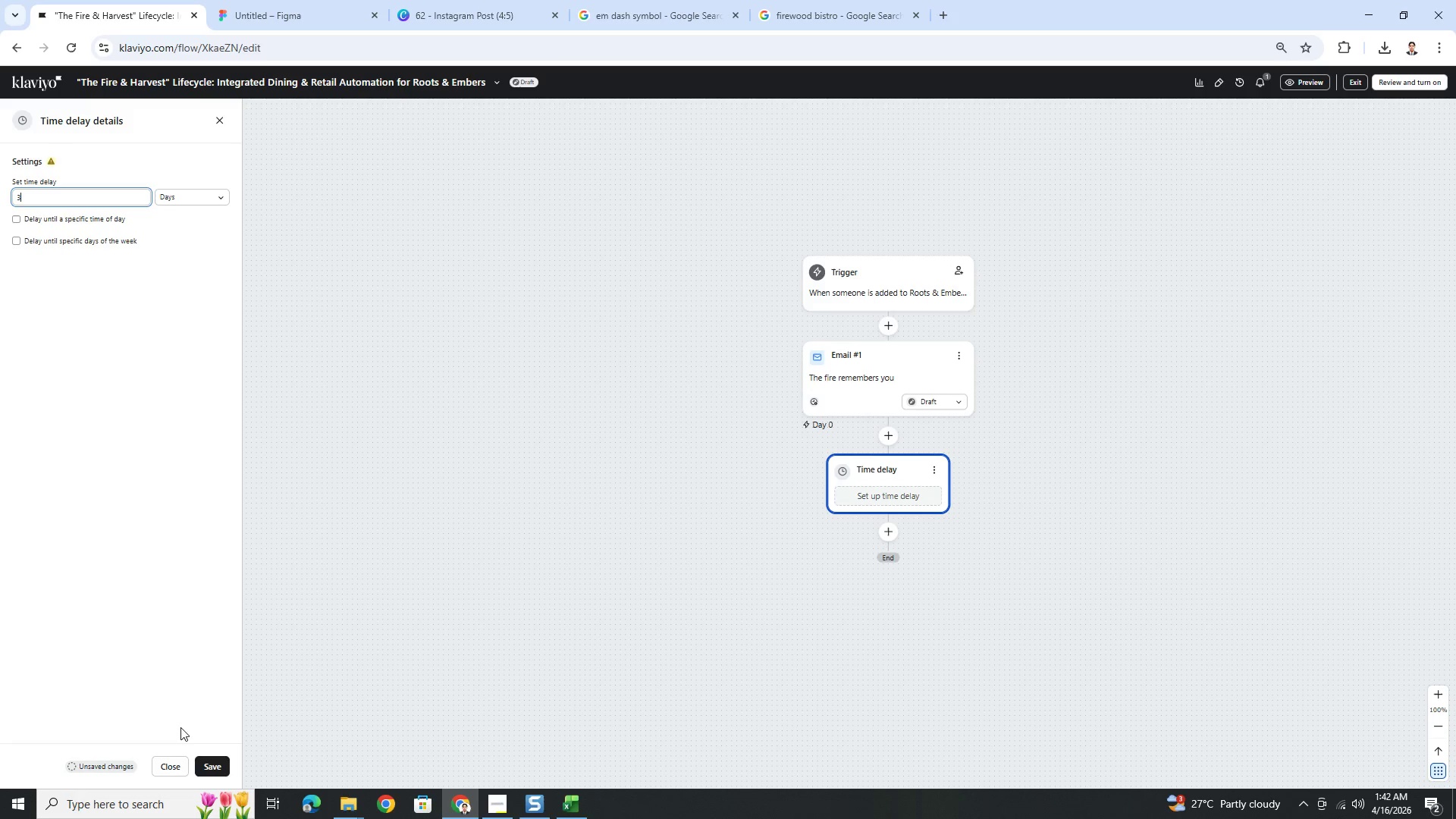 
left_click([215, 774])
 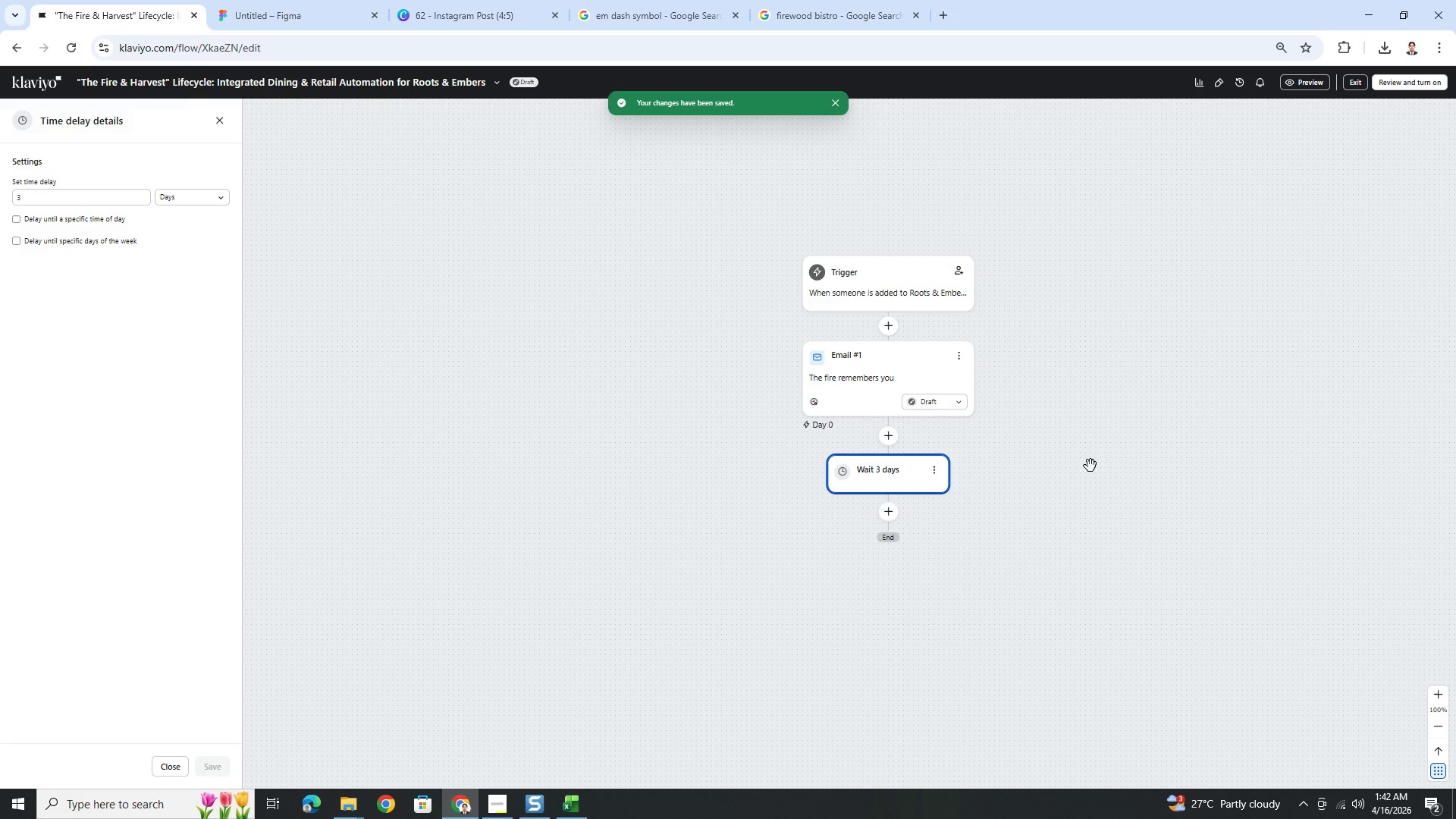 
left_click_drag(start_coordinate=[1167, 480], to_coordinate=[1031, 428])
 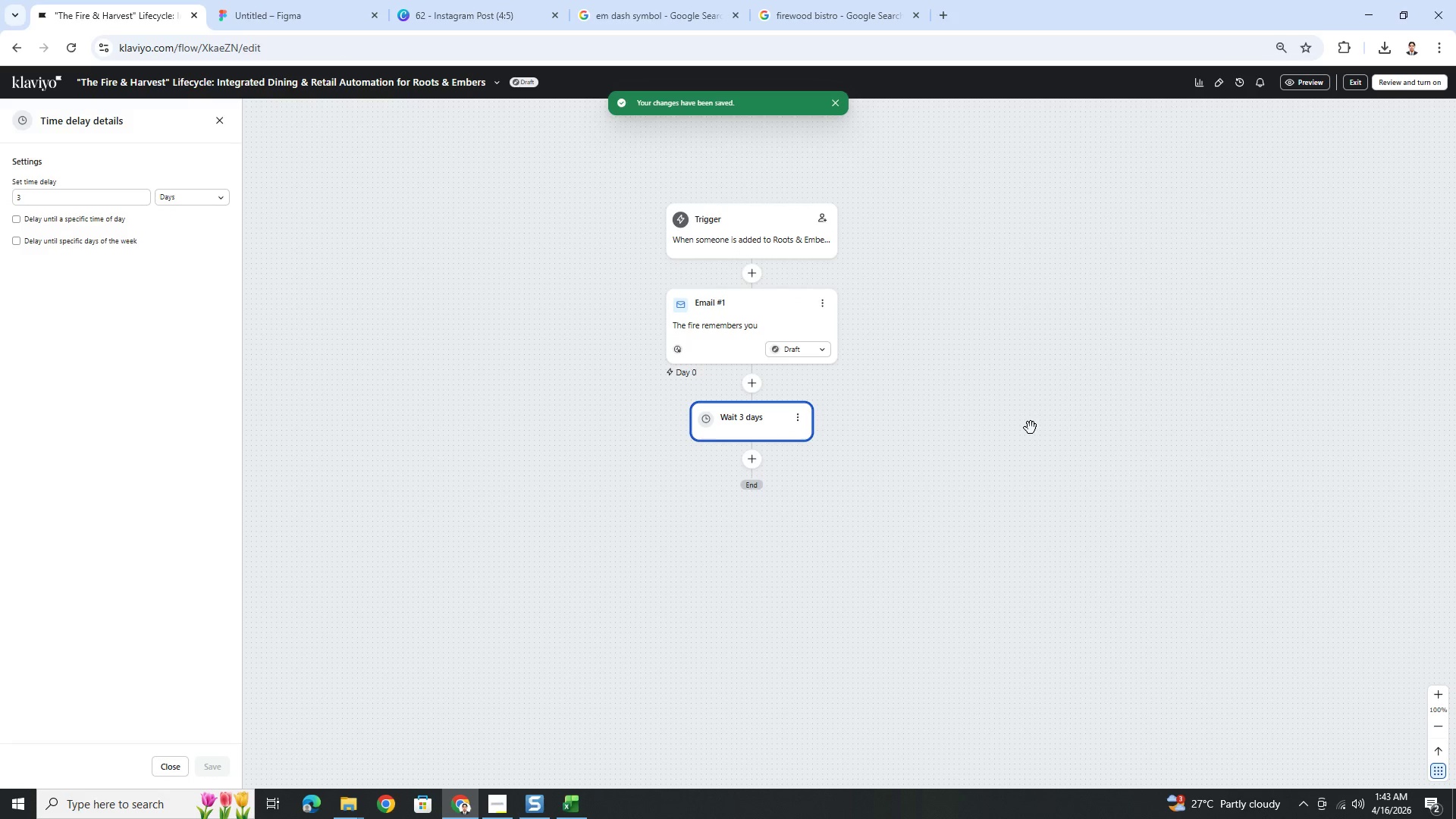 
left_click([819, 305])
 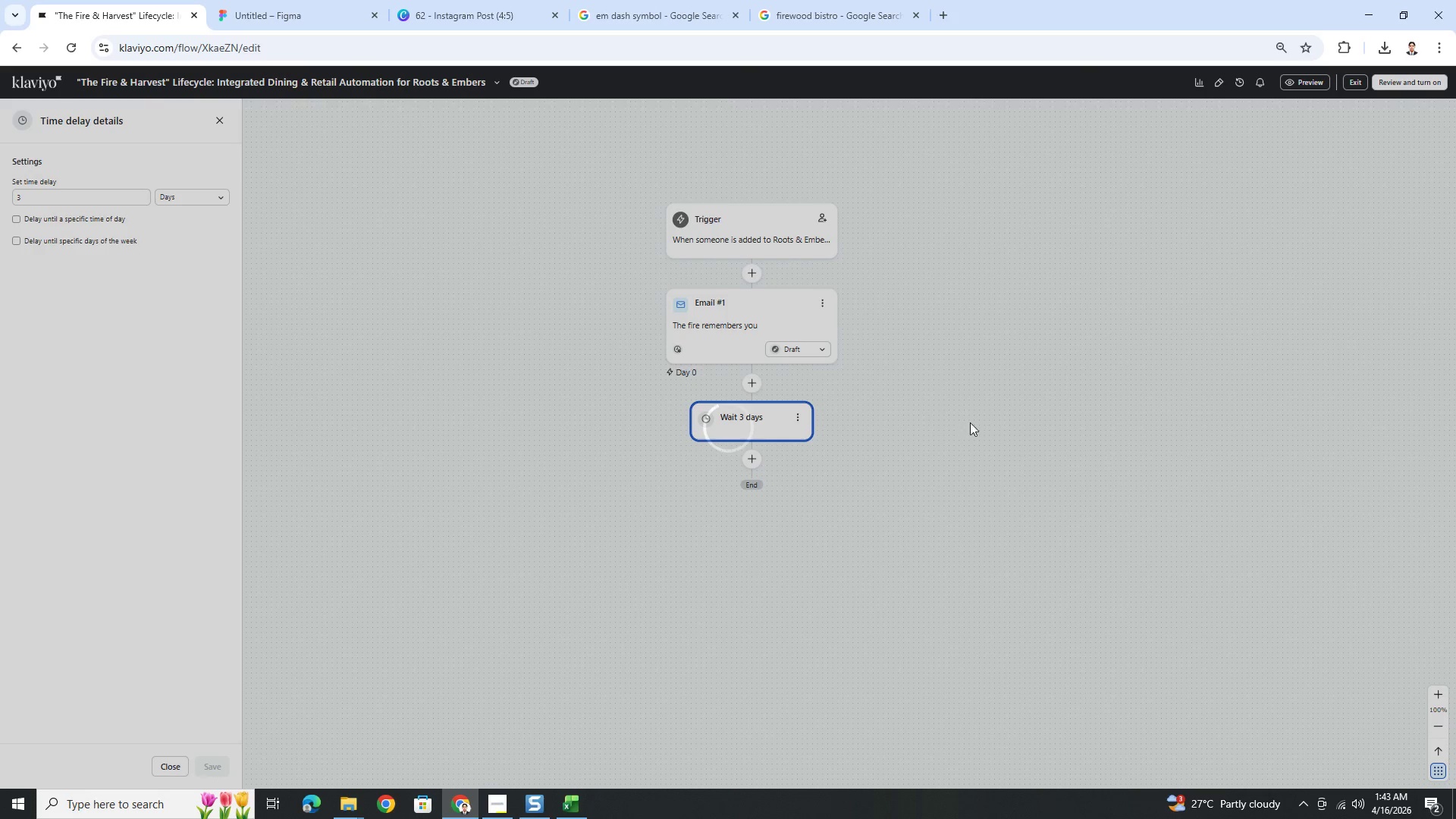 
wait(5.52)
 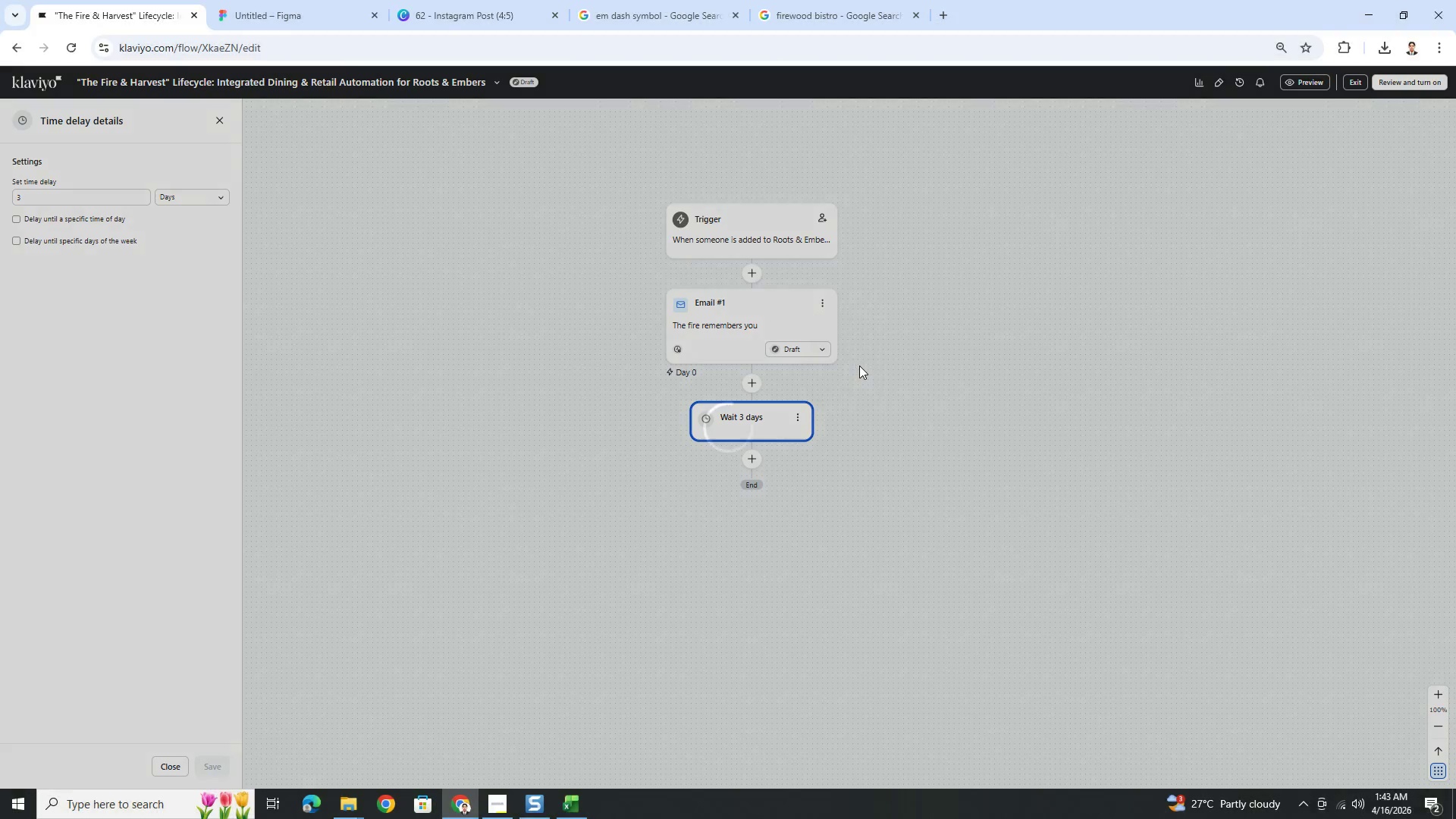 
scroll: coordinate [977, 425], scroll_direction: down, amount: 3.0
 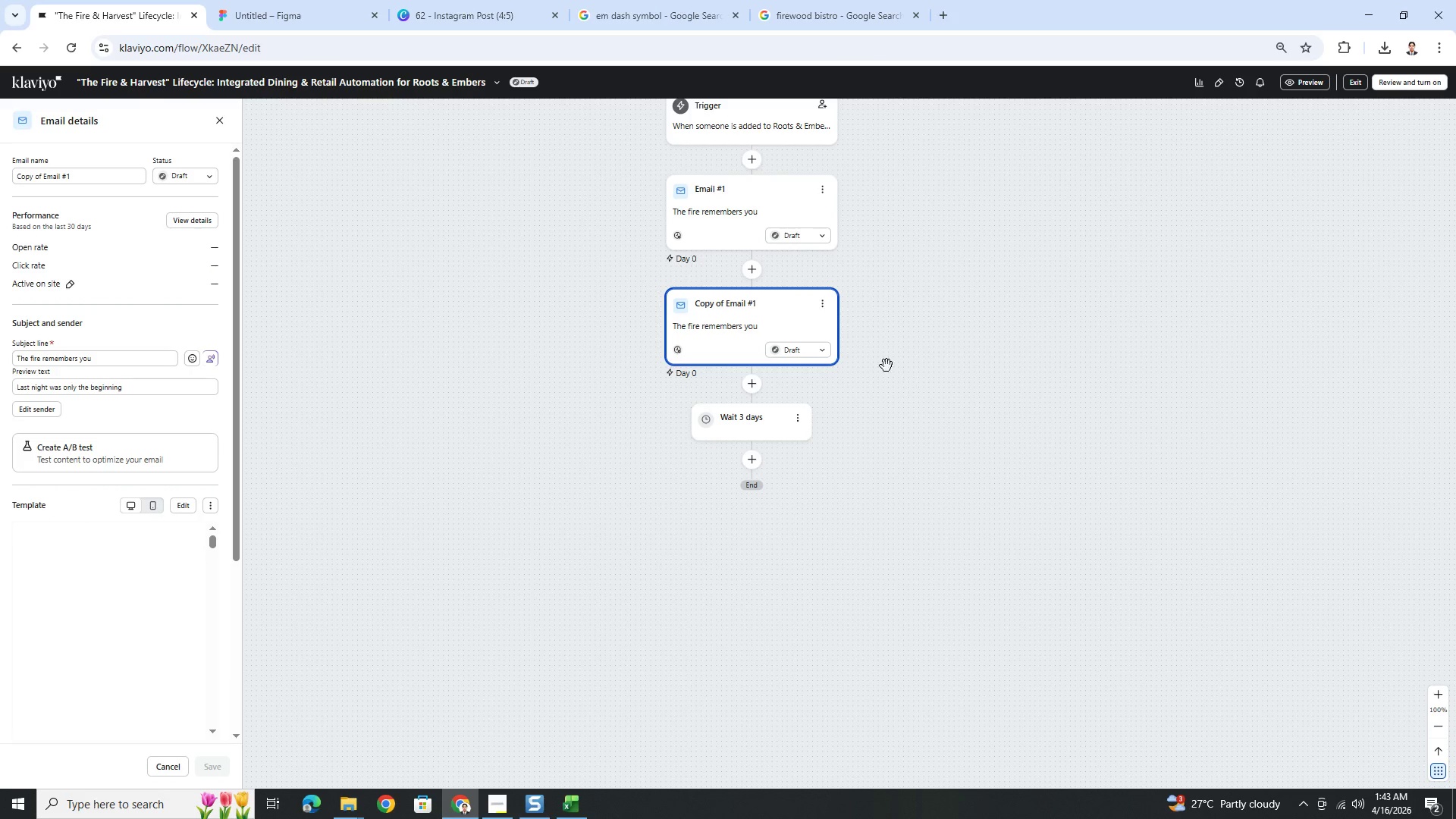 
left_click_drag(start_coordinate=[777, 316], to_coordinate=[770, 450])
 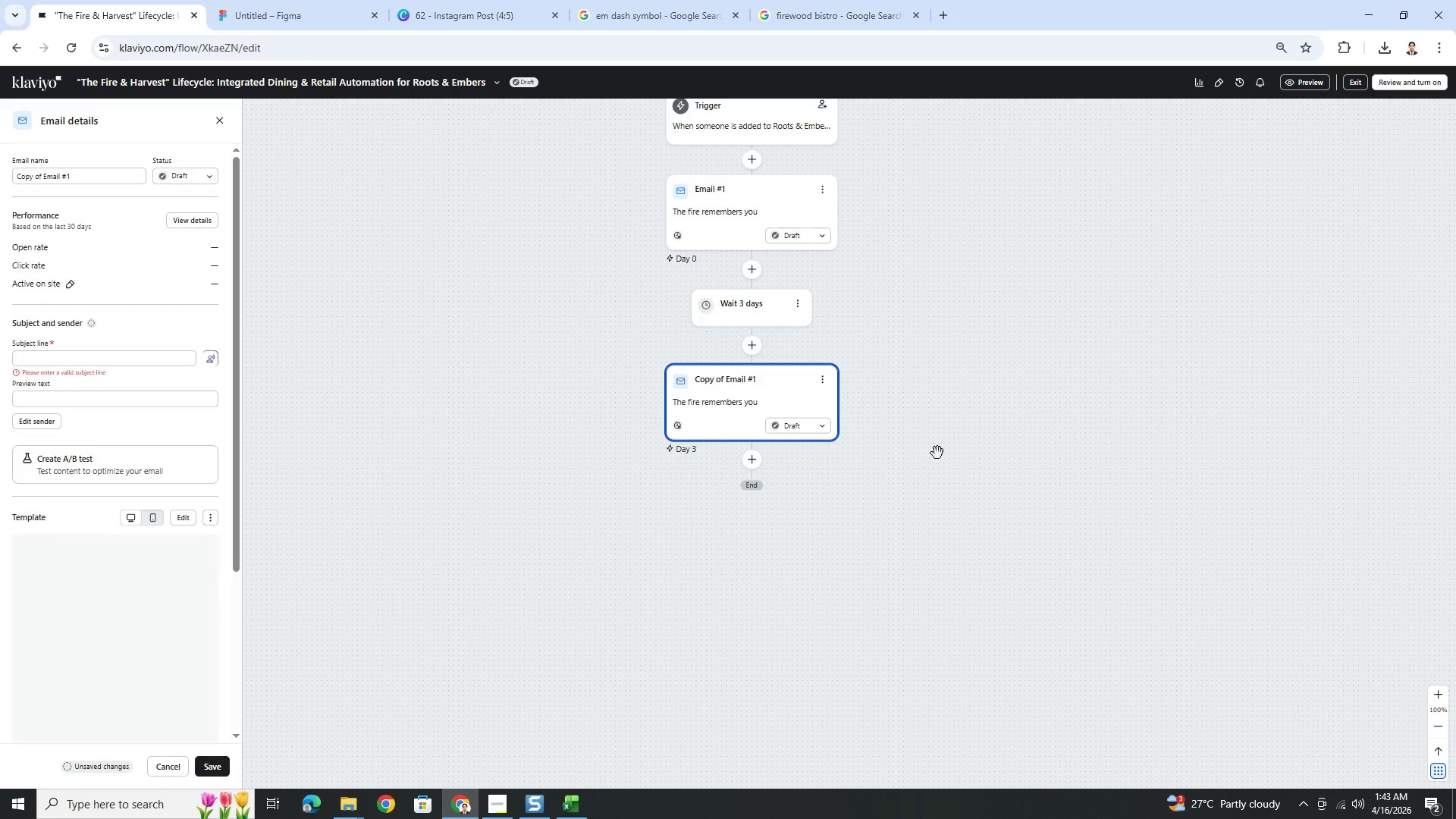 
scroll: coordinate [993, 463], scroll_direction: up, amount: 4.0
 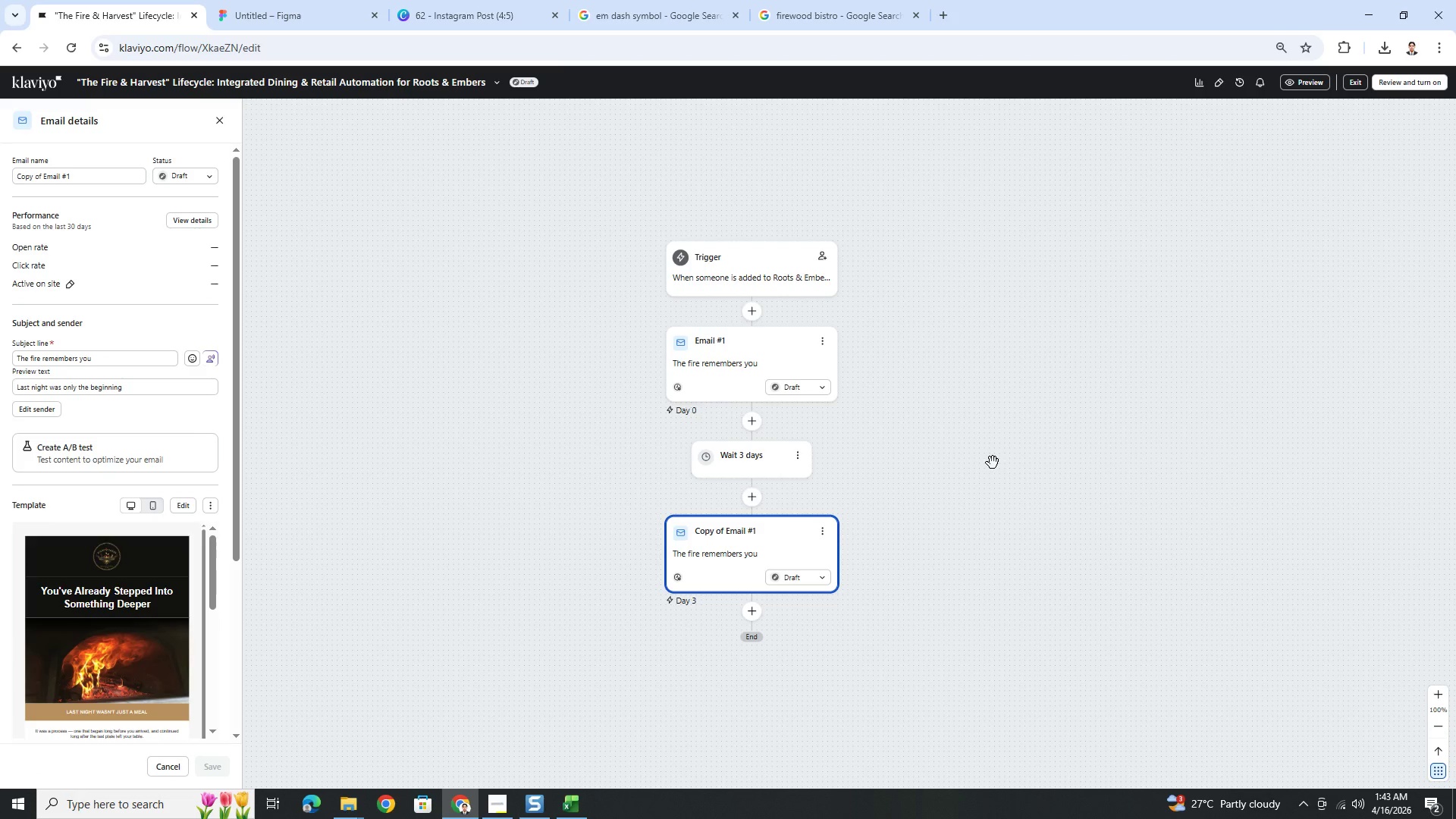 
scroll: coordinate [993, 463], scroll_direction: down, amount: 5.0
 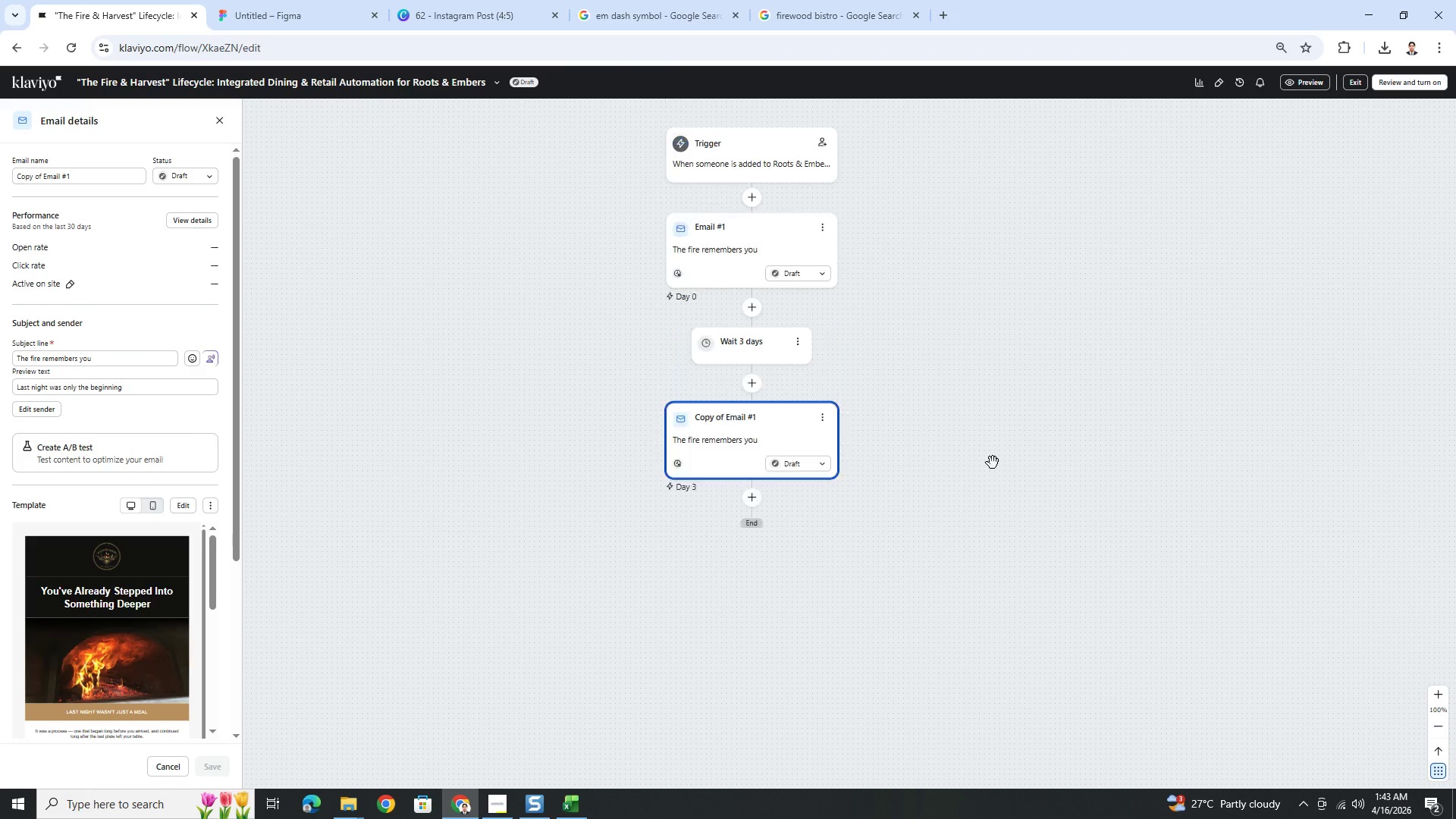 
scroll: coordinate [993, 463], scroll_direction: up, amount: 3.0
 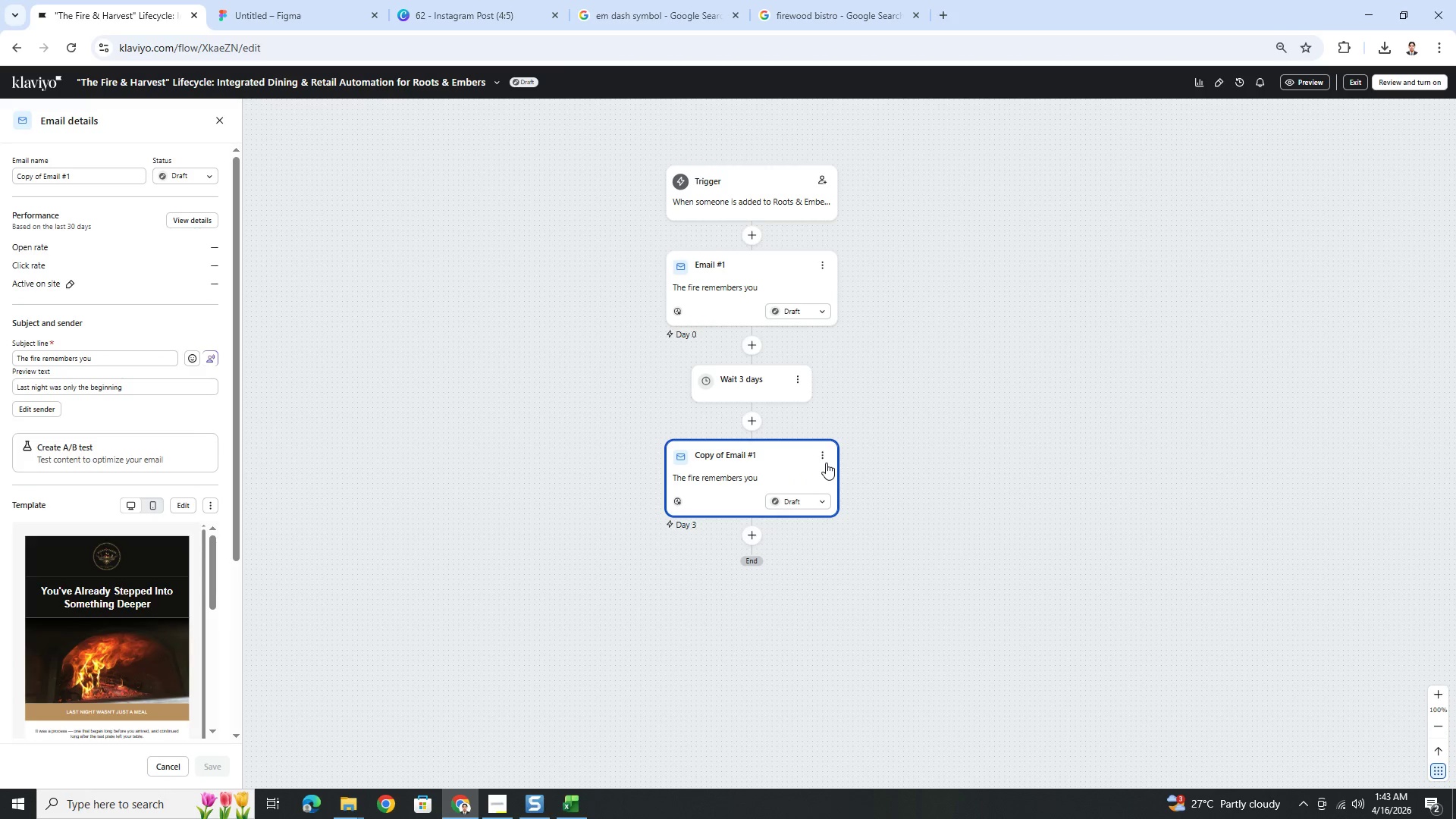 
left_click([824, 455])
 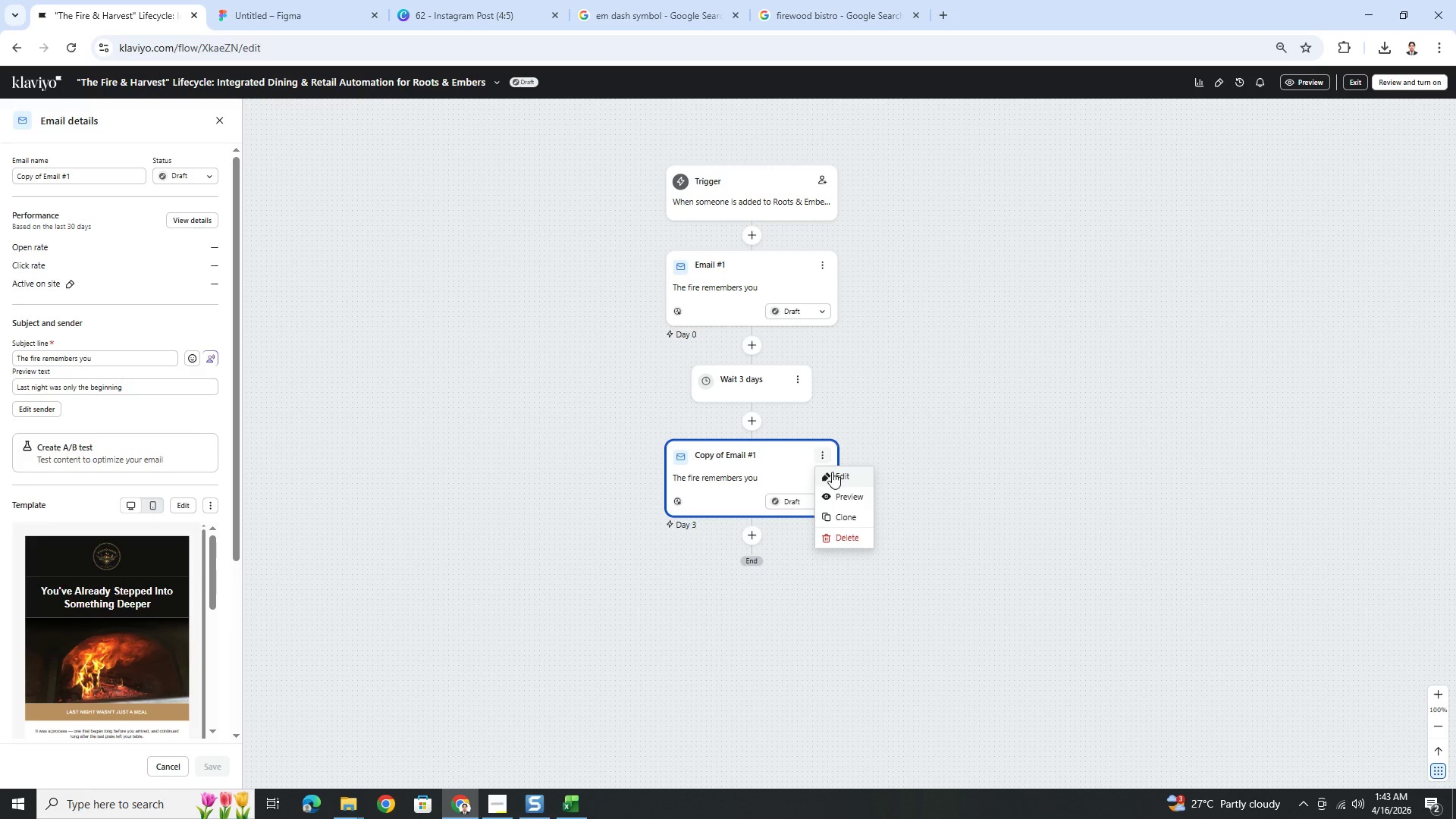 
left_click([836, 475])
 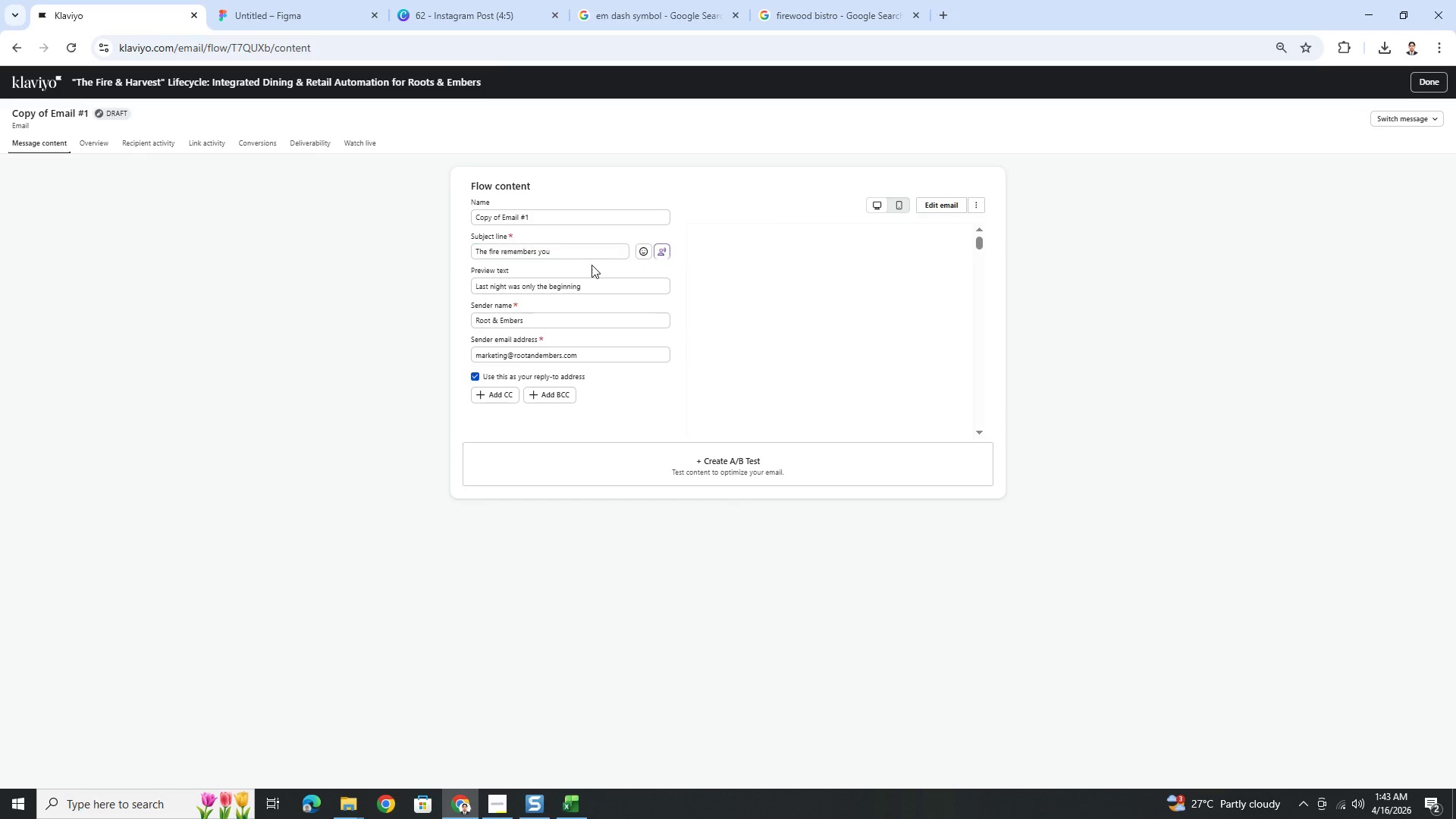 
left_click_drag(start_coordinate=[589, 251], to_coordinate=[469, 255])
 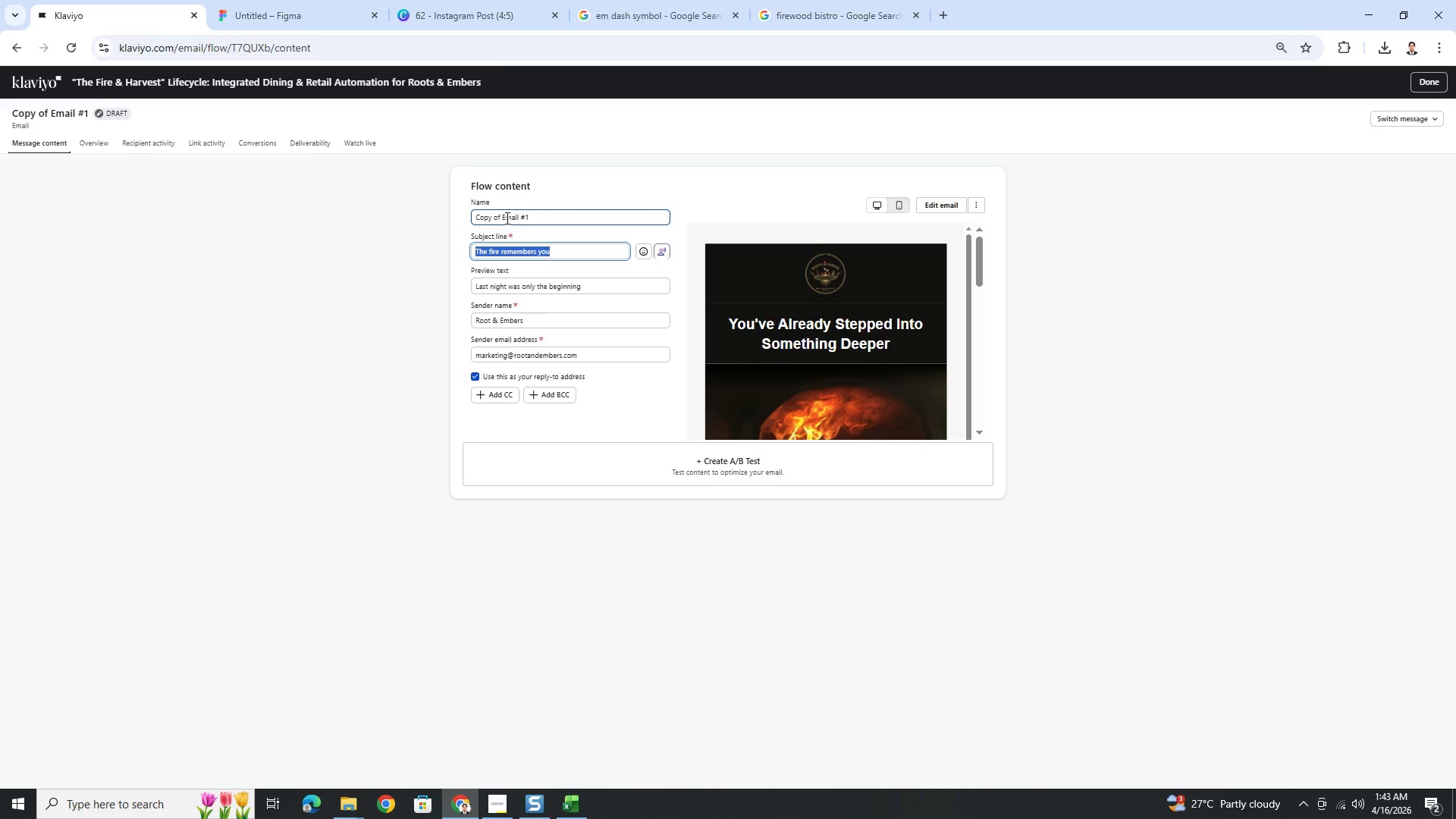 
left_click_drag(start_coordinate=[502, 216], to_coordinate=[474, 215])
 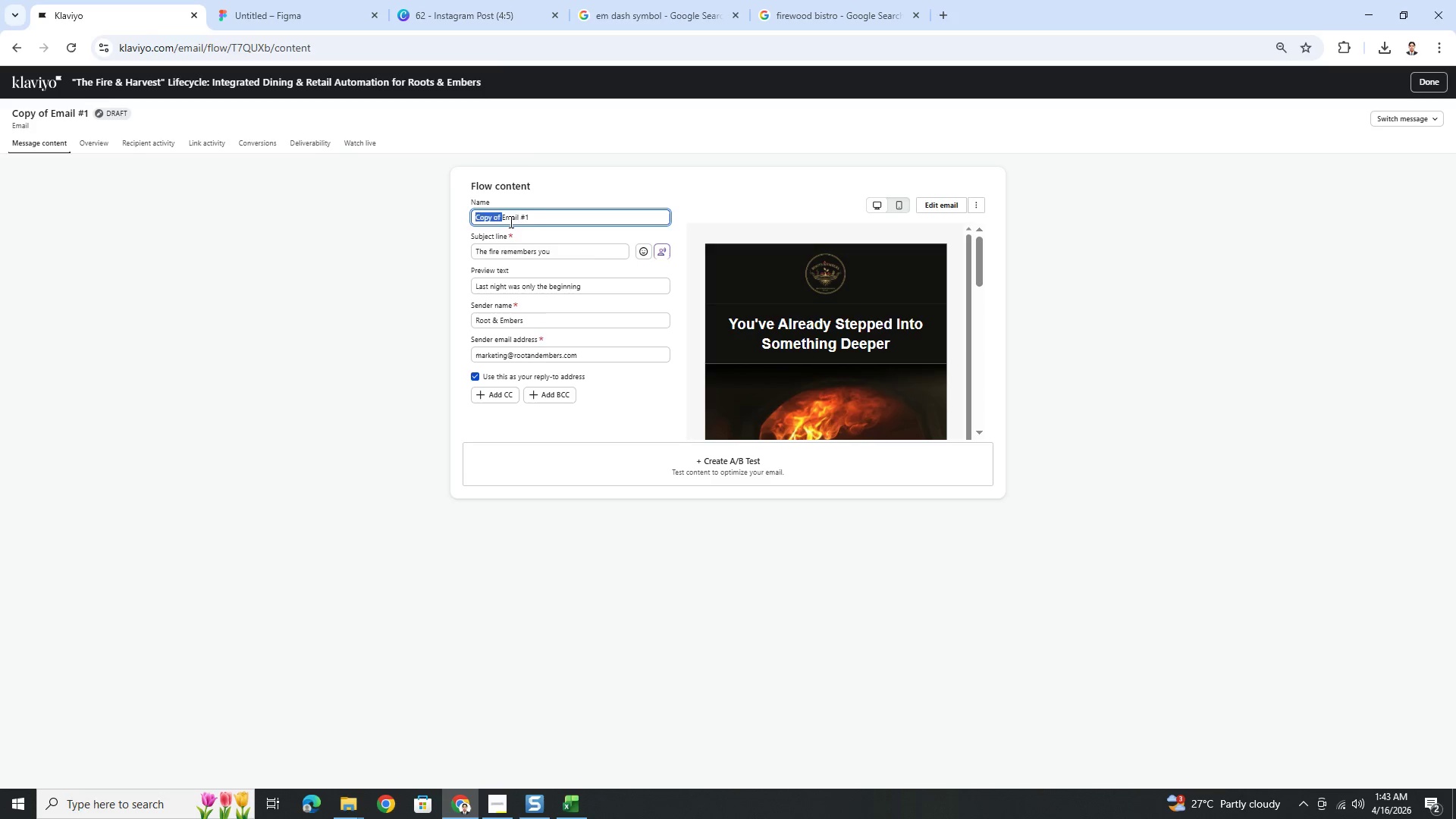 
key(Backspace)
 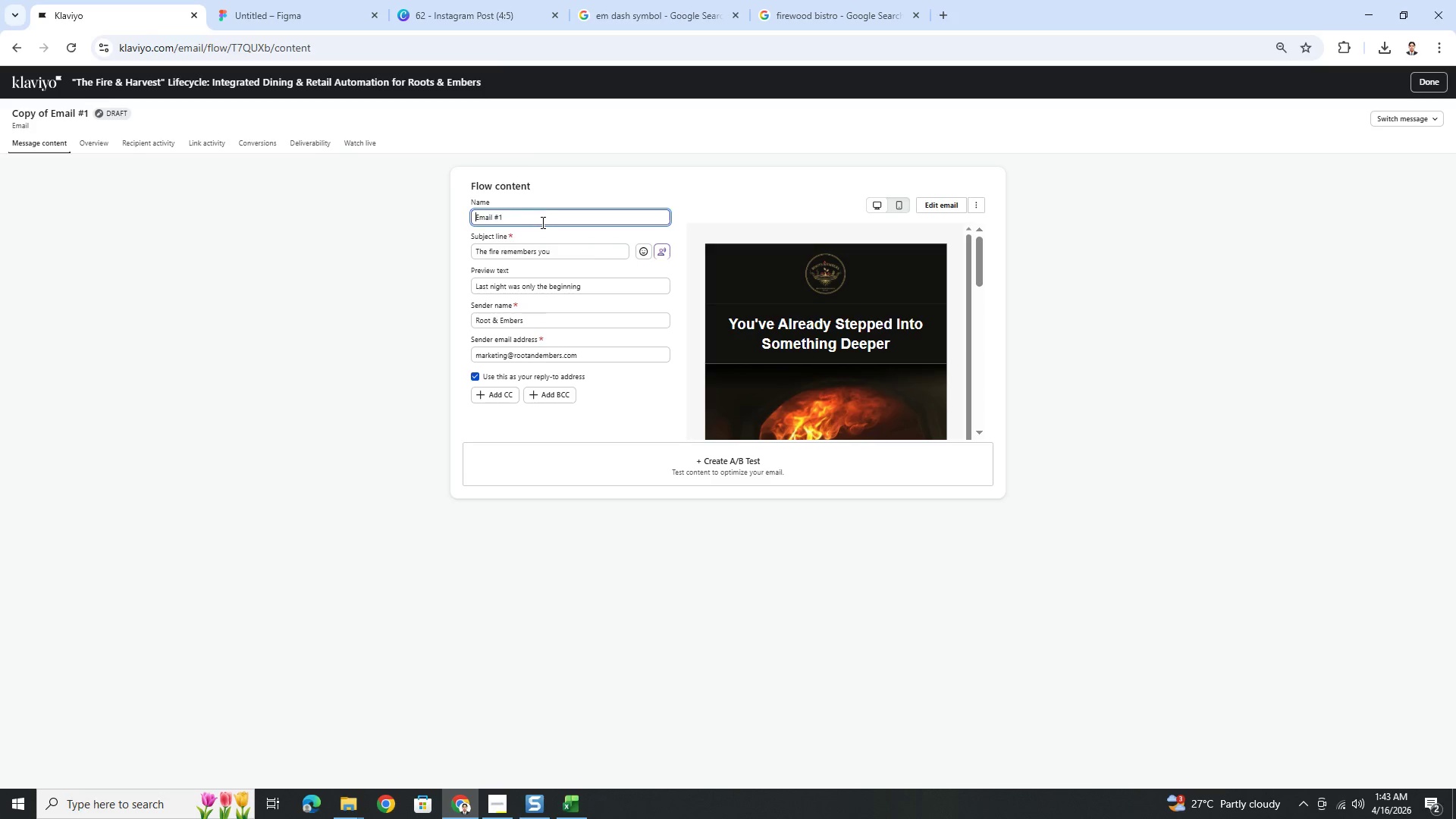 
left_click([541, 222])
 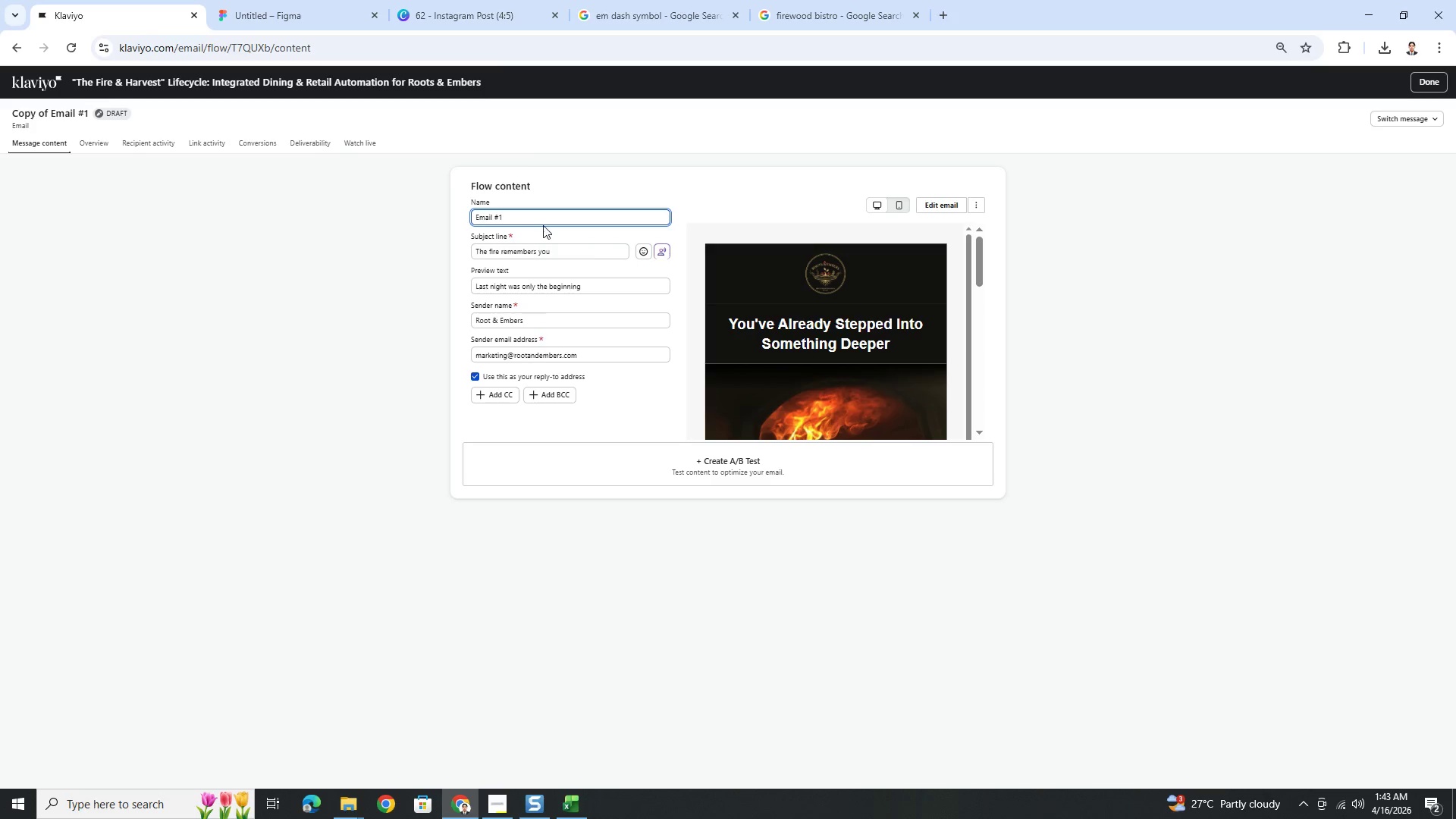 
key(2)
 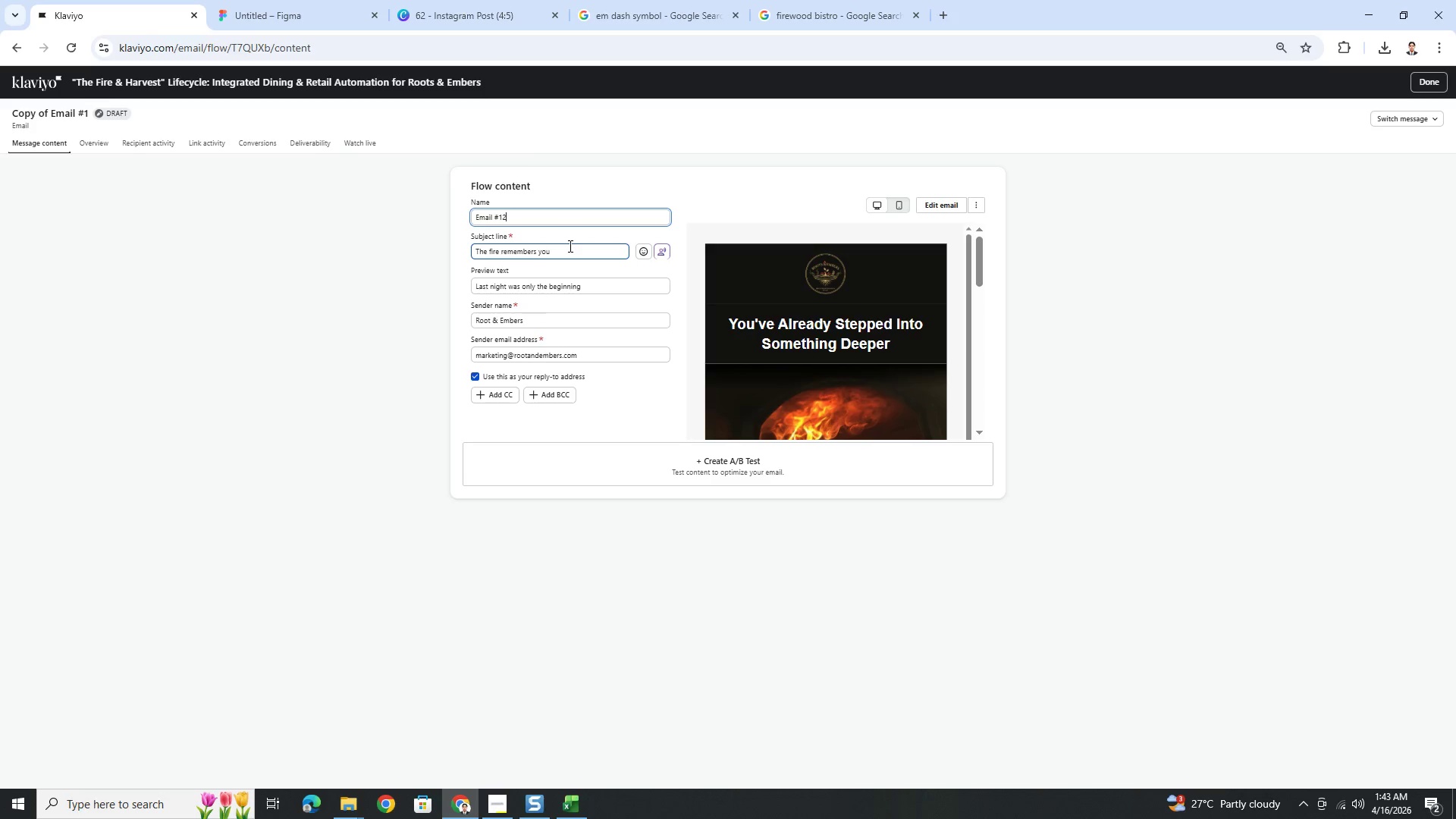 
key(Backspace)
 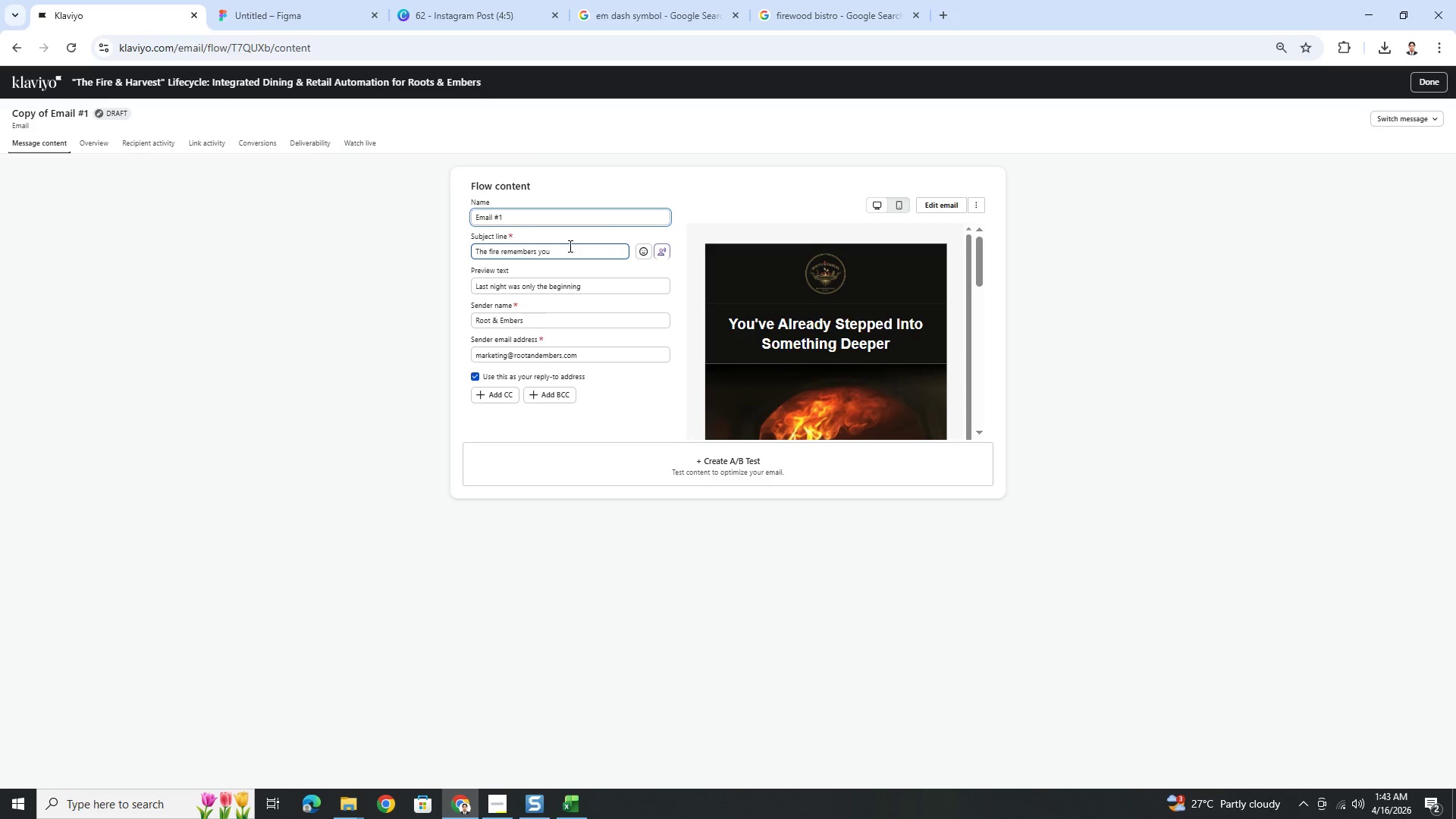 
key(Backspace)
 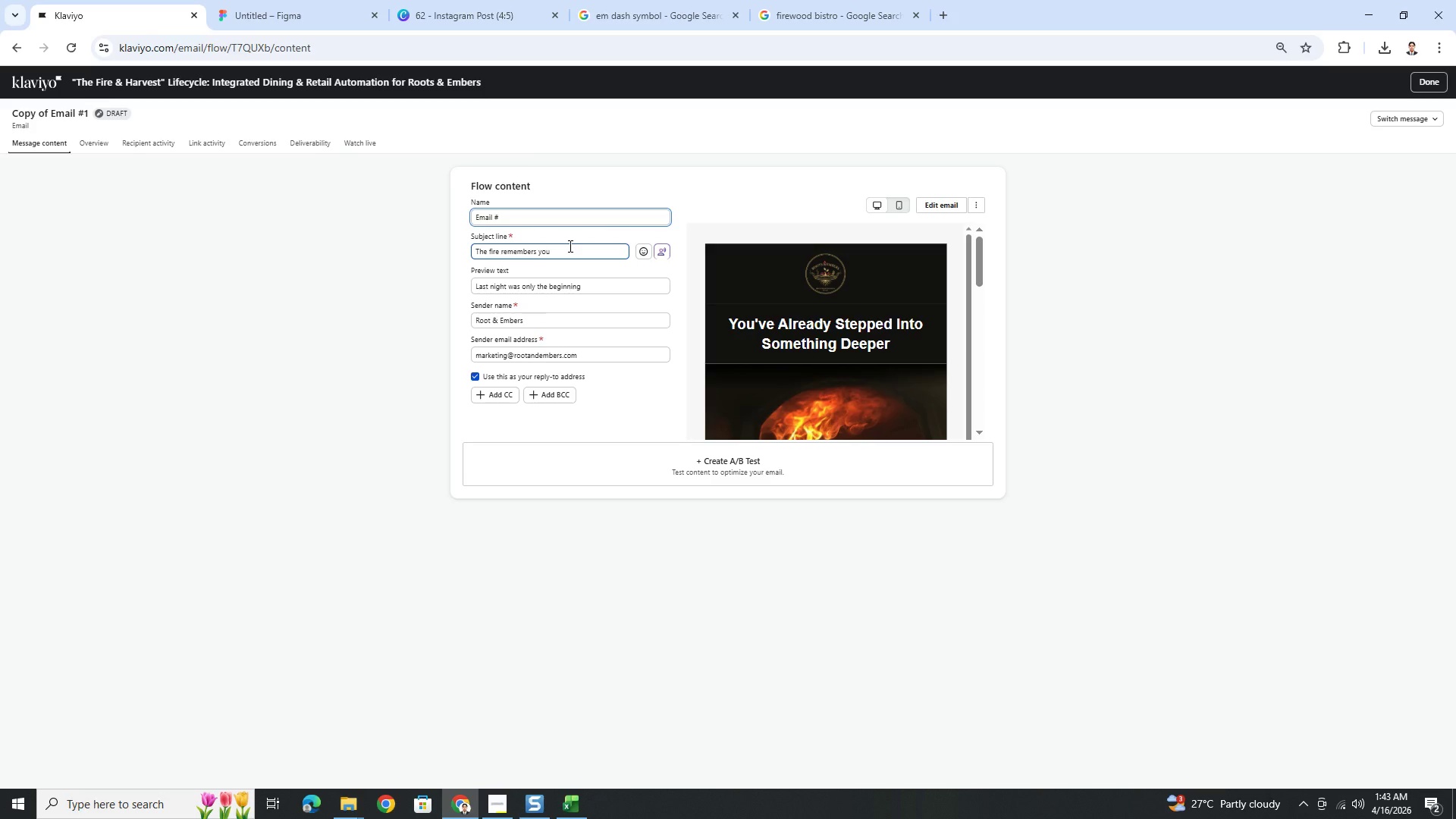 
key(2)
 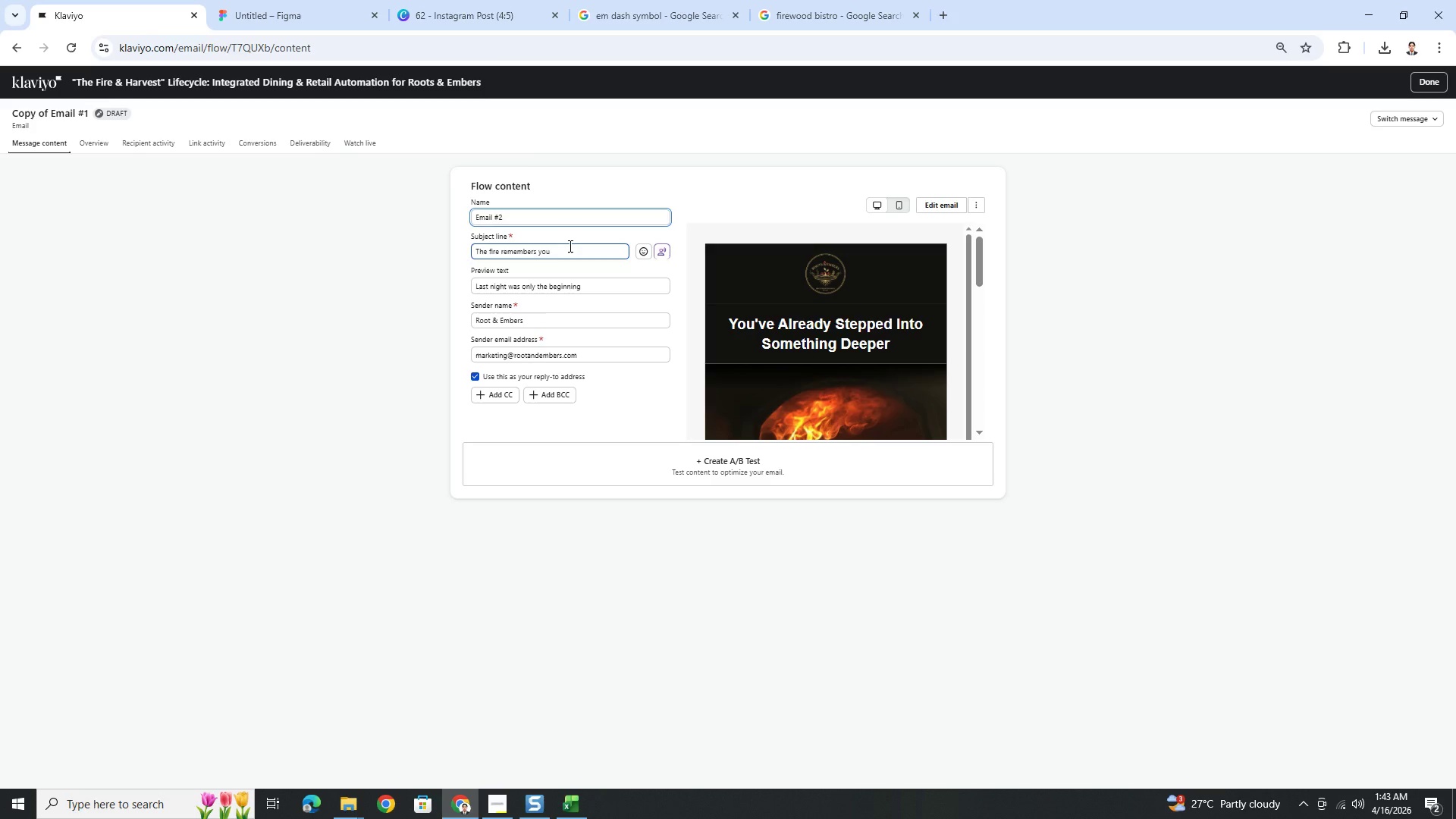 
left_click([569, 246])
 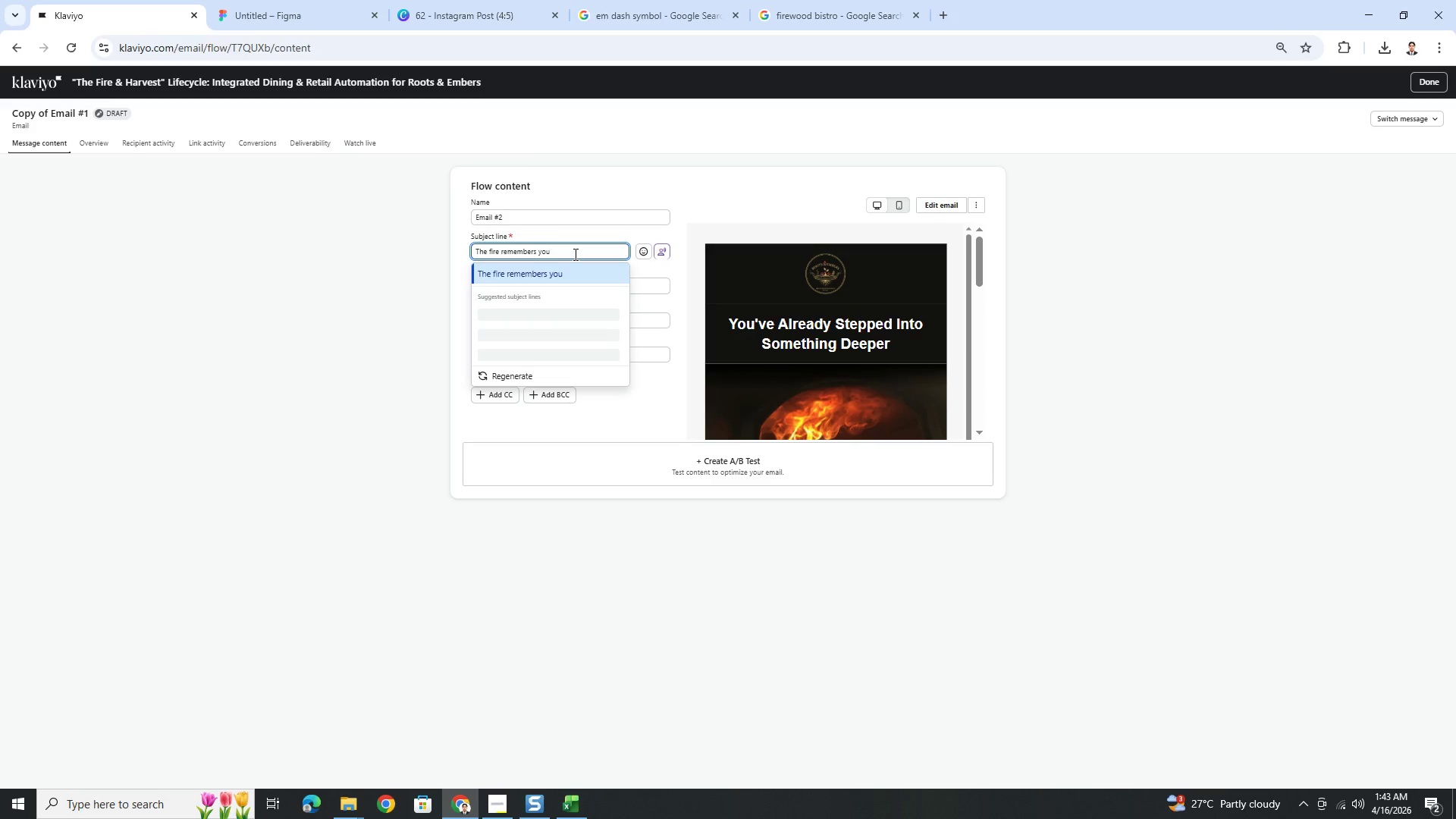 
double_click([574, 254])
 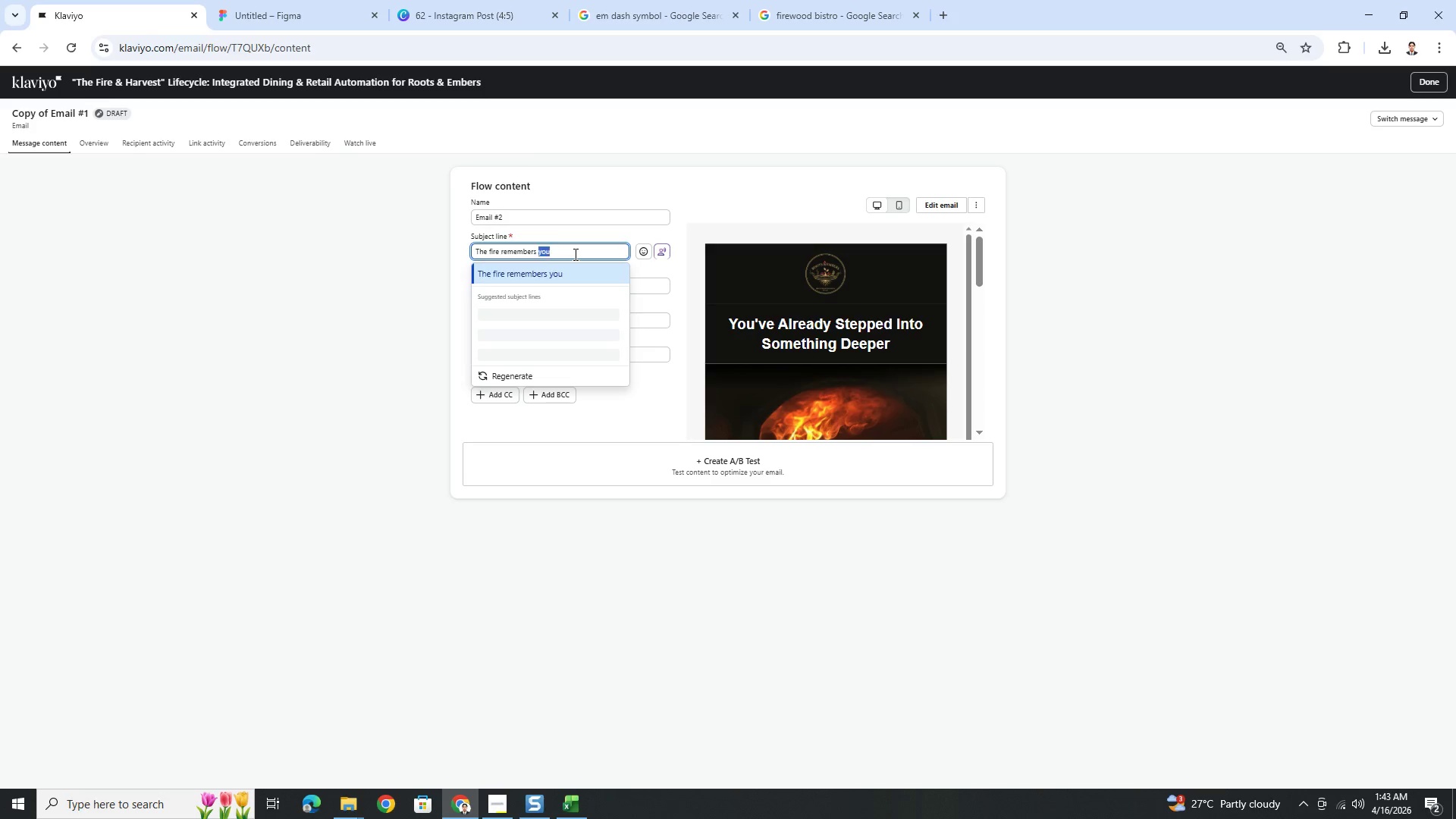 
triple_click([574, 254])
 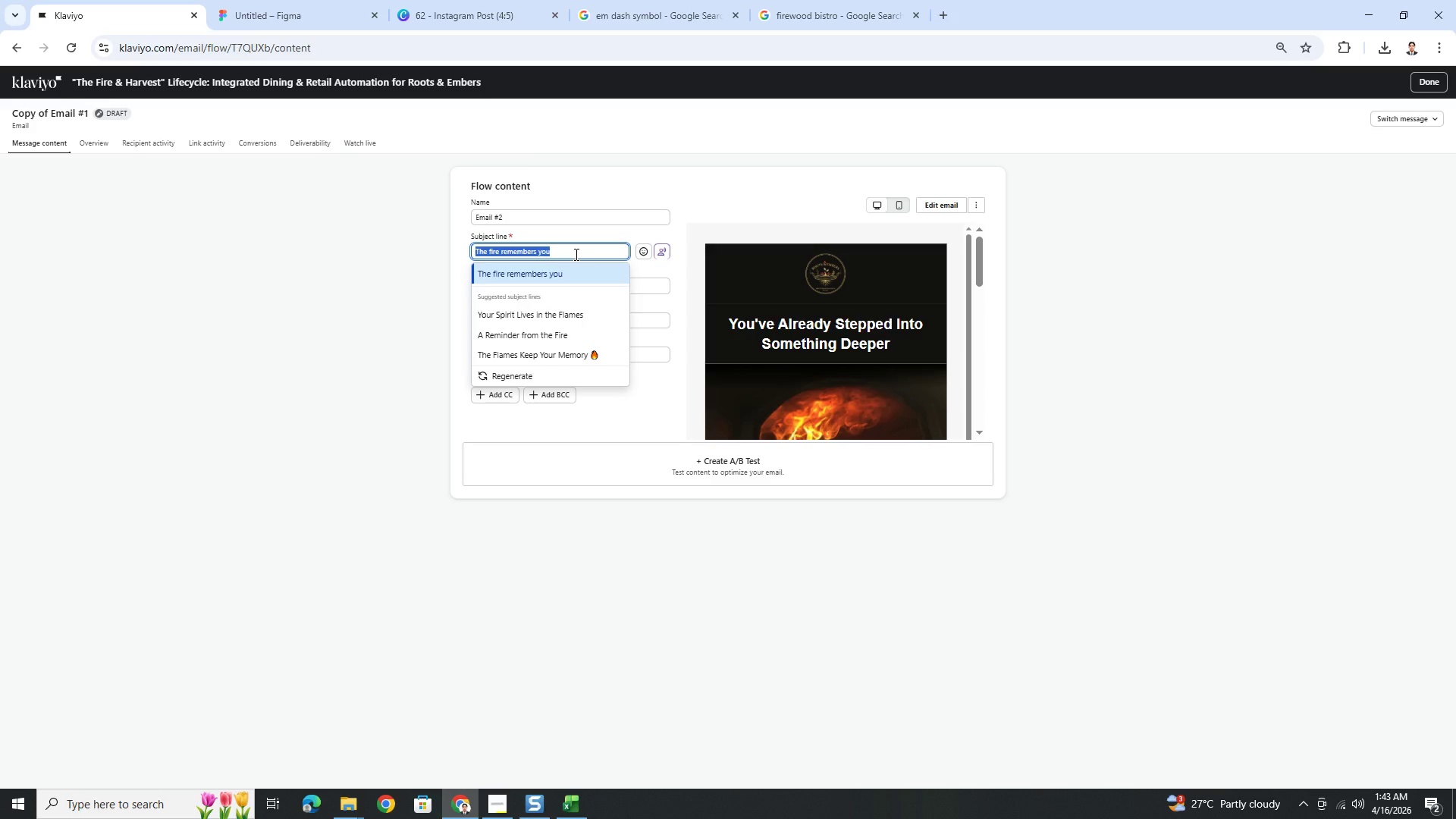 
wait(15.08)
 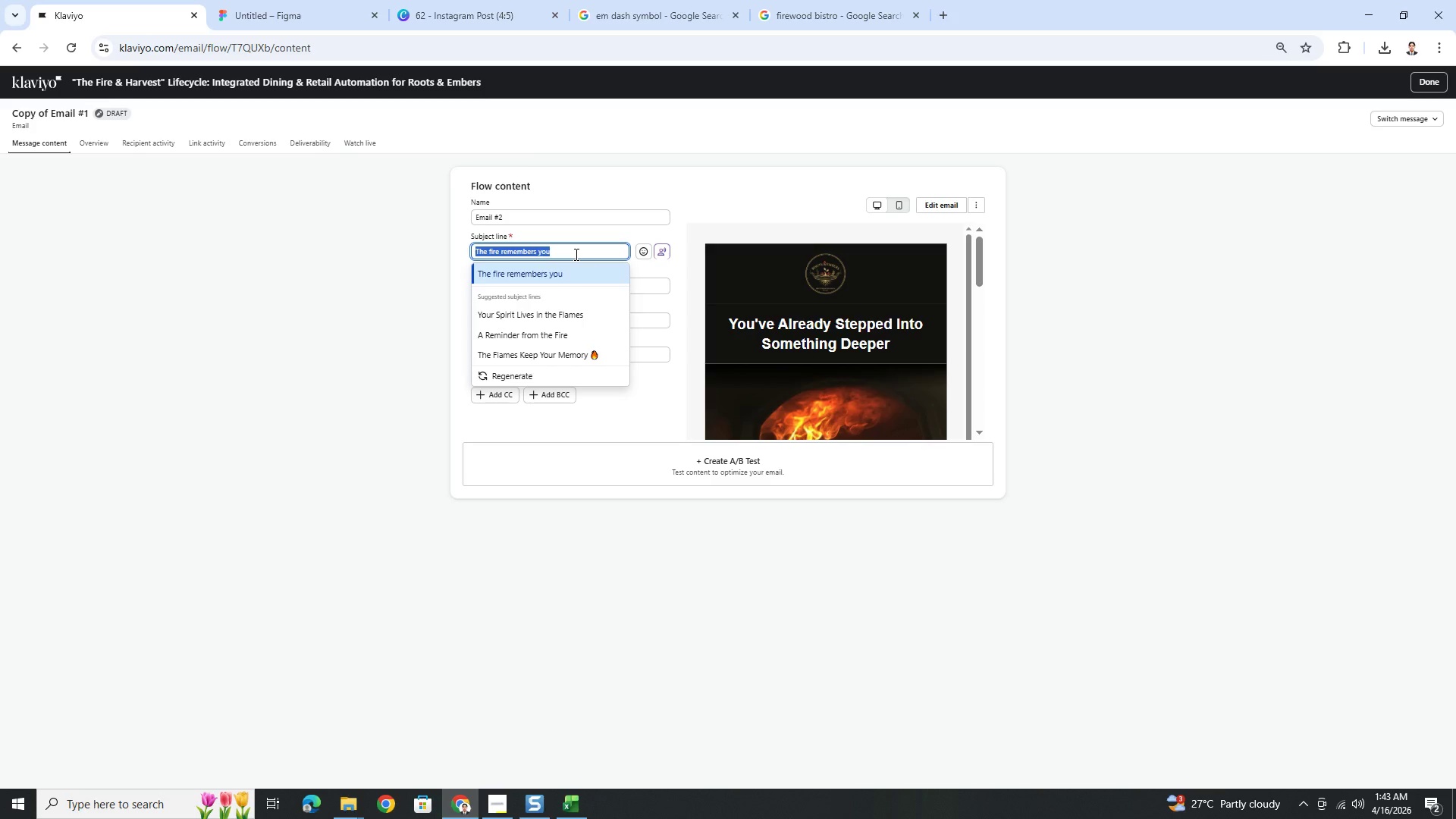 
type(What you tasted has a source)
 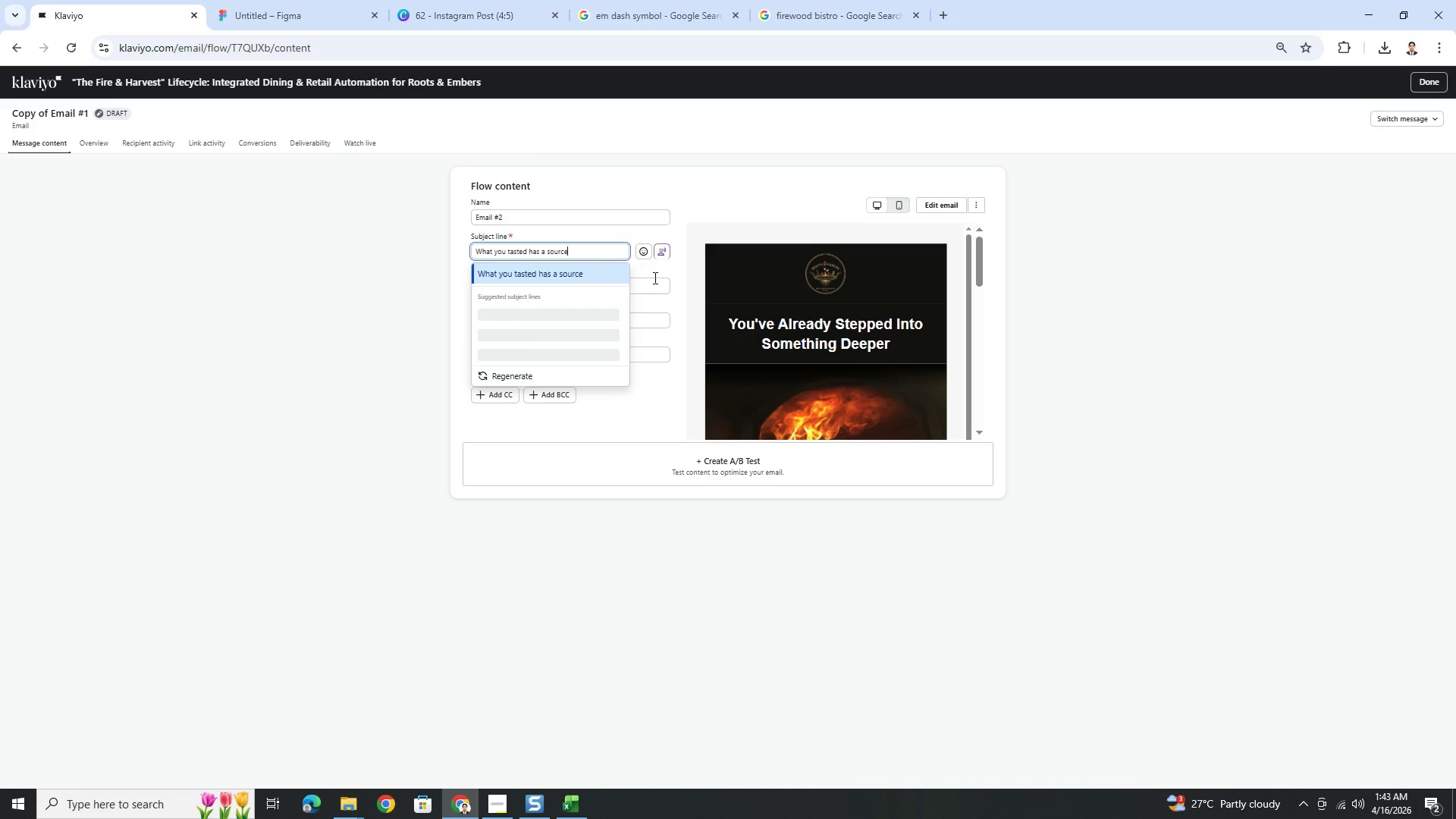 
double_click([657, 284])
 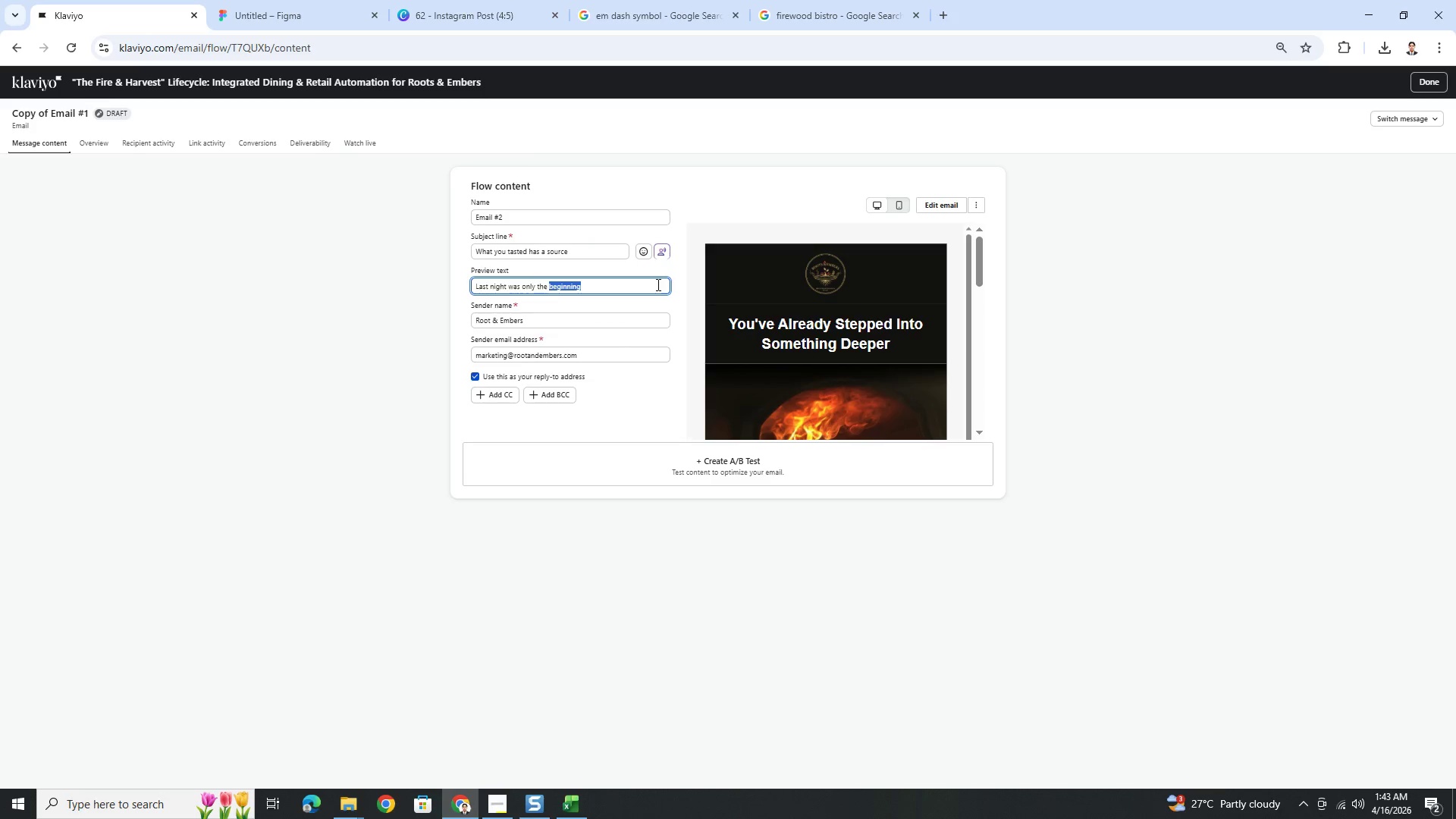 
triple_click([657, 284])
 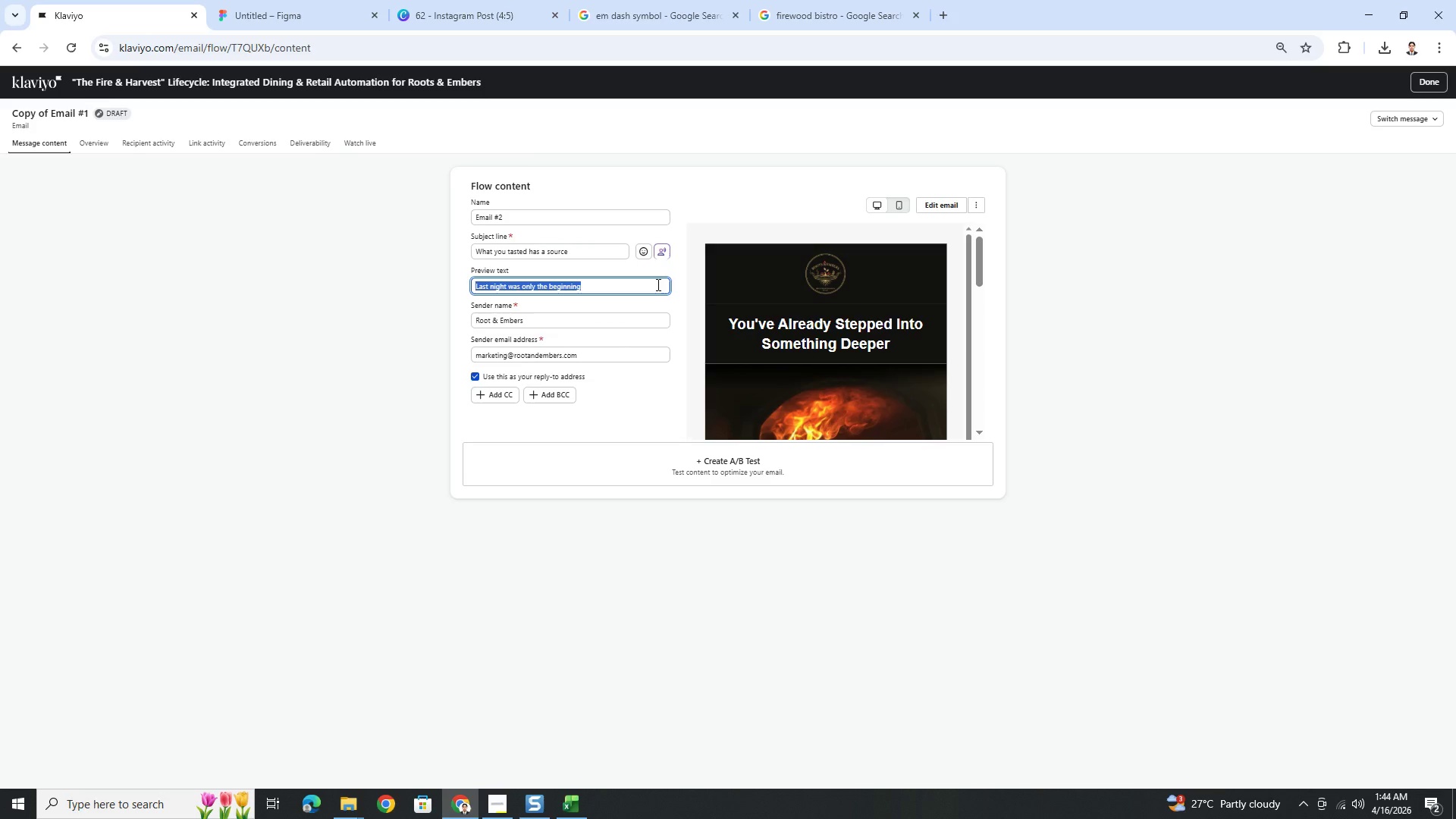 
wait(11.26)
 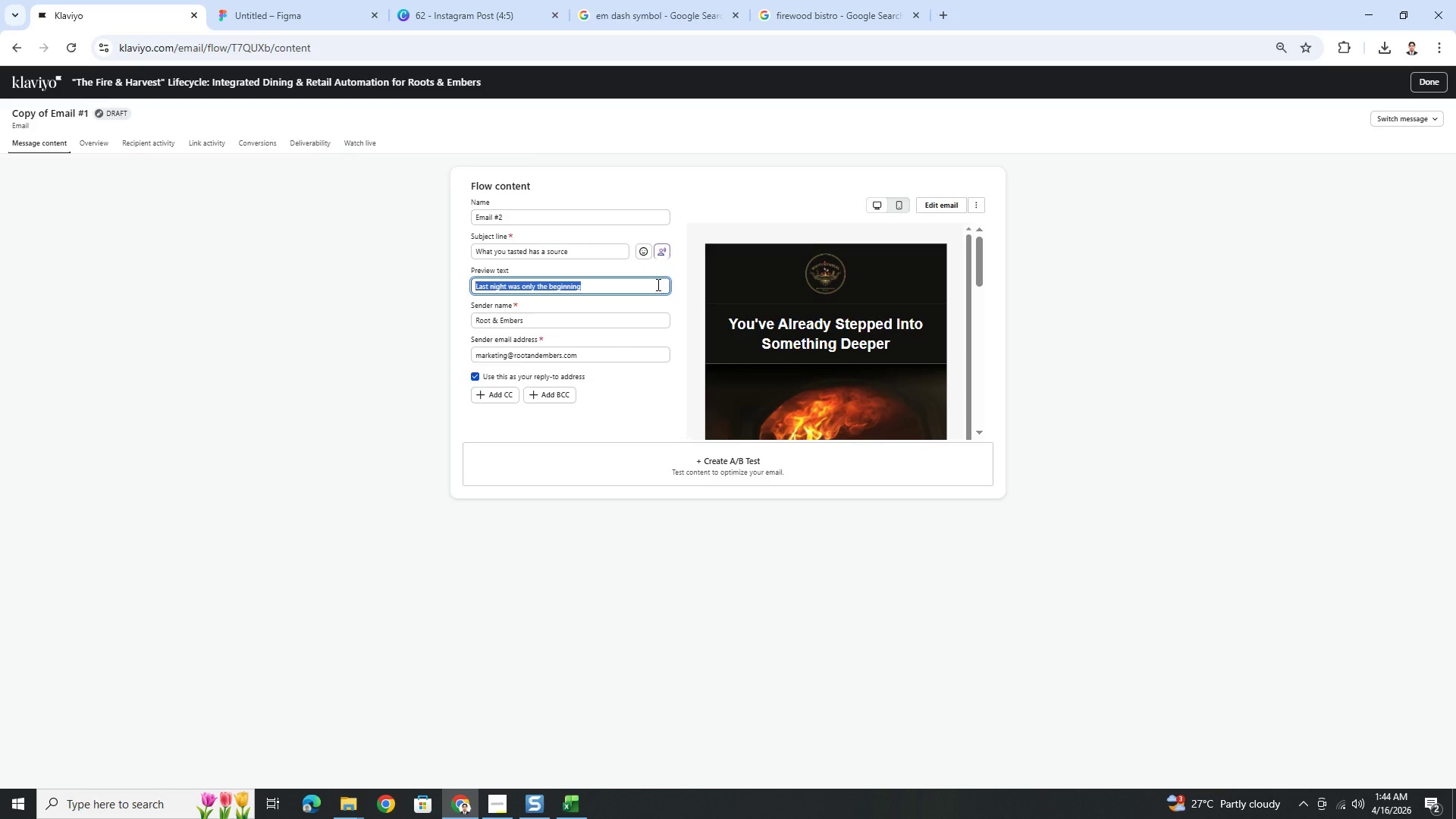 
type(The pantry behind the fire)
 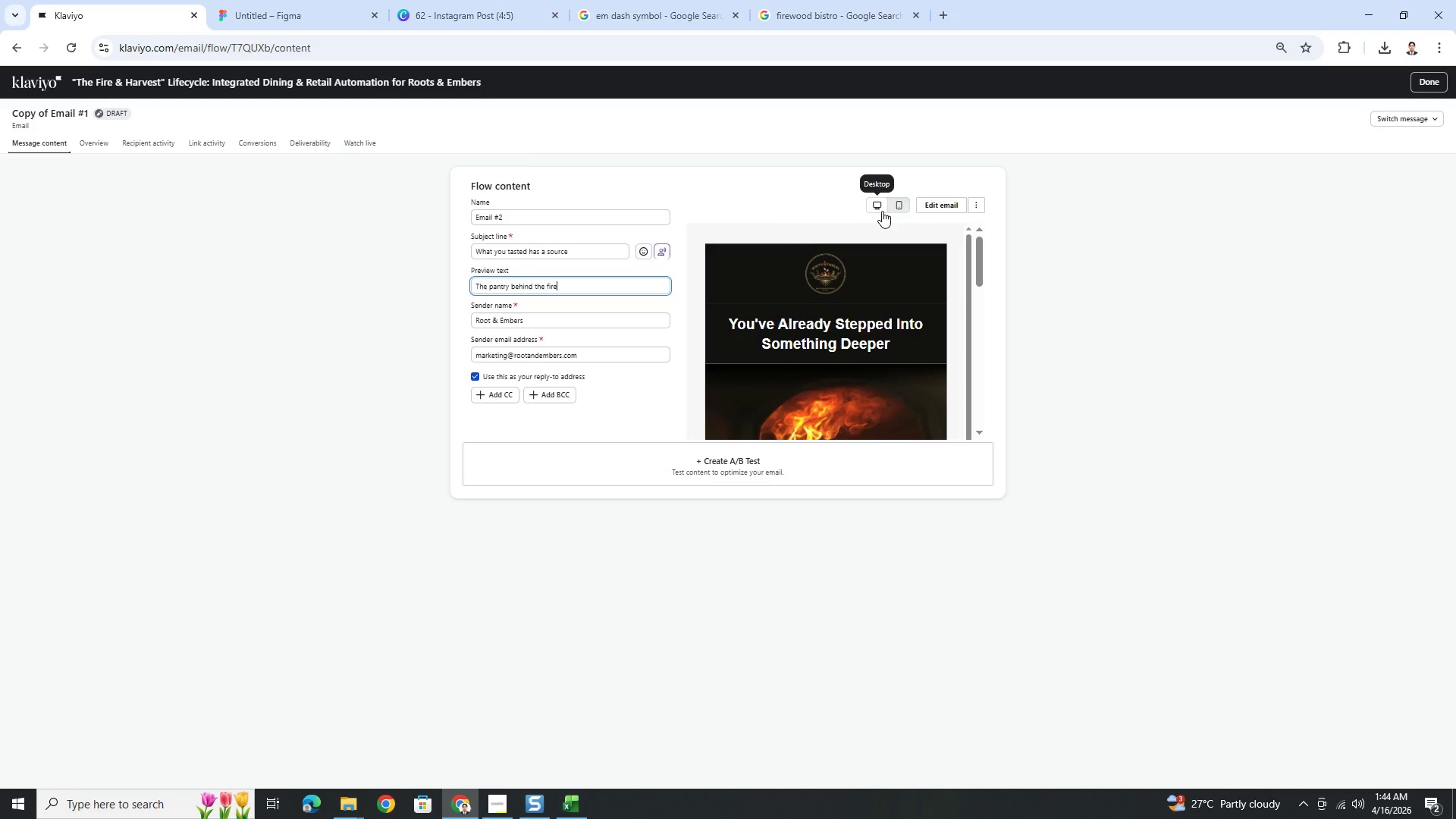 
left_click([933, 207])
 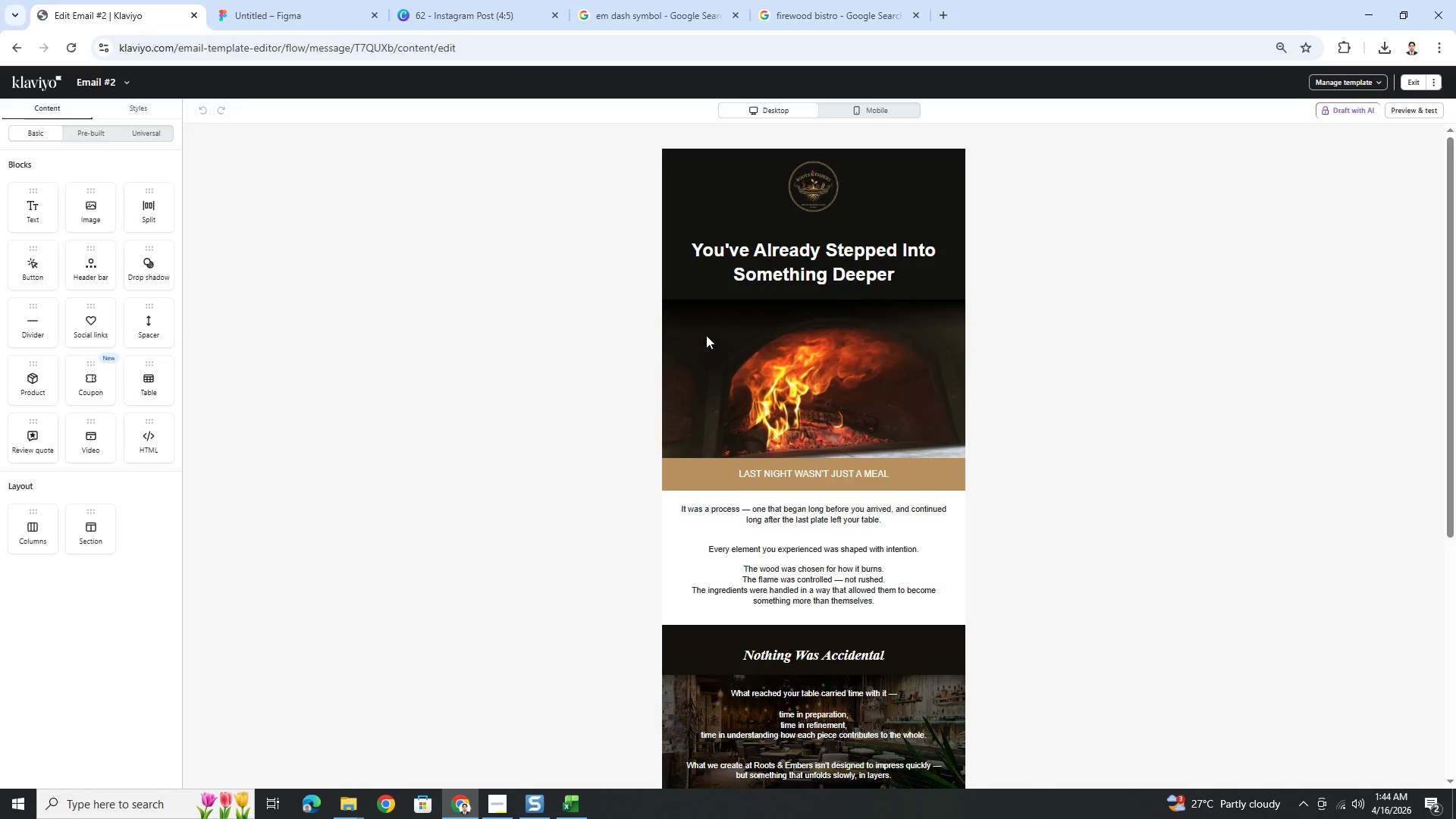 
wait(14.98)
 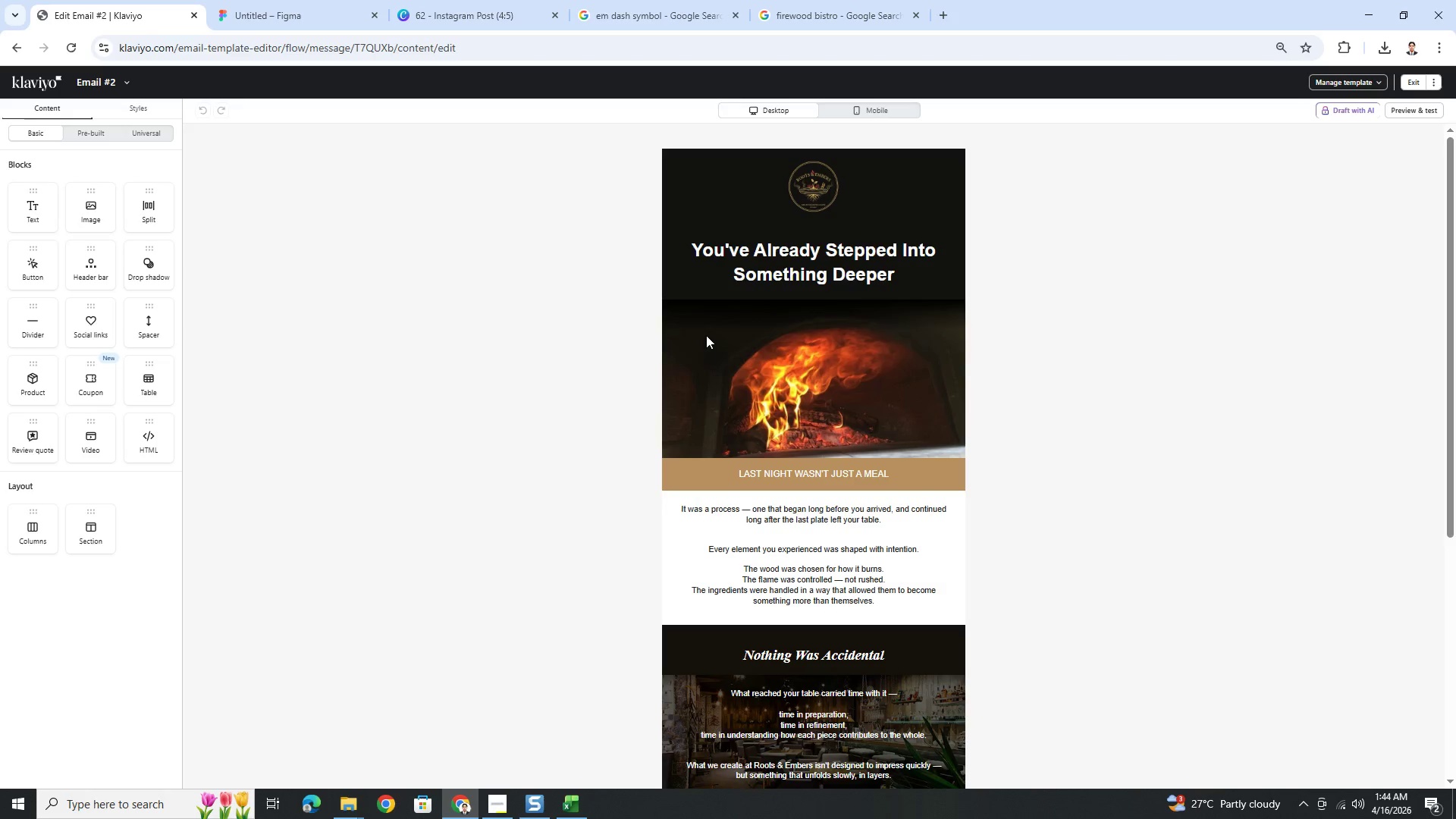 
scroll: coordinate [960, 303], scroll_direction: down, amount: 7.0
 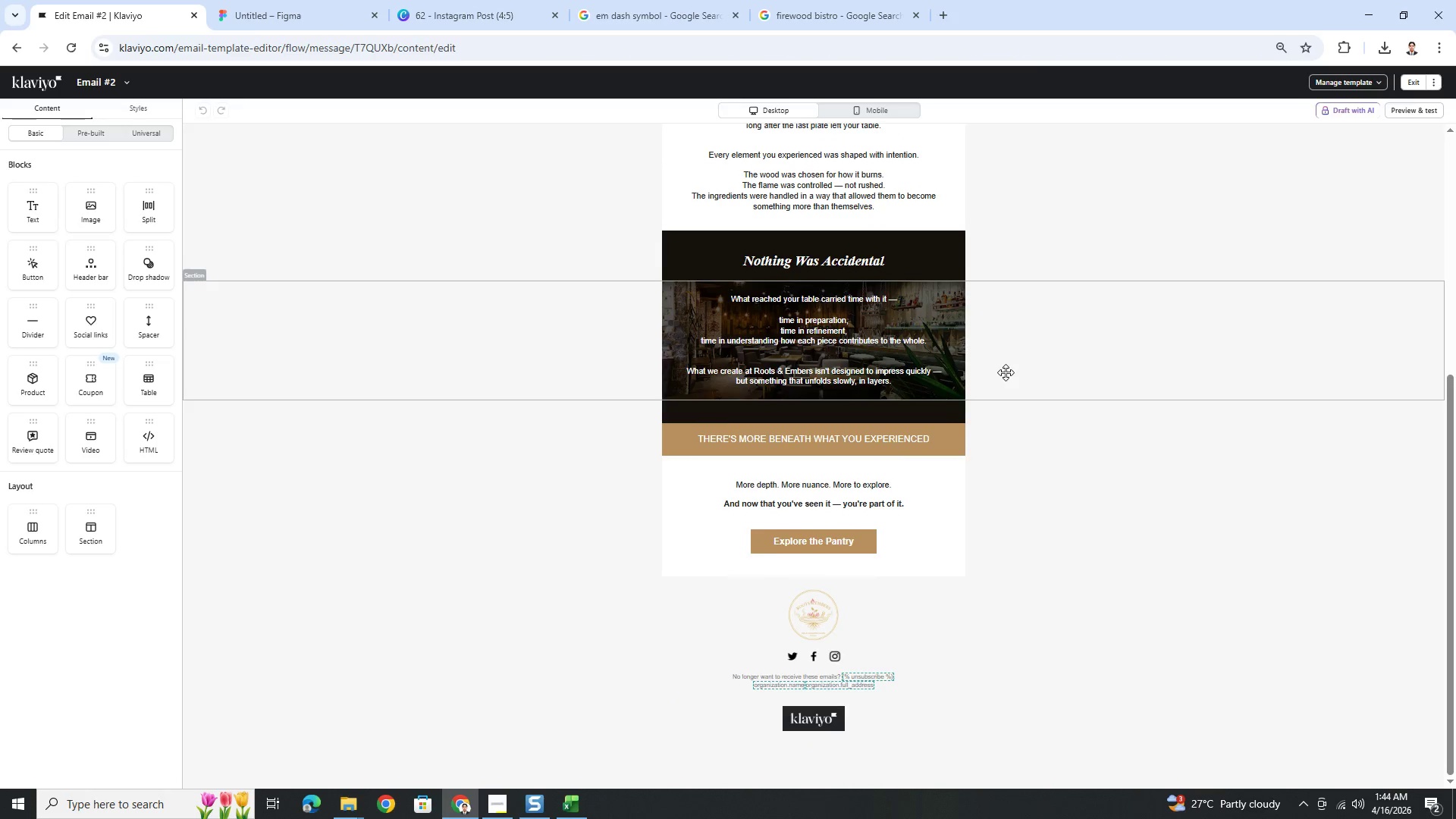 
scroll: coordinate [1006, 373], scroll_direction: up, amount: 7.0
 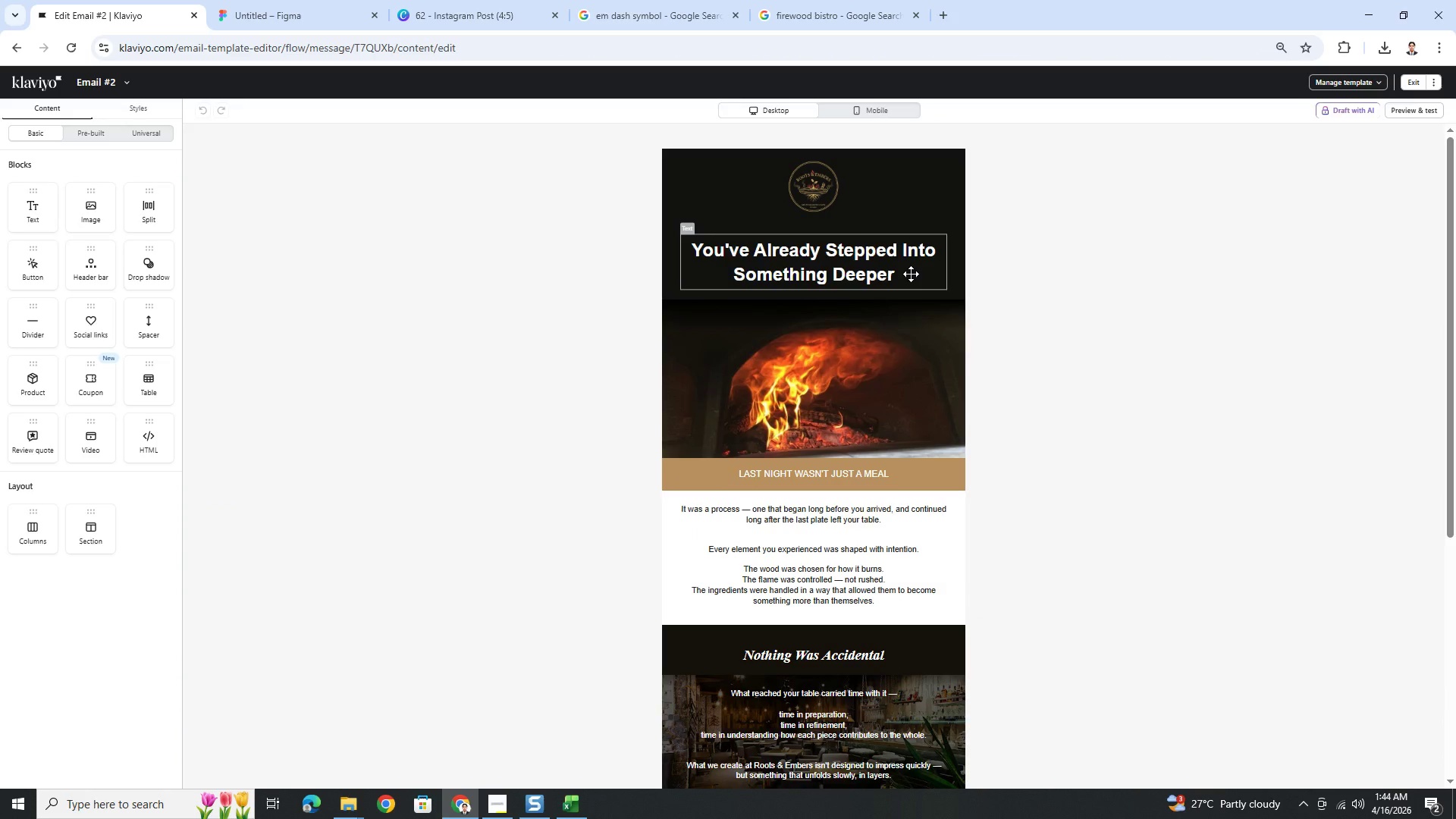 
double_click([911, 274])
 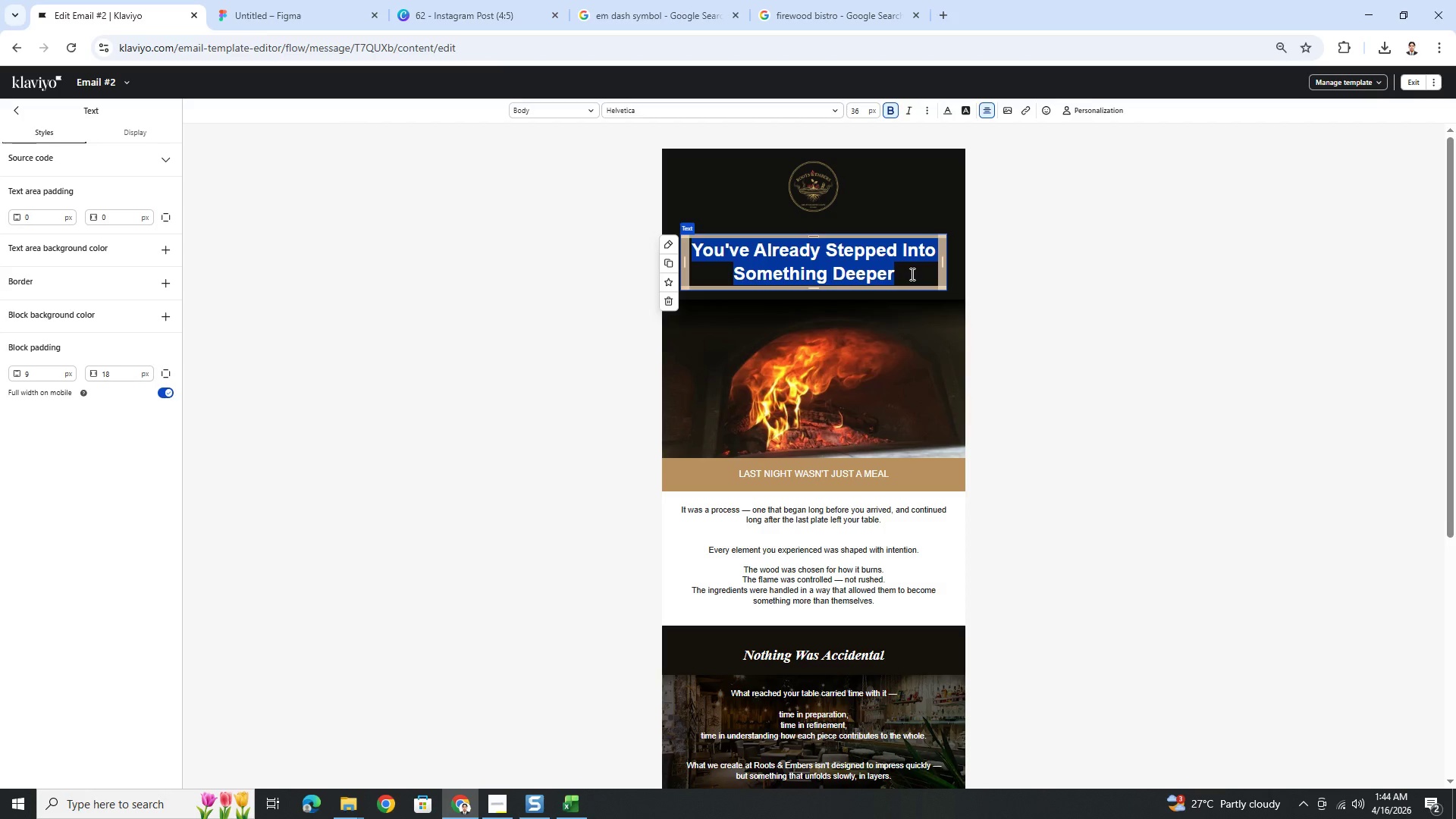 
wait(24.95)
 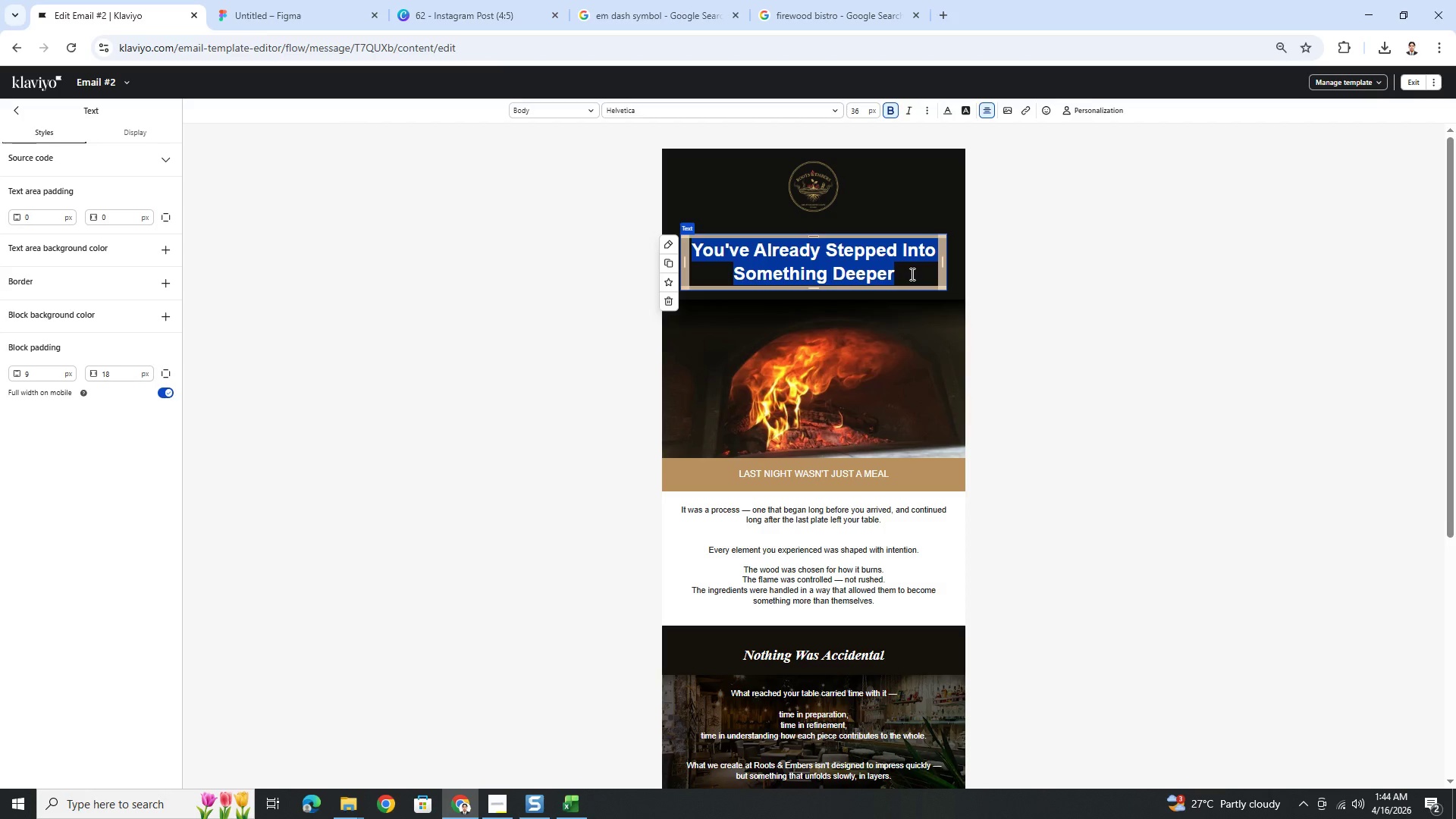 
type(Every flavor begins somewhere.)
 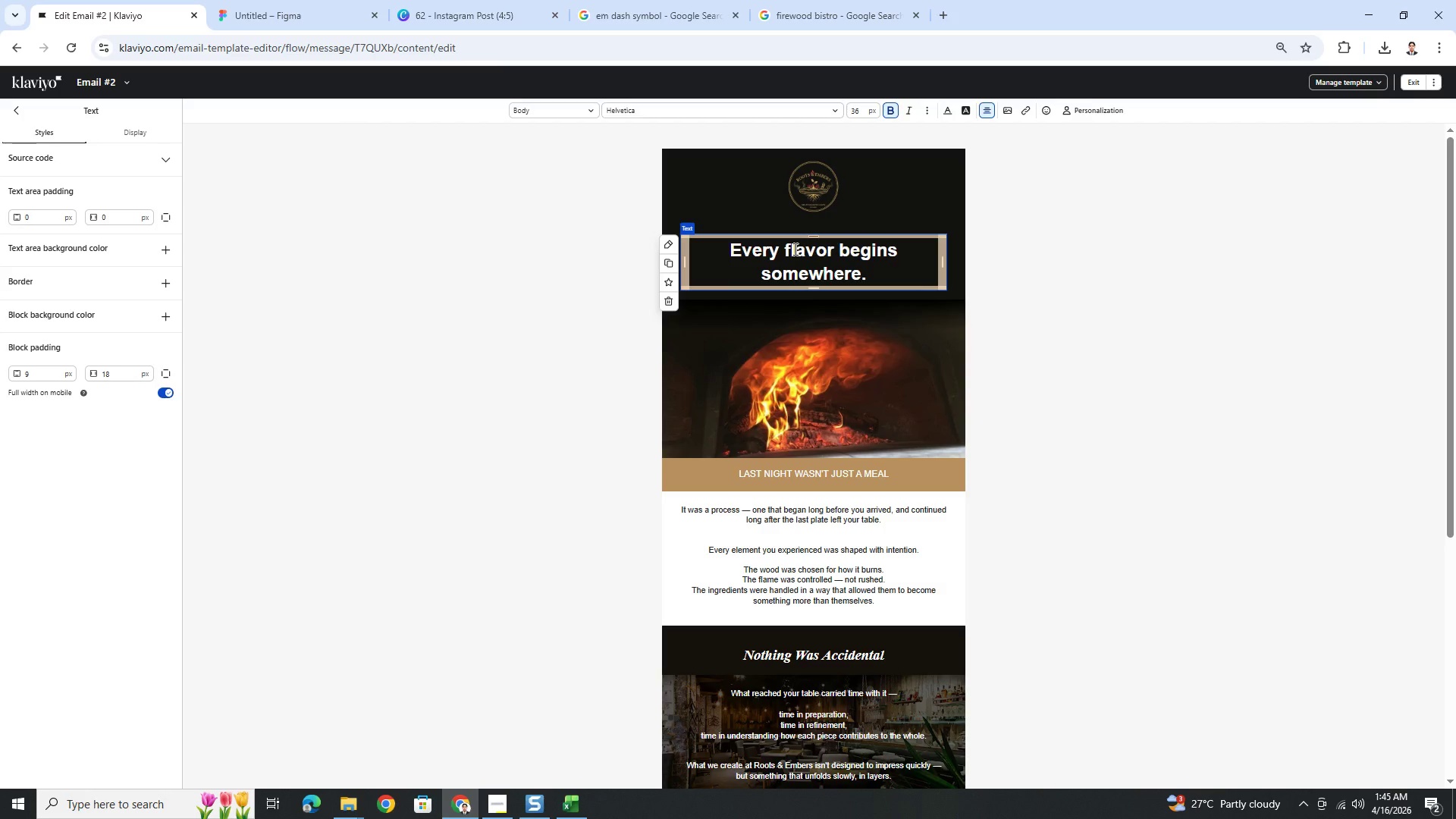 
wait(6.7)
 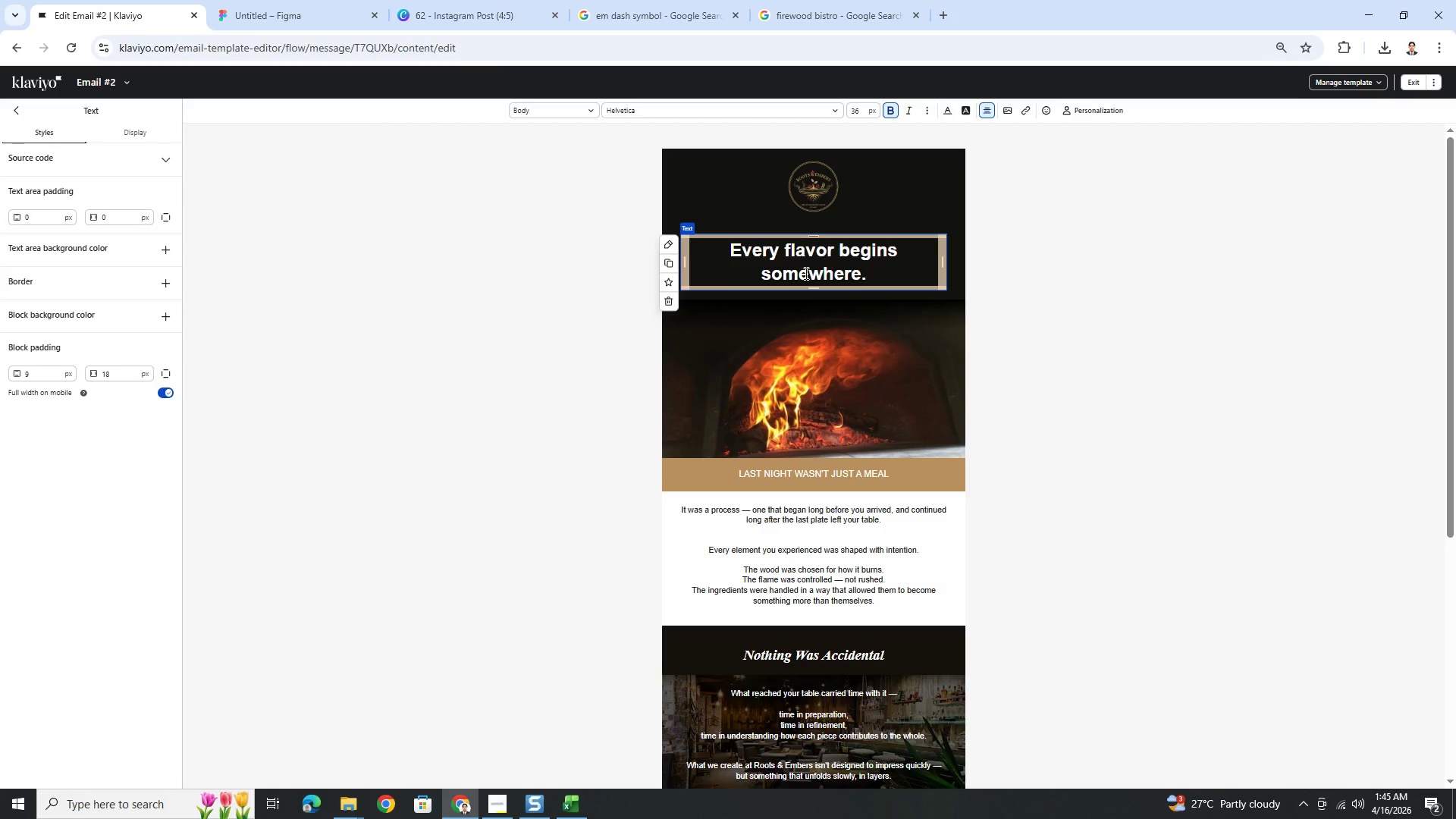 
left_click([789, 247])
 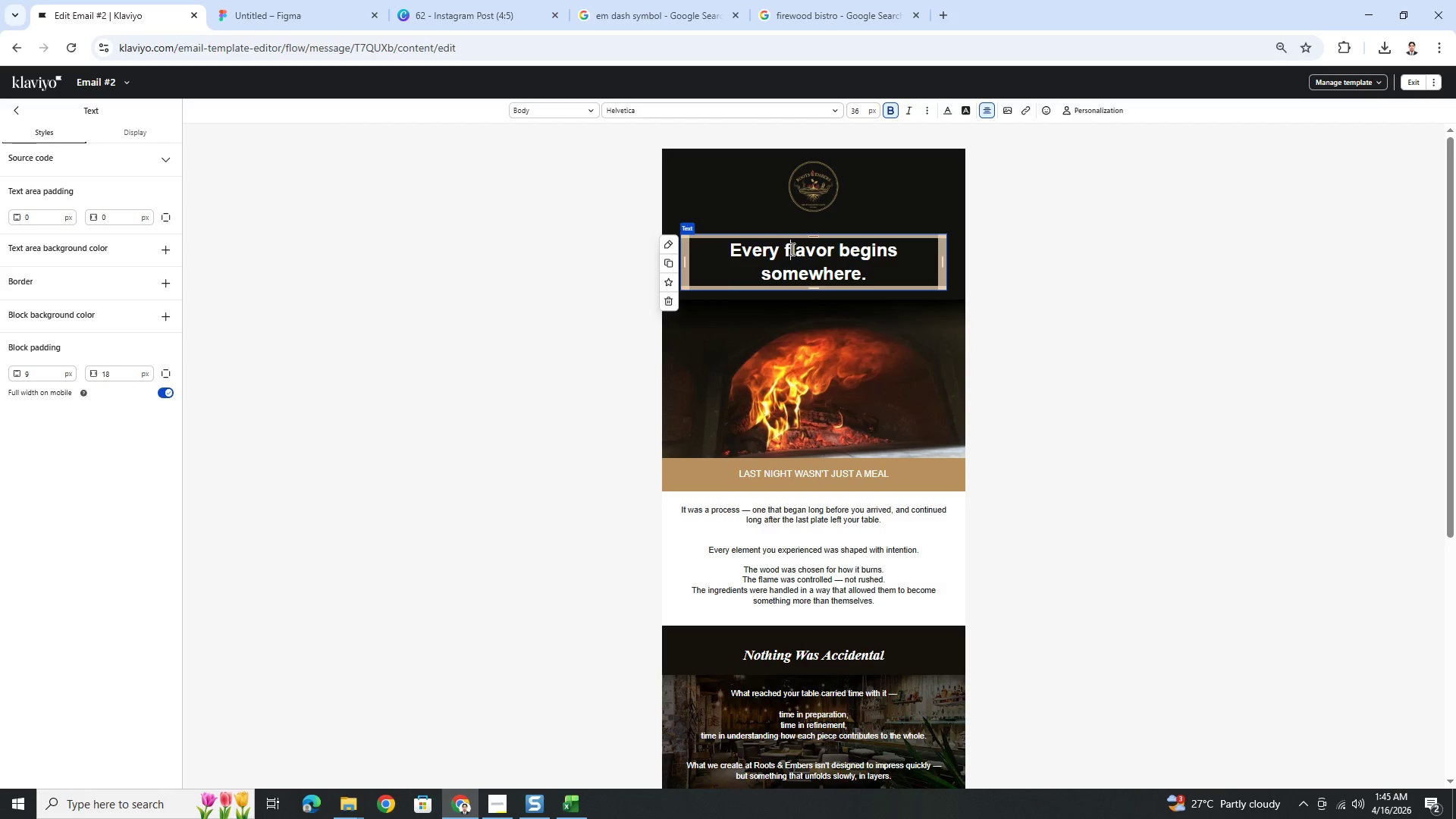 
key(Backspace)
 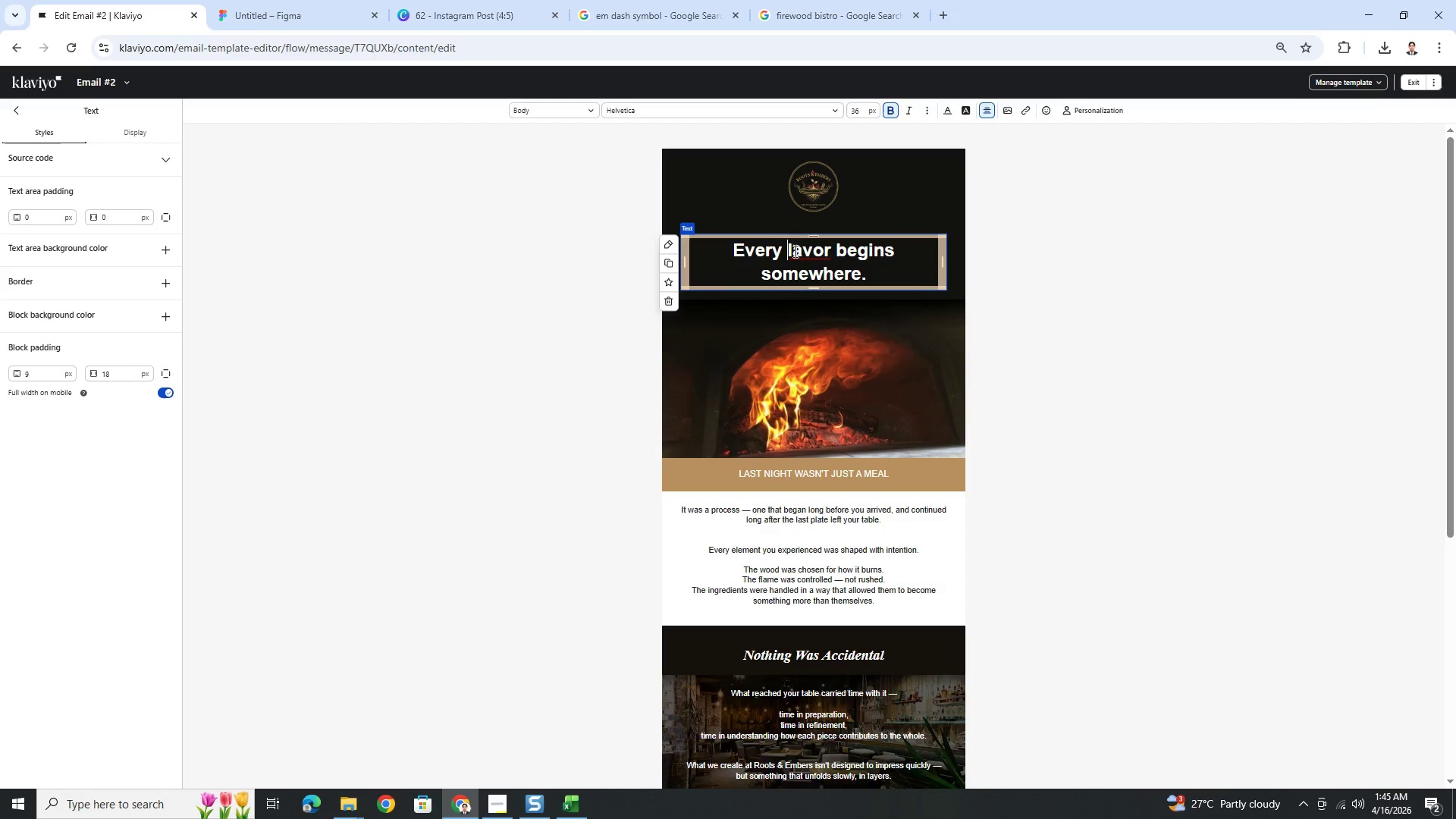 
key(Shift+F)
 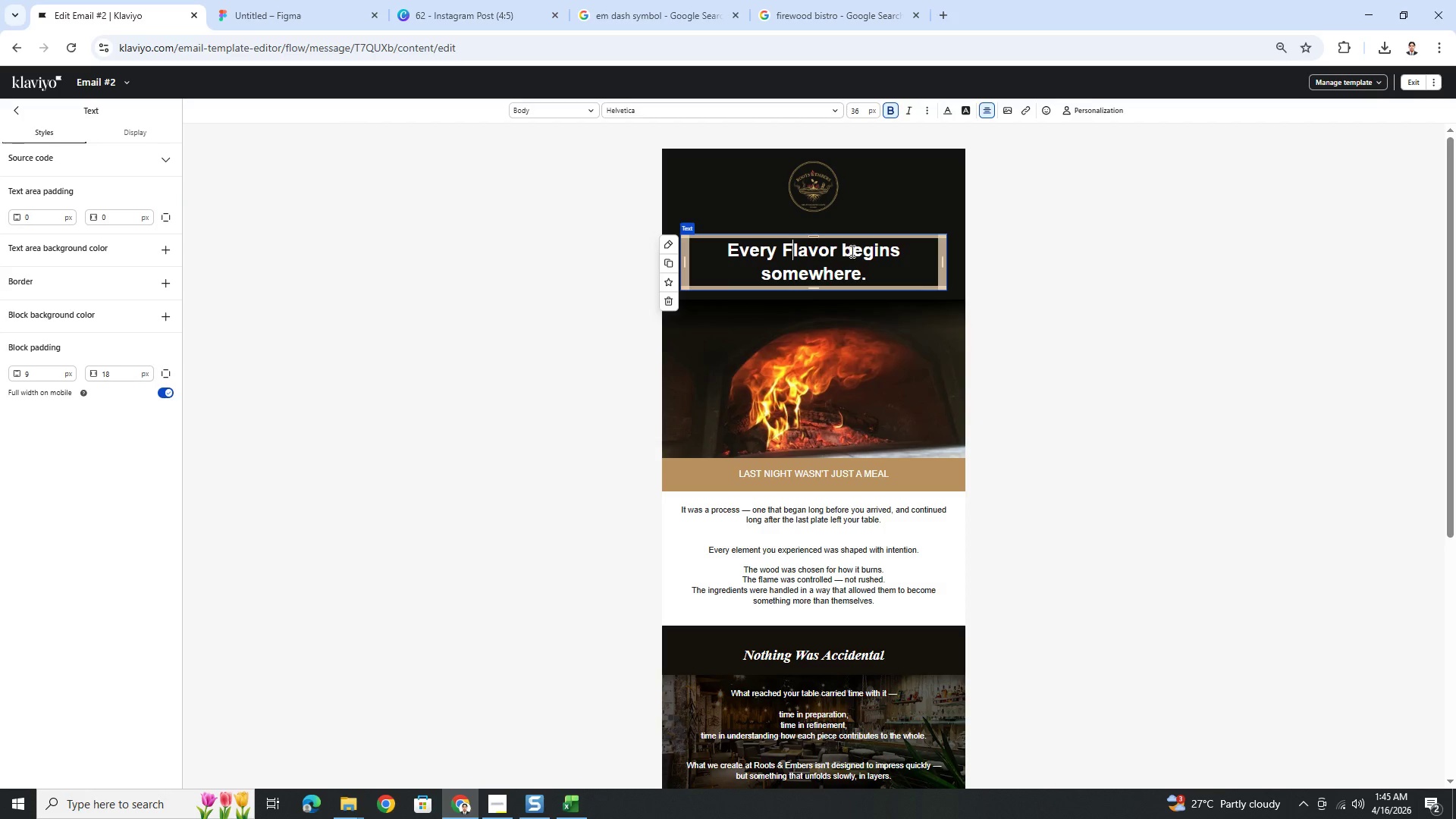 
left_click([854, 251])
 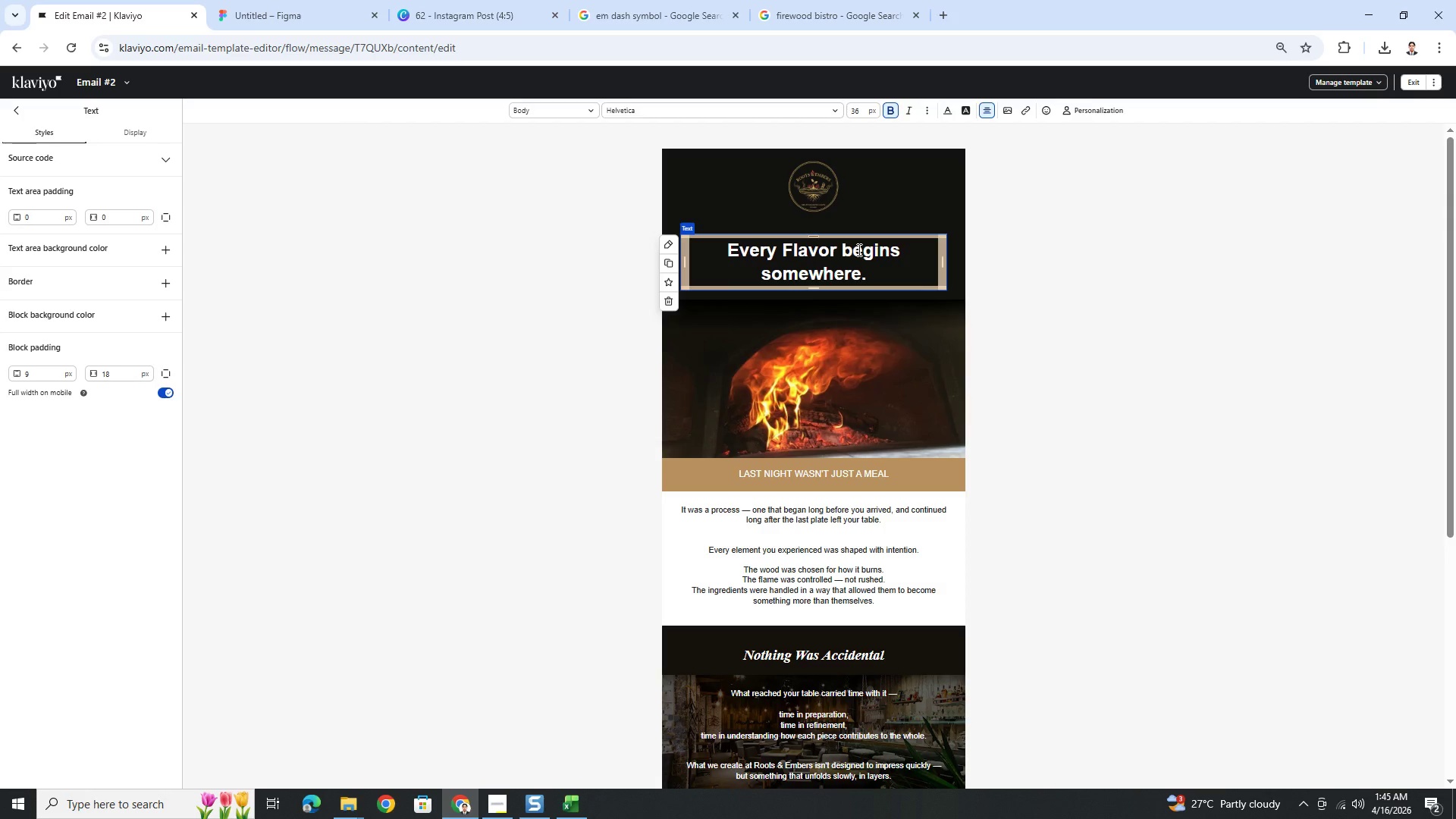 
key(Backspace)
 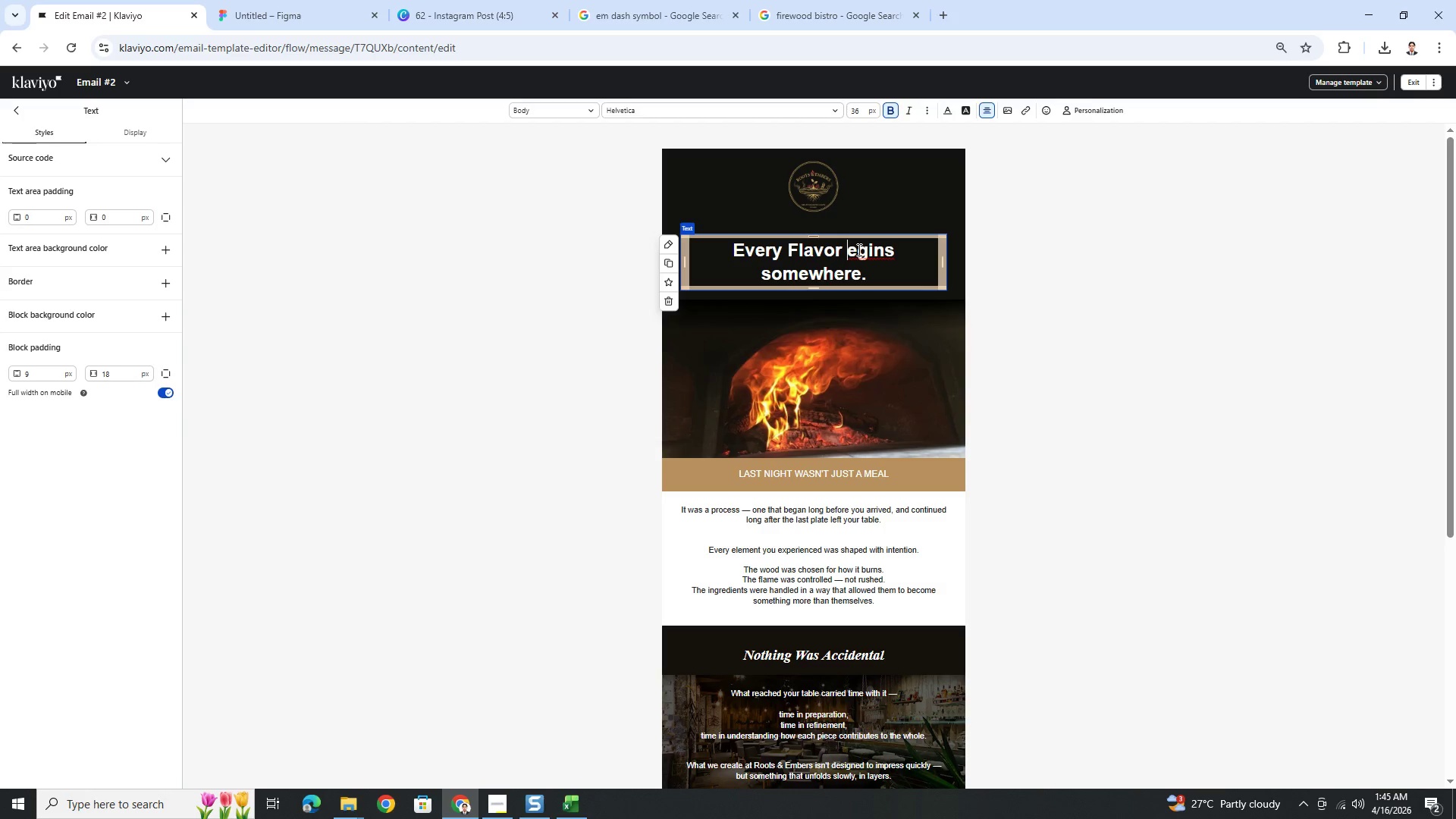 
key(Shift+B)
 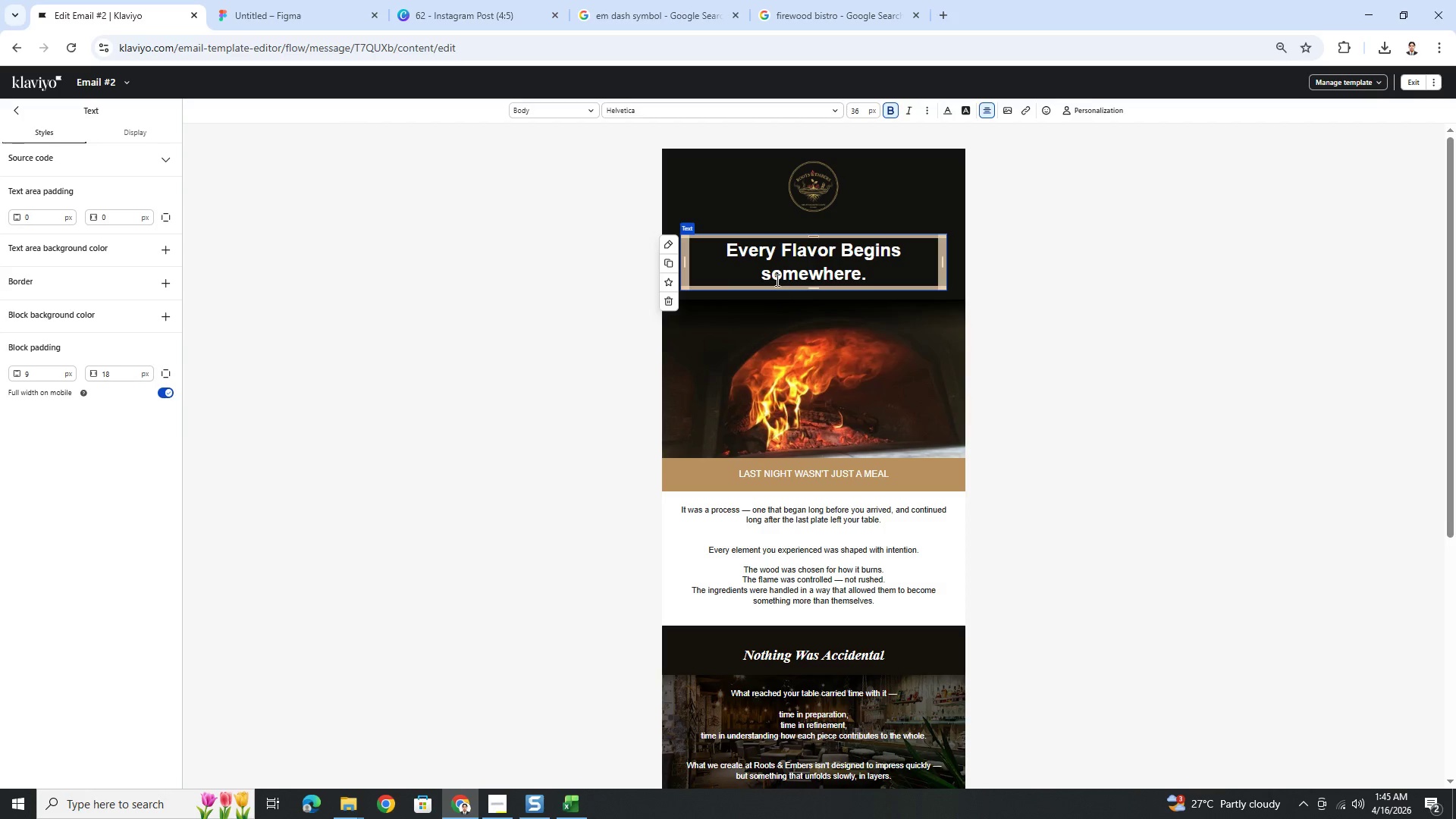 
left_click([773, 278])
 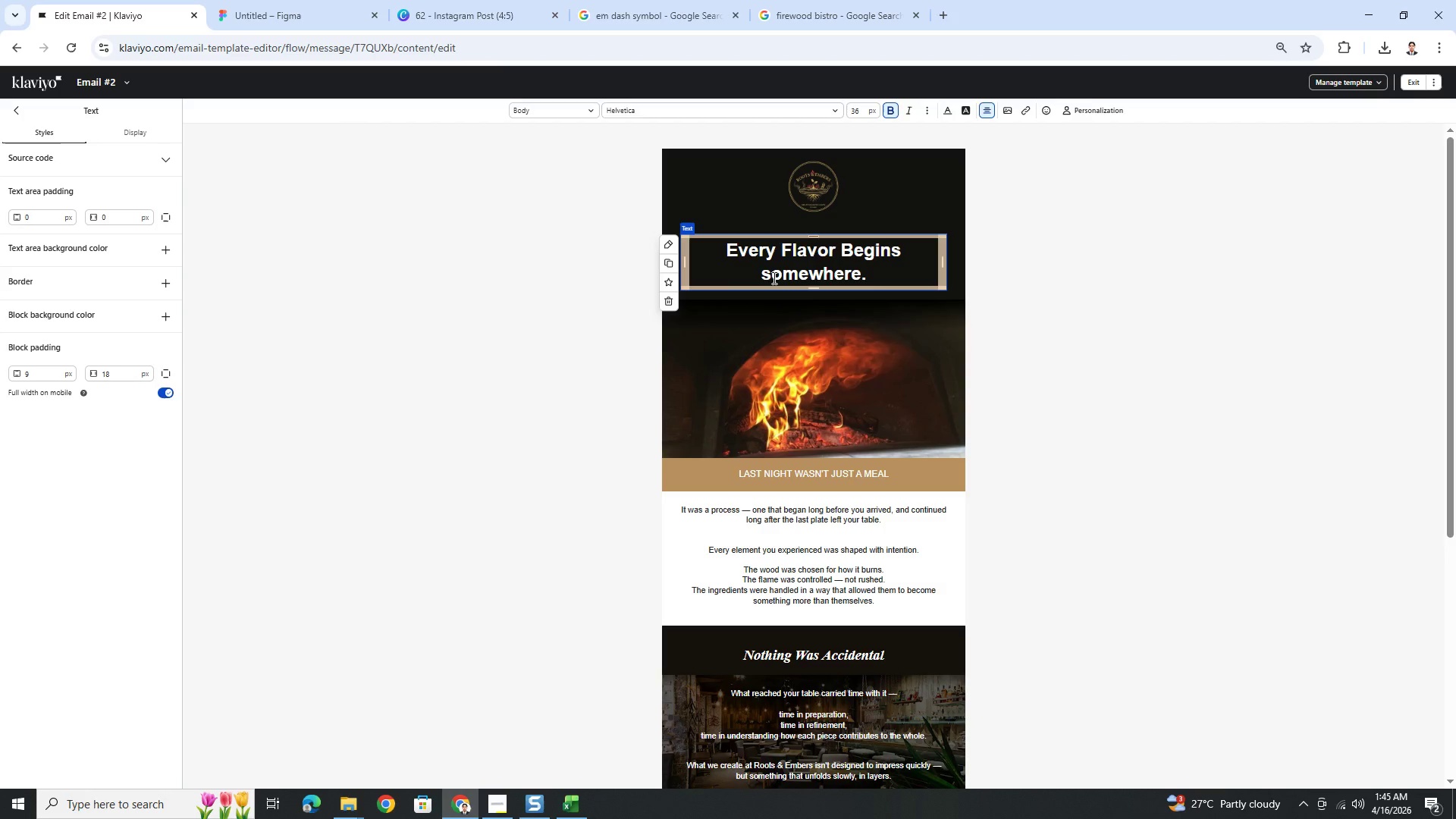 
key(Backspace)
 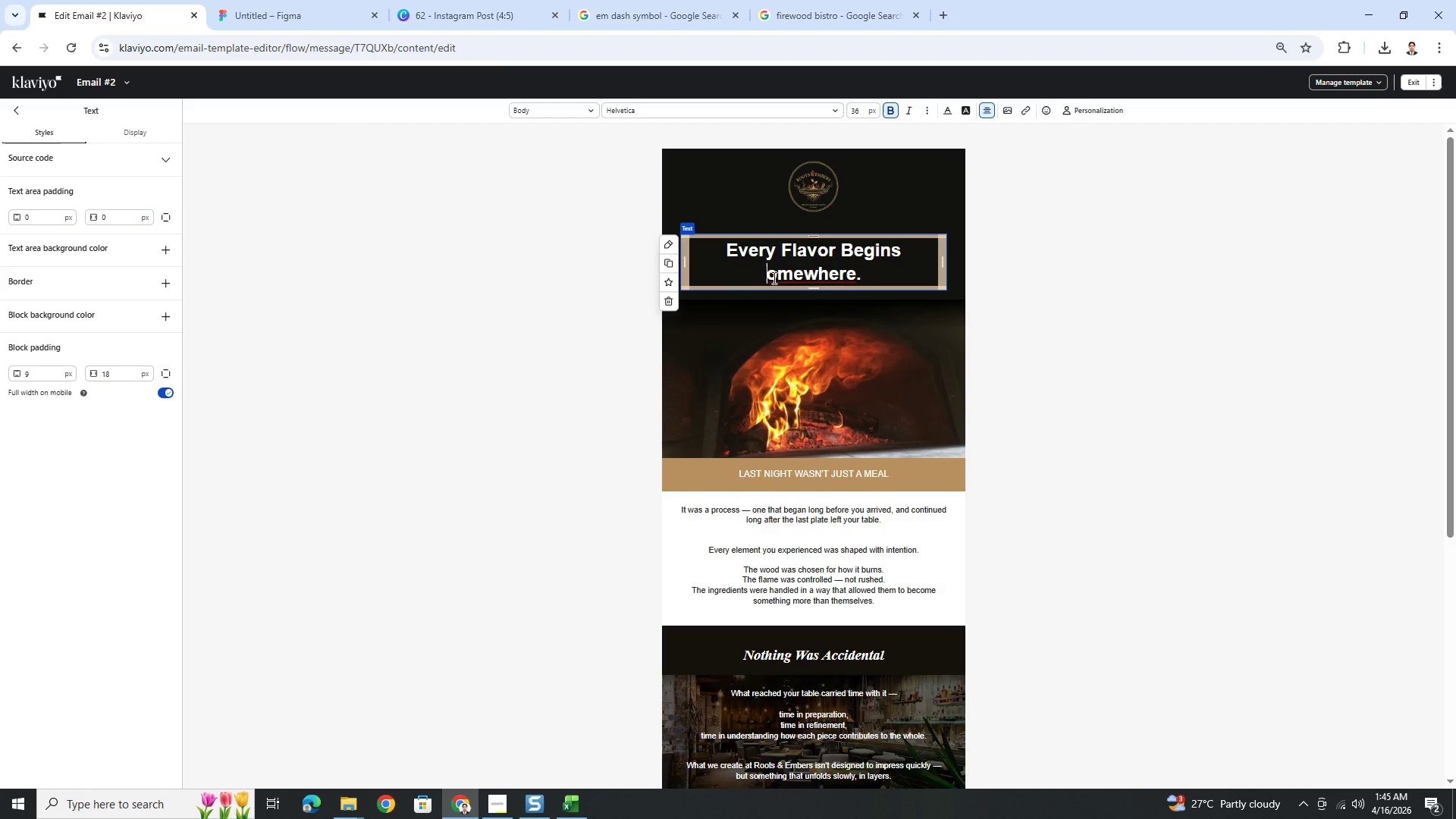 
key(Shift+S)
 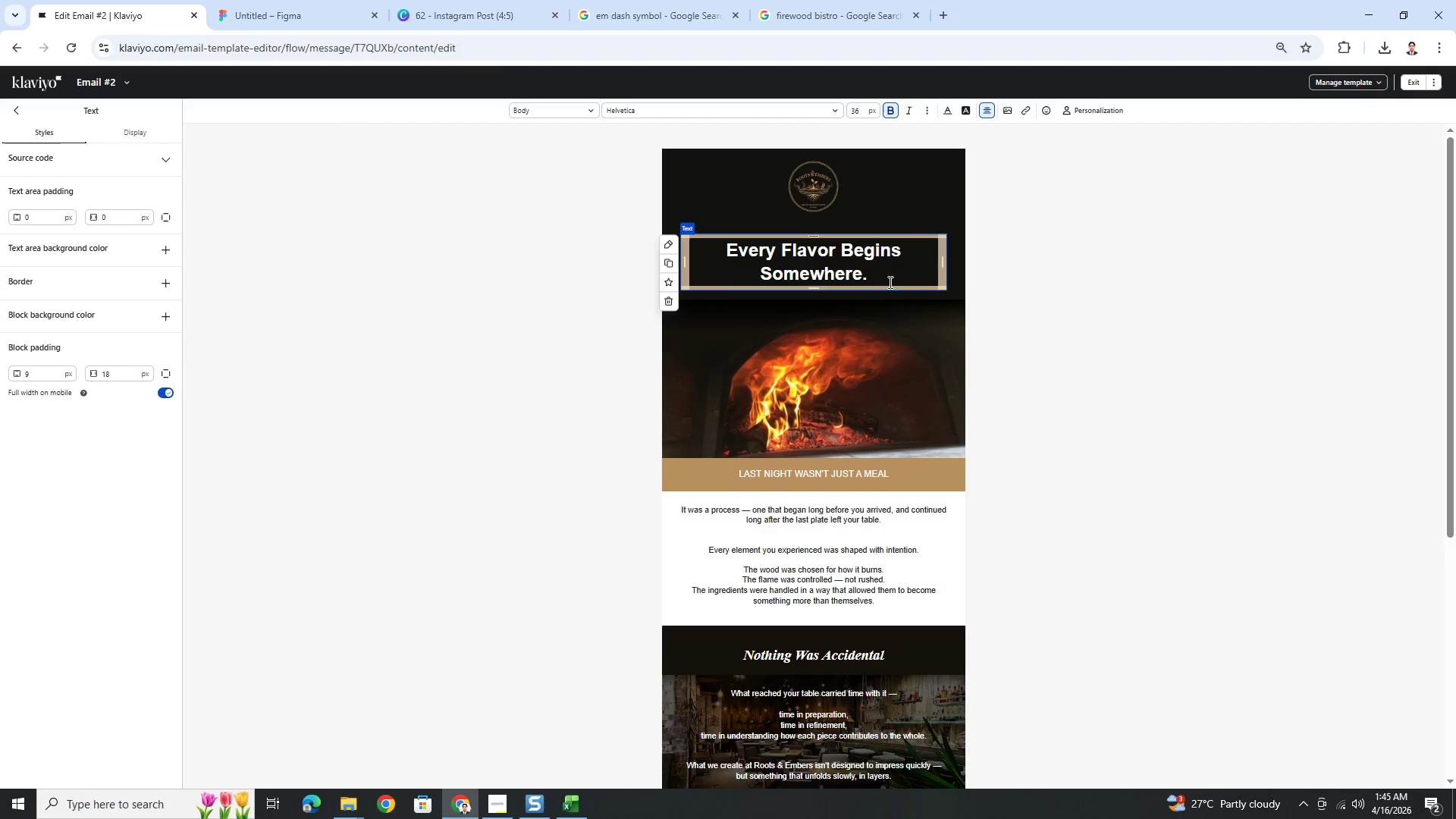 
left_click([884, 278])
 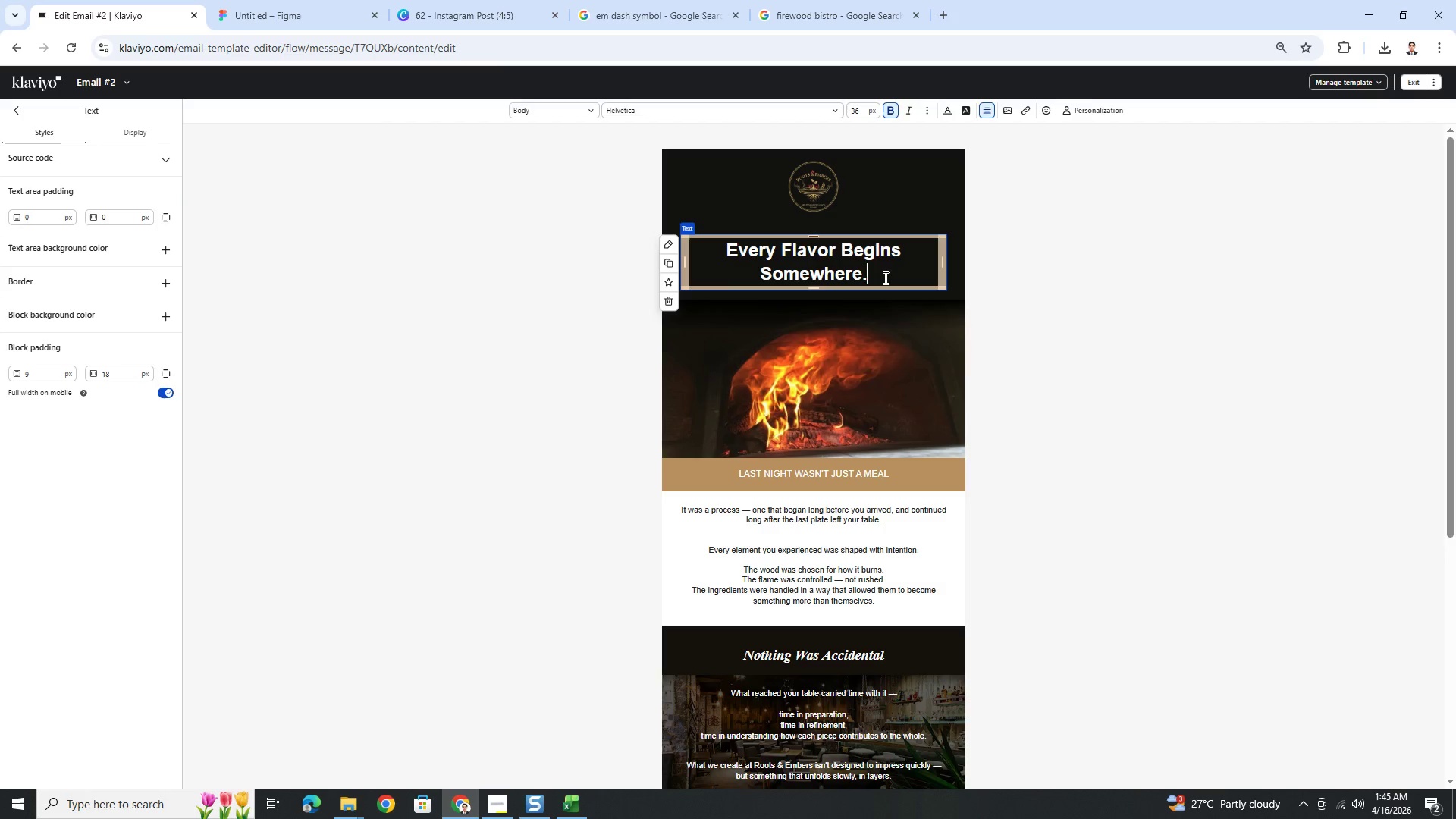 
key(Backspace)
 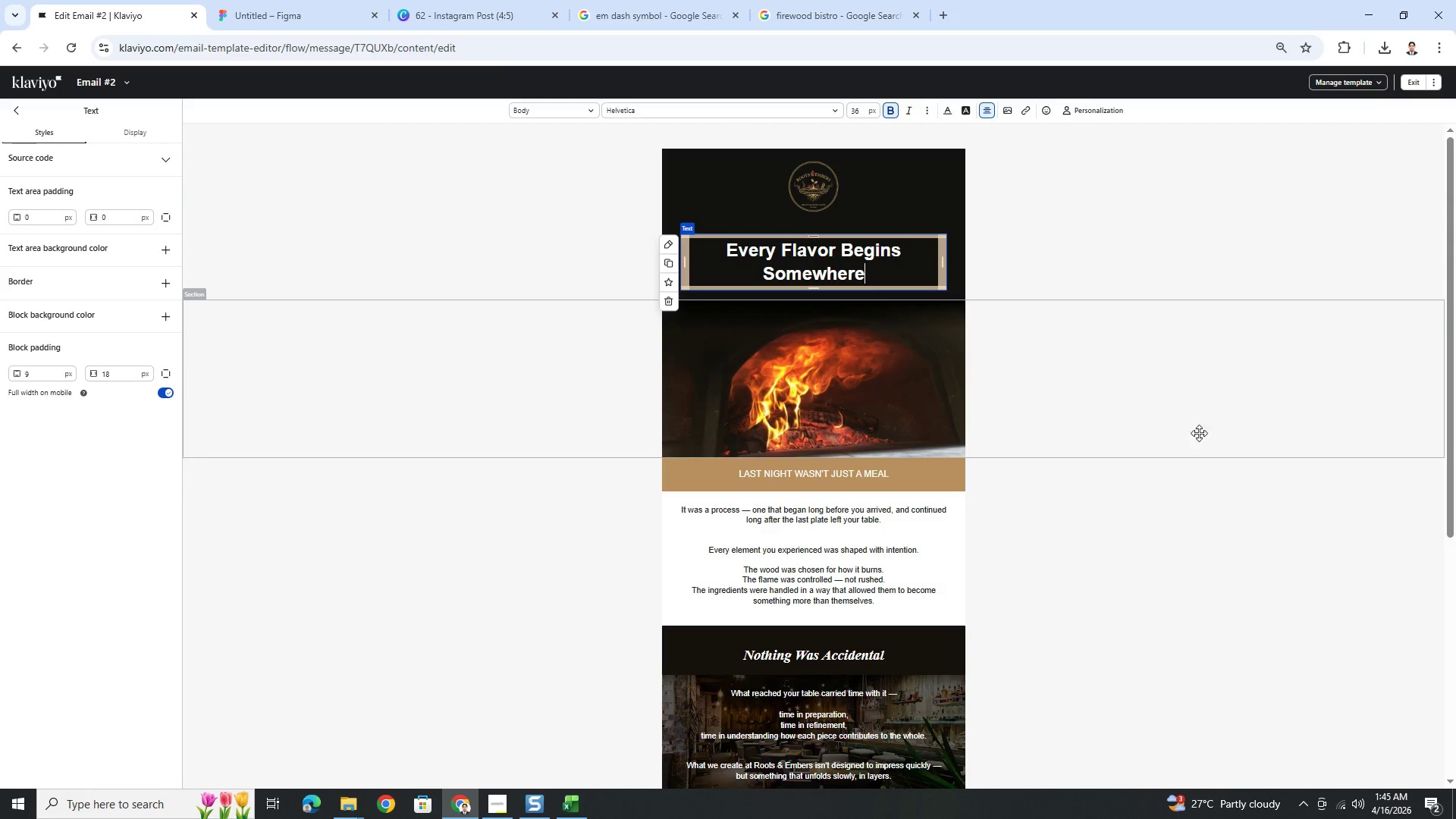 
double_click([1210, 461])
 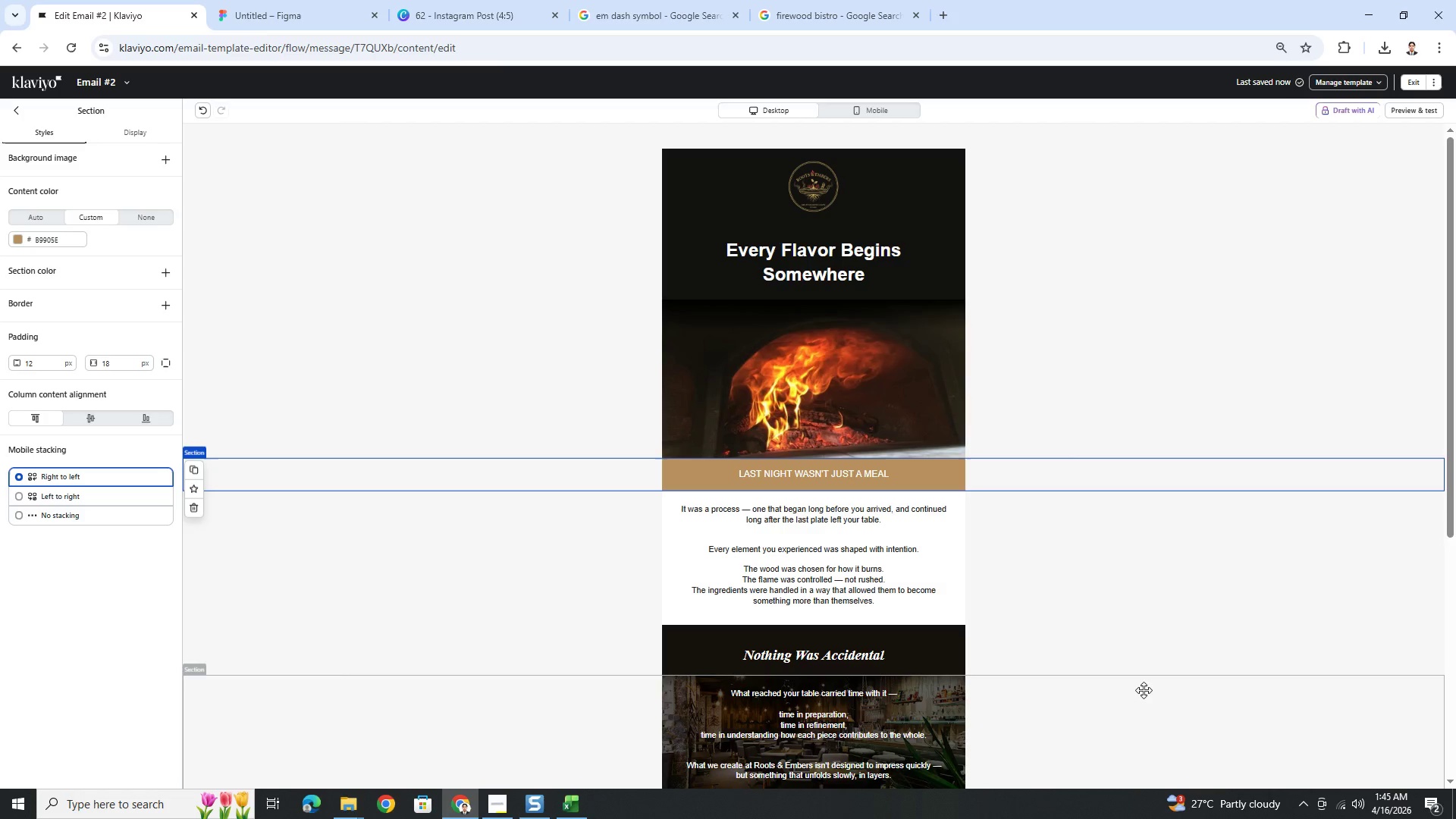 
wait(16.3)
 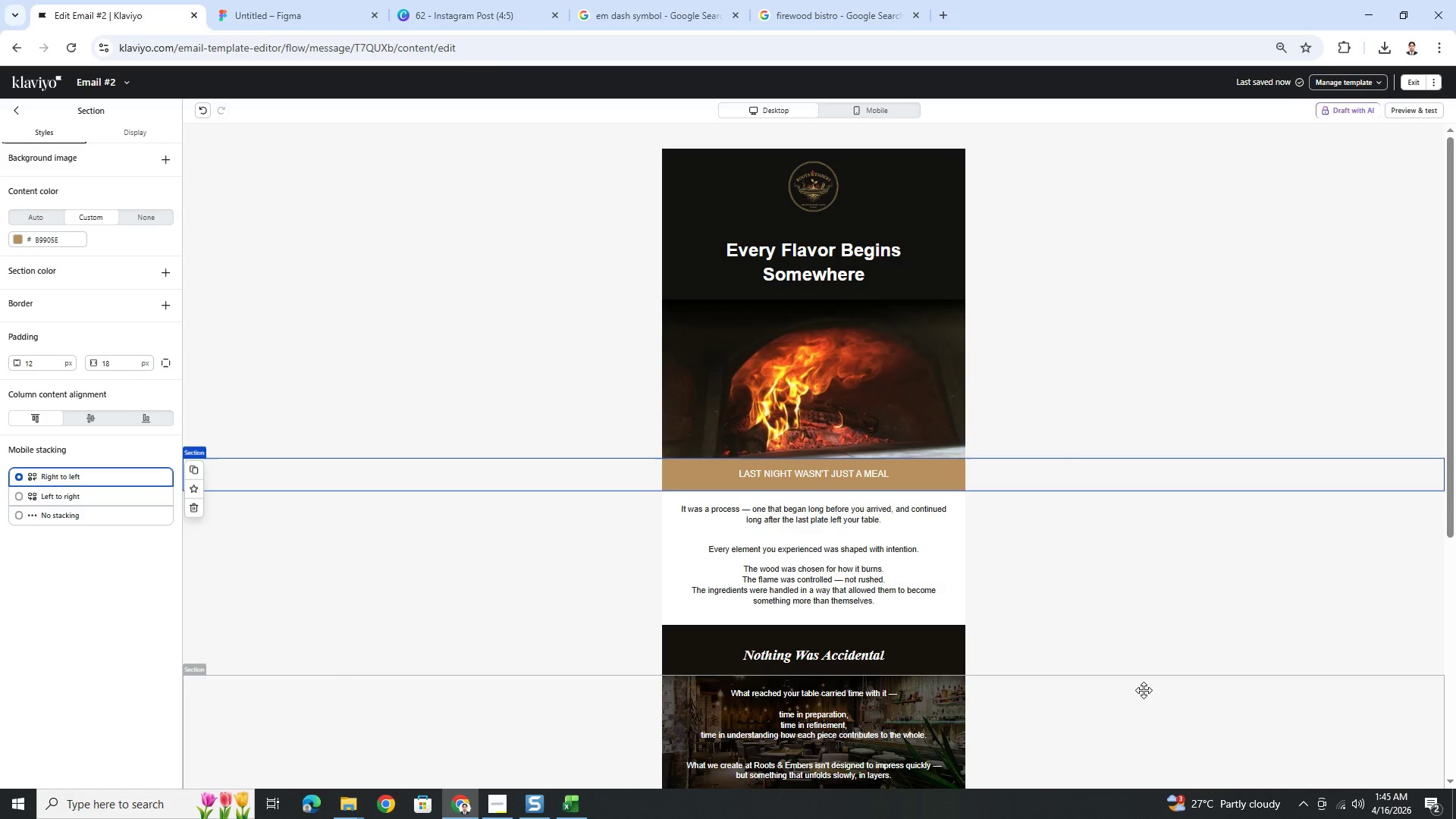 
left_click([794, 2])
 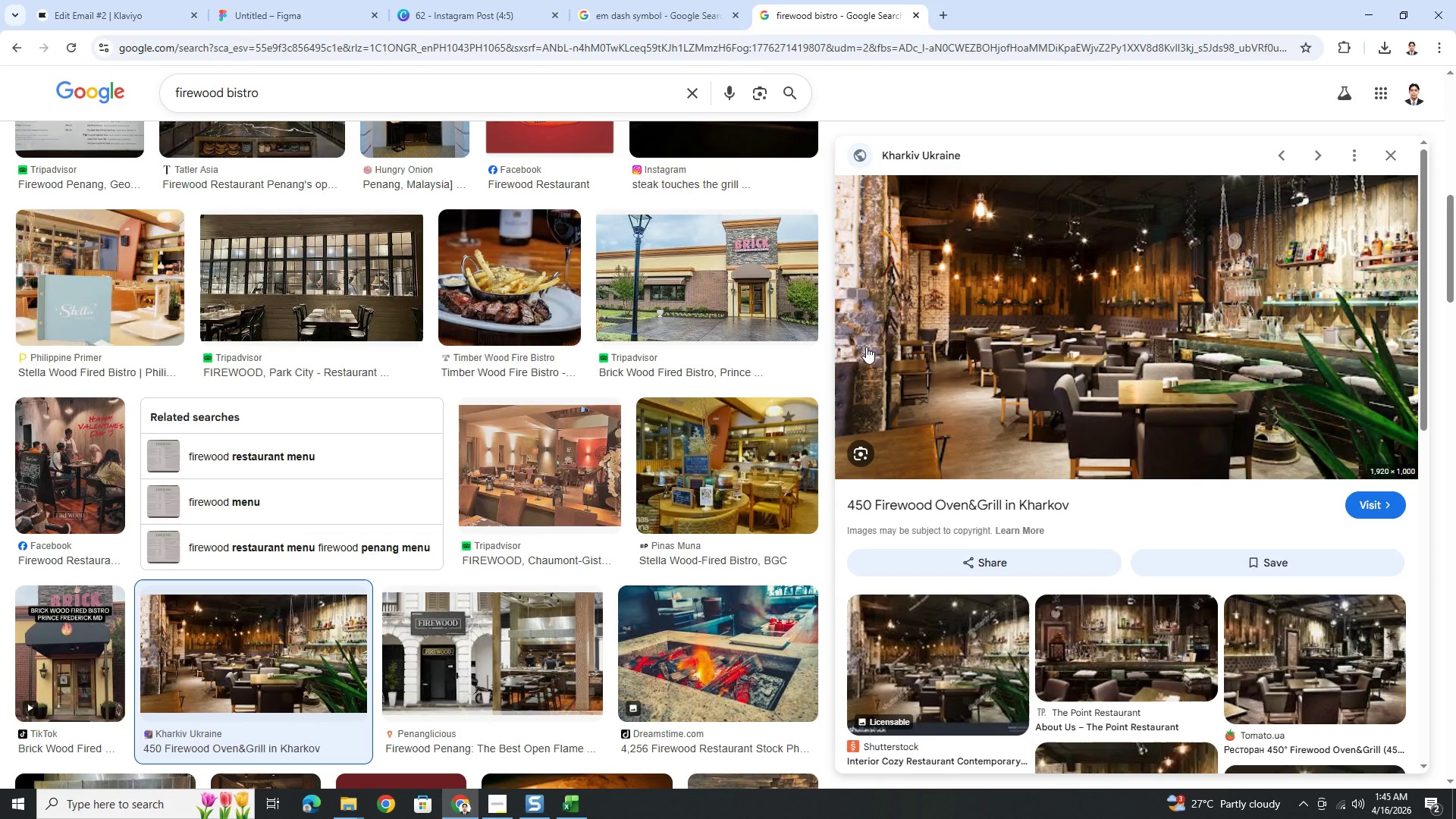 
scroll: coordinate [934, 357], scroll_direction: up, amount: 4.0
 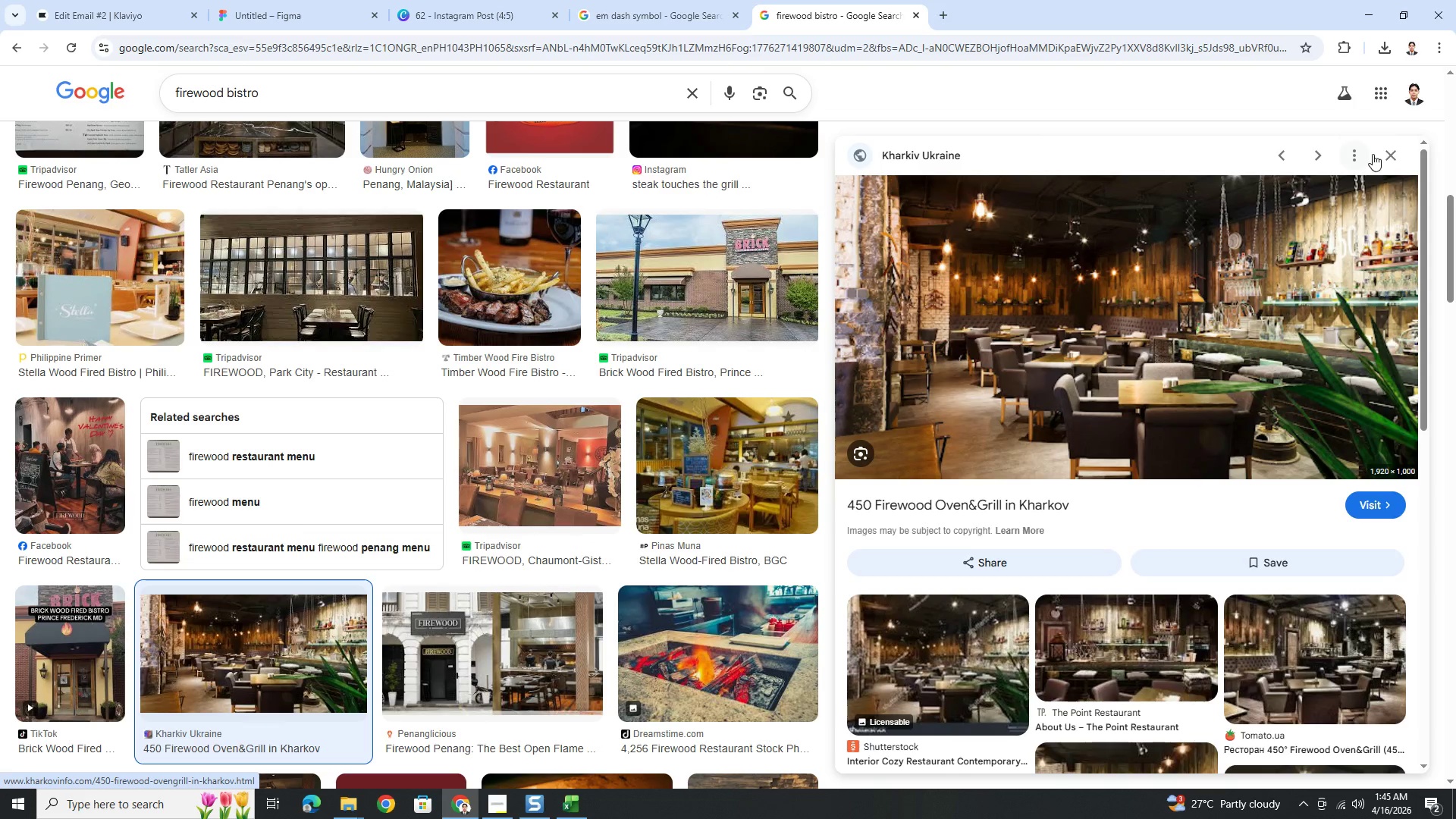 
left_click([1392, 149])
 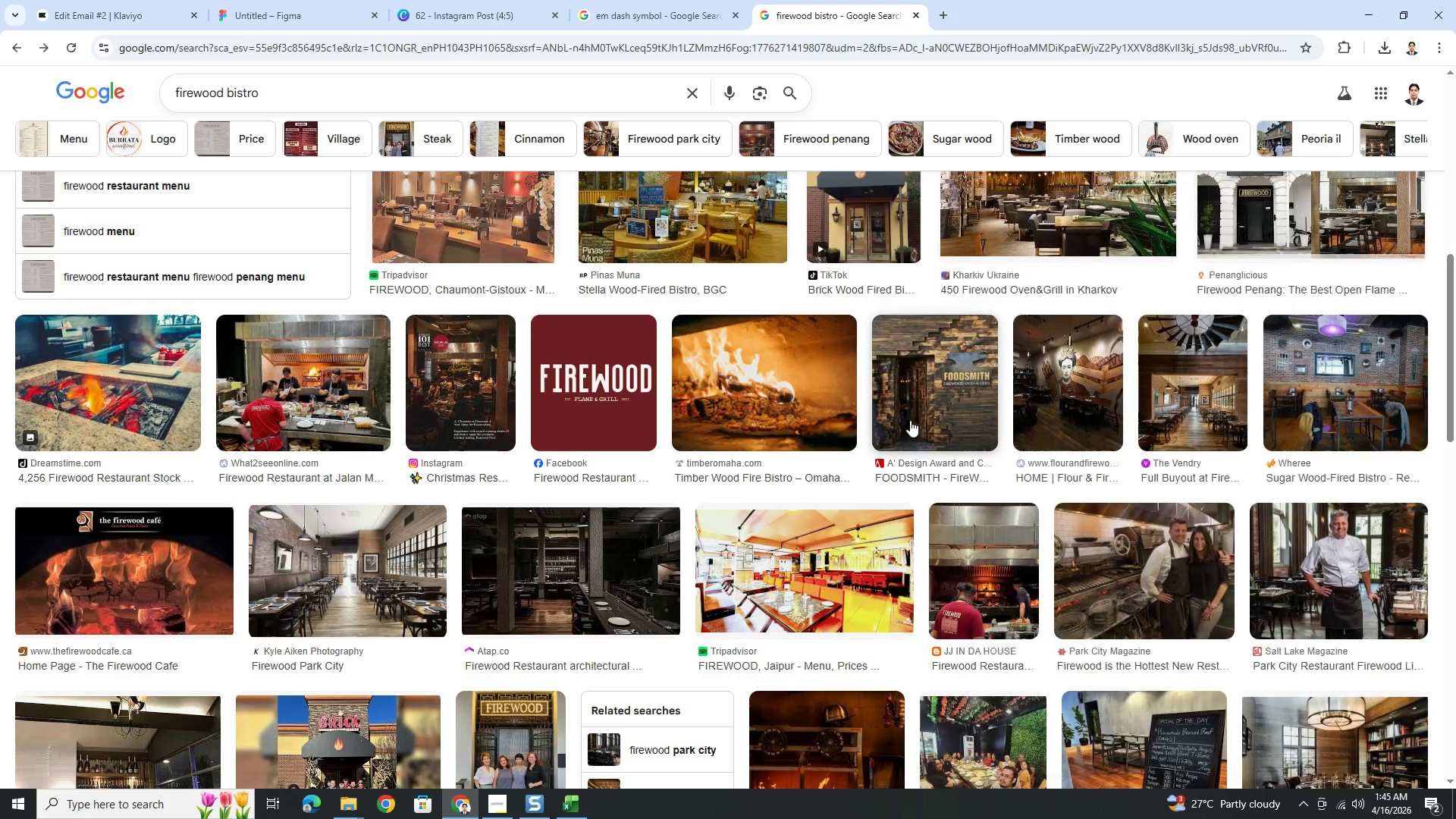 
scroll: coordinate [910, 429], scroll_direction: up, amount: 14.0
 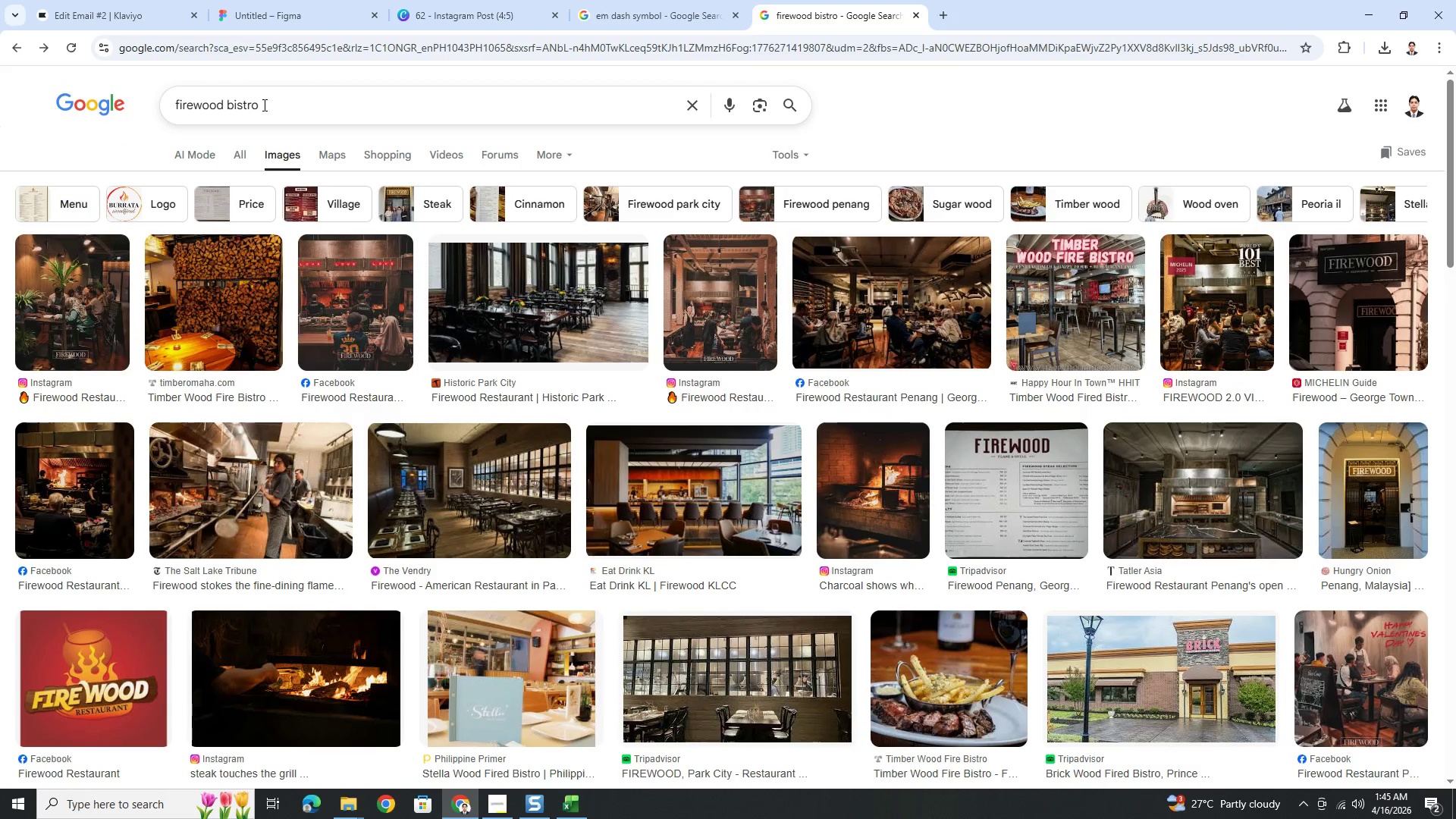 
left_click([262, 105])
 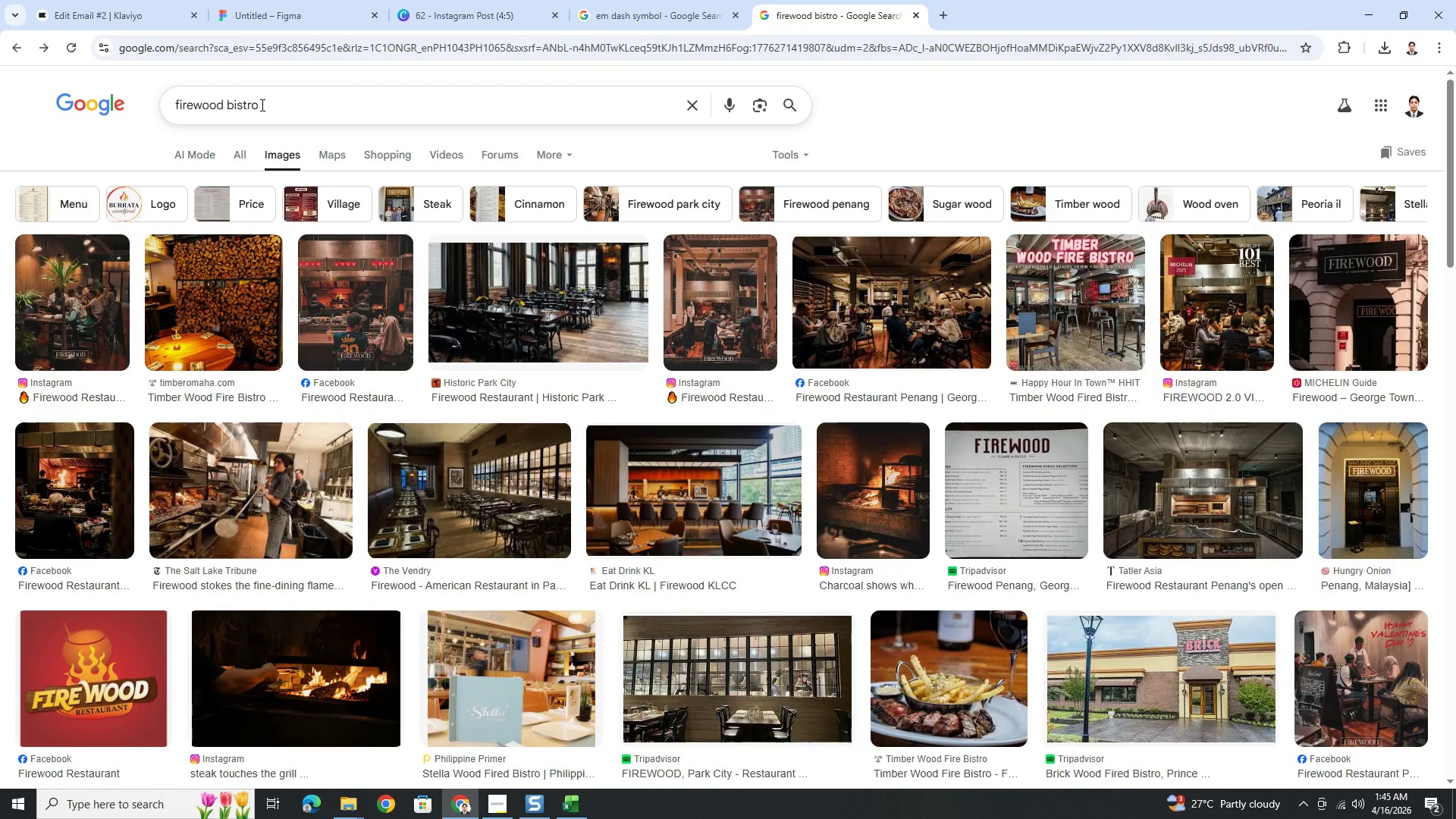 
left_click_drag(start_coordinate=[261, 105], to_coordinate=[227, 109])
 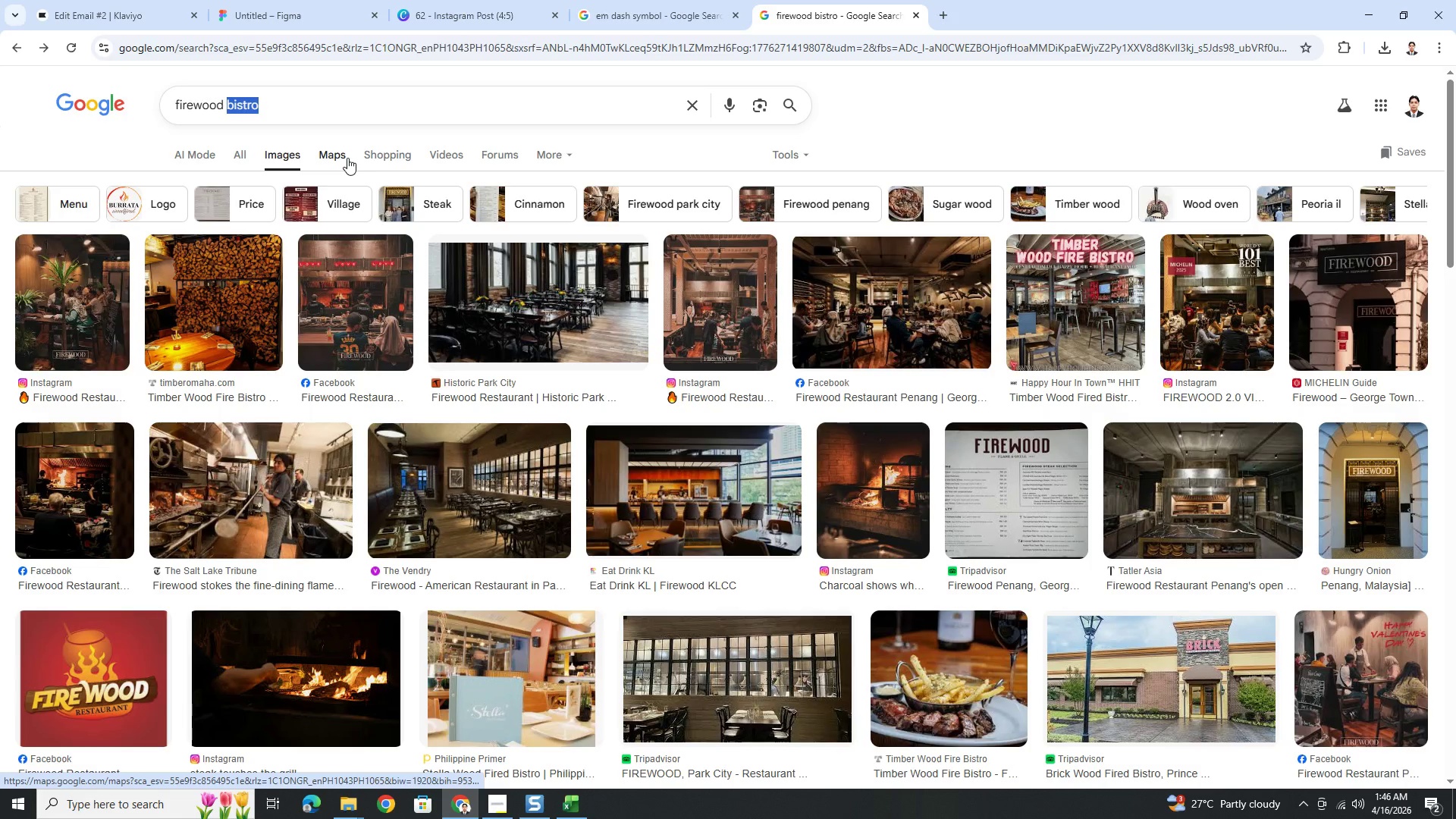 
type(charcoal)
 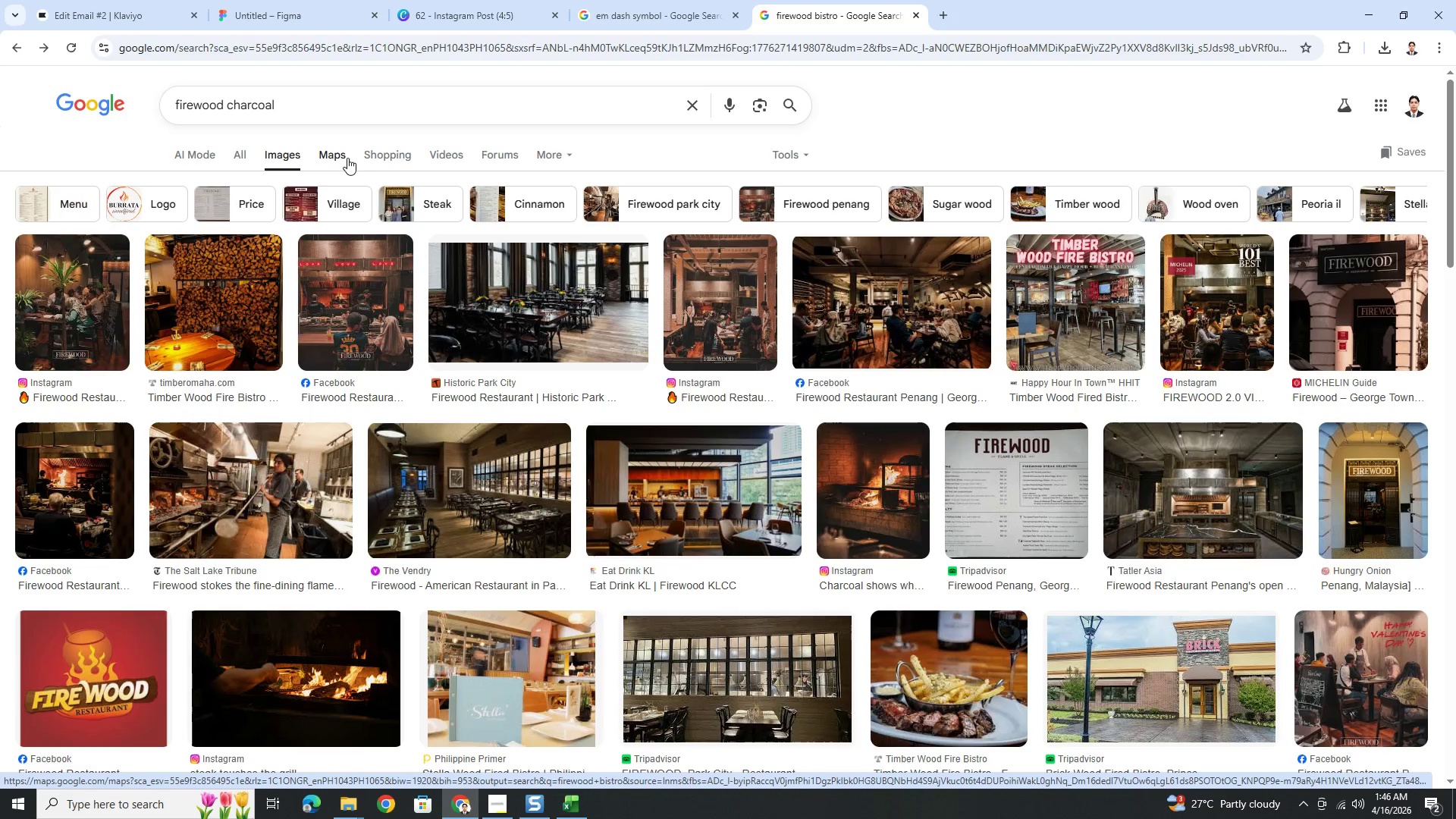 
wait(5.53)
 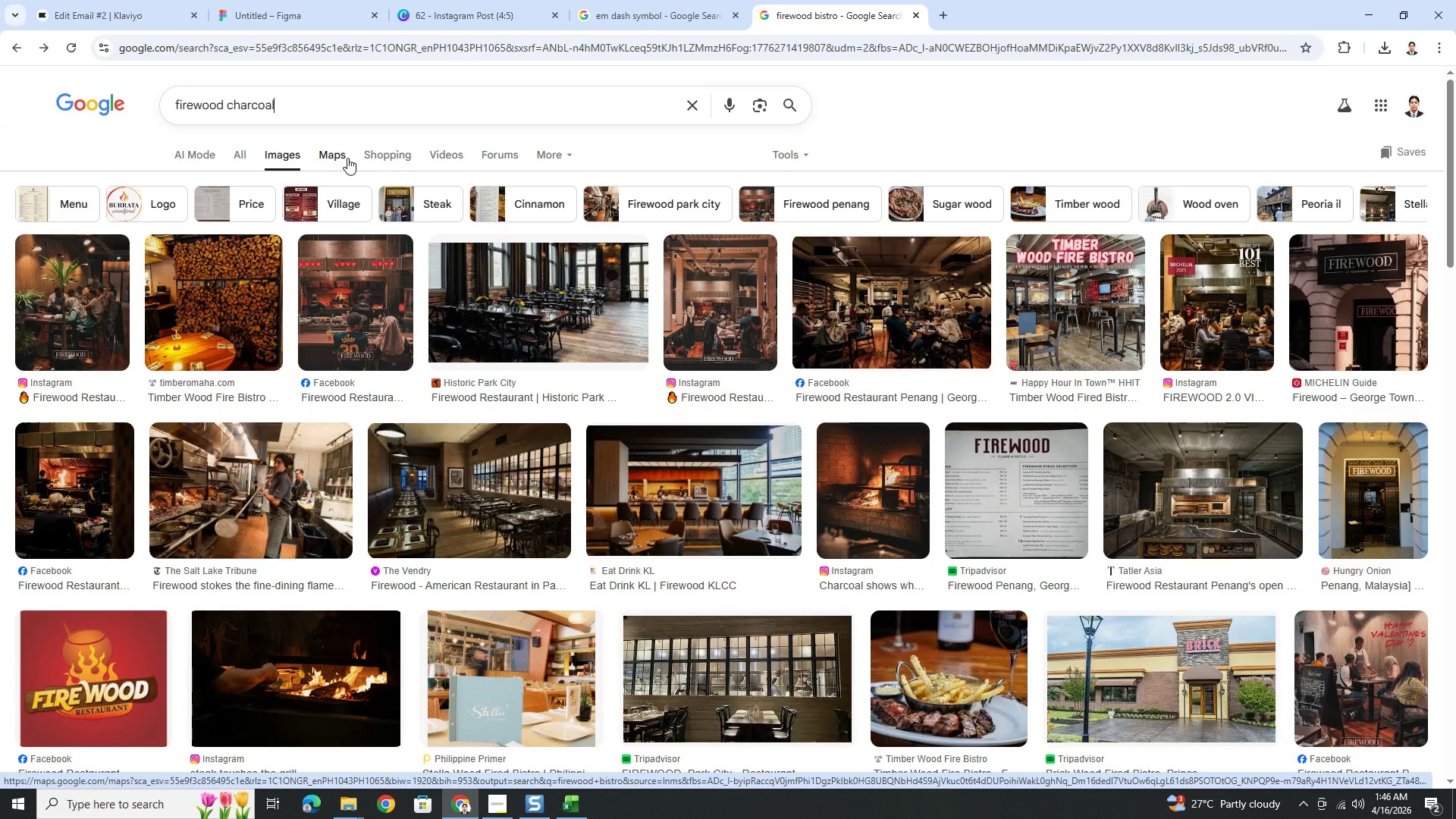 
key(Space)
 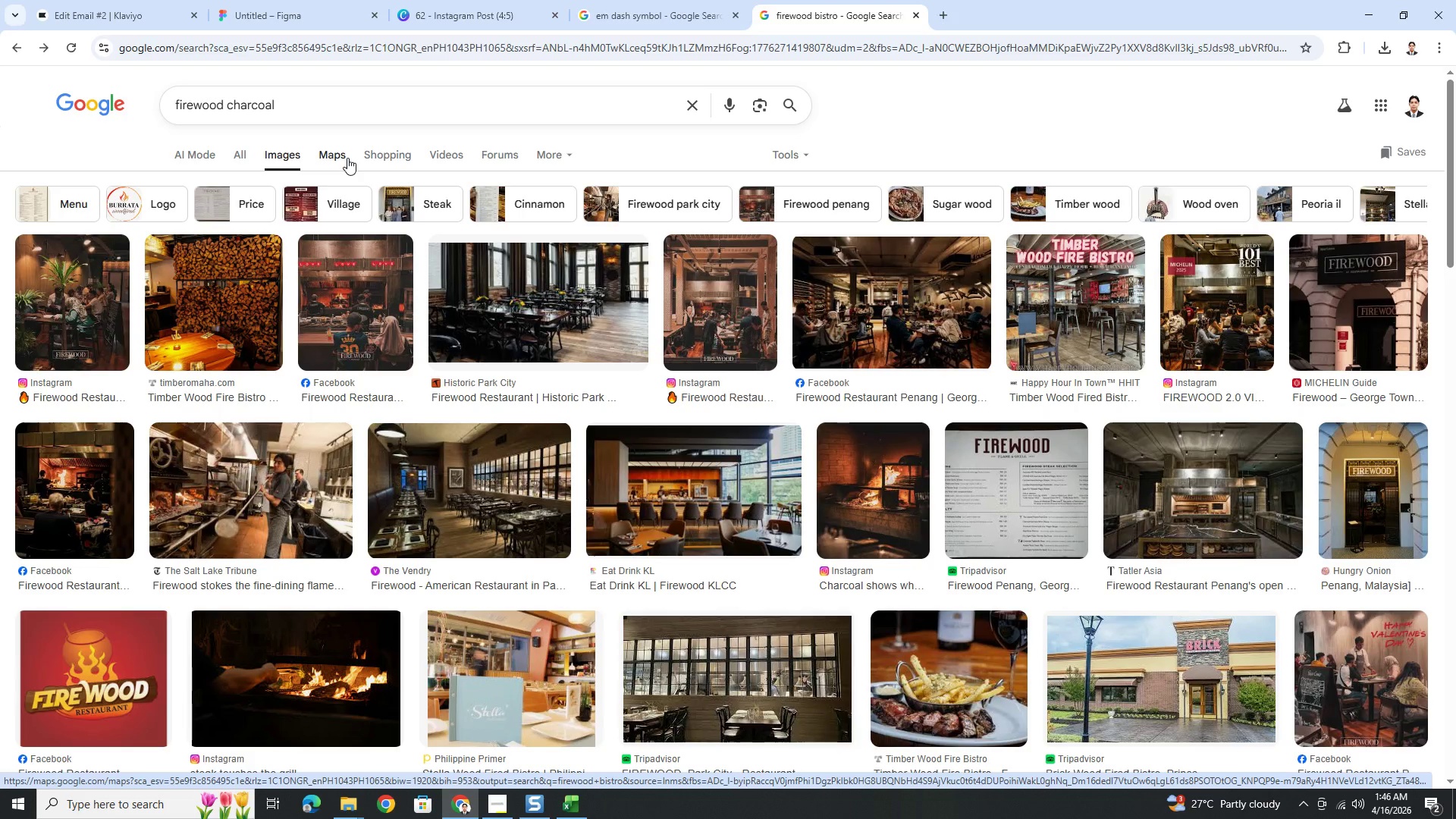 
wait(6.78)
 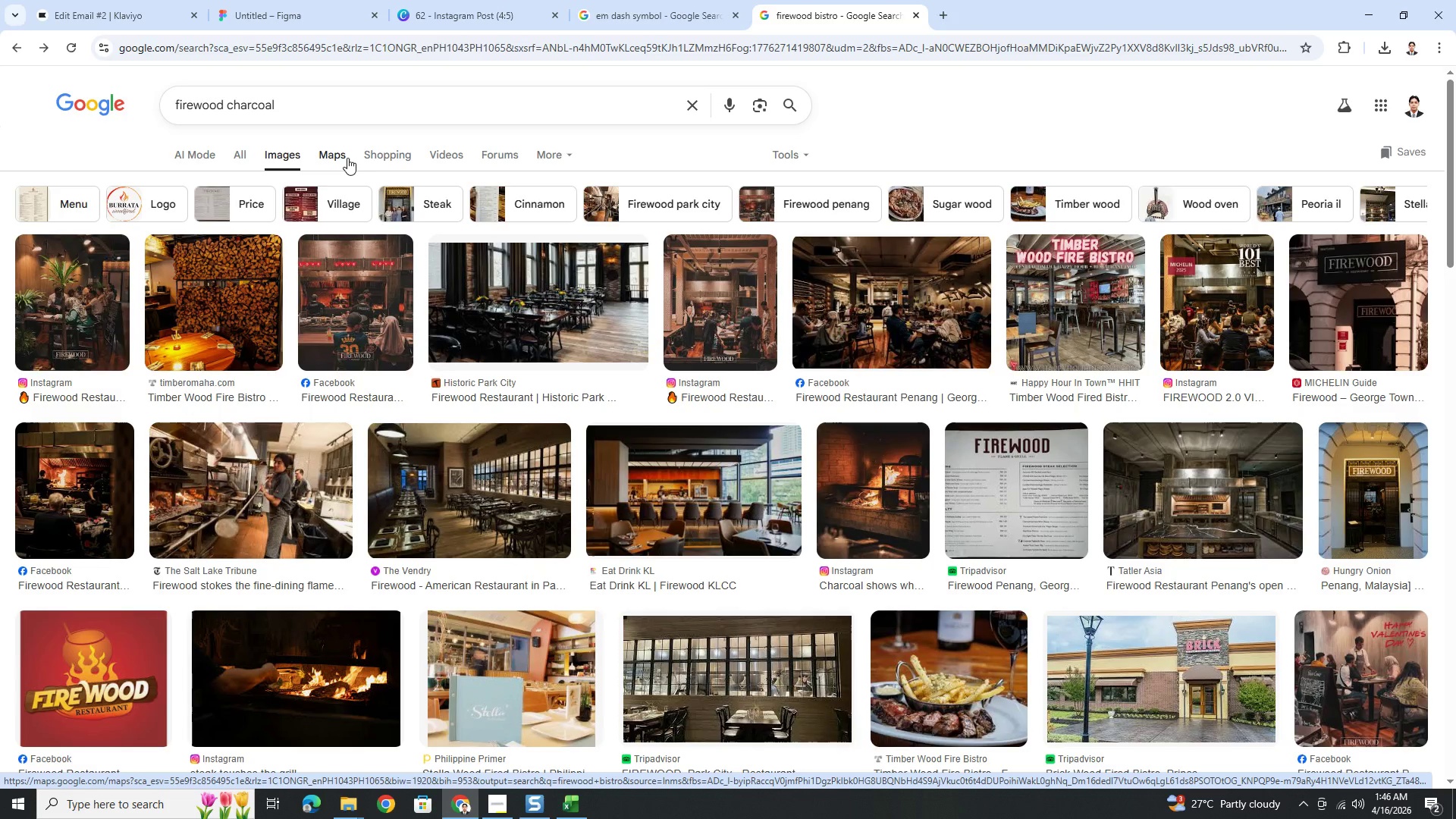 
type(inf)
key(Backspace)
type(gredients)
 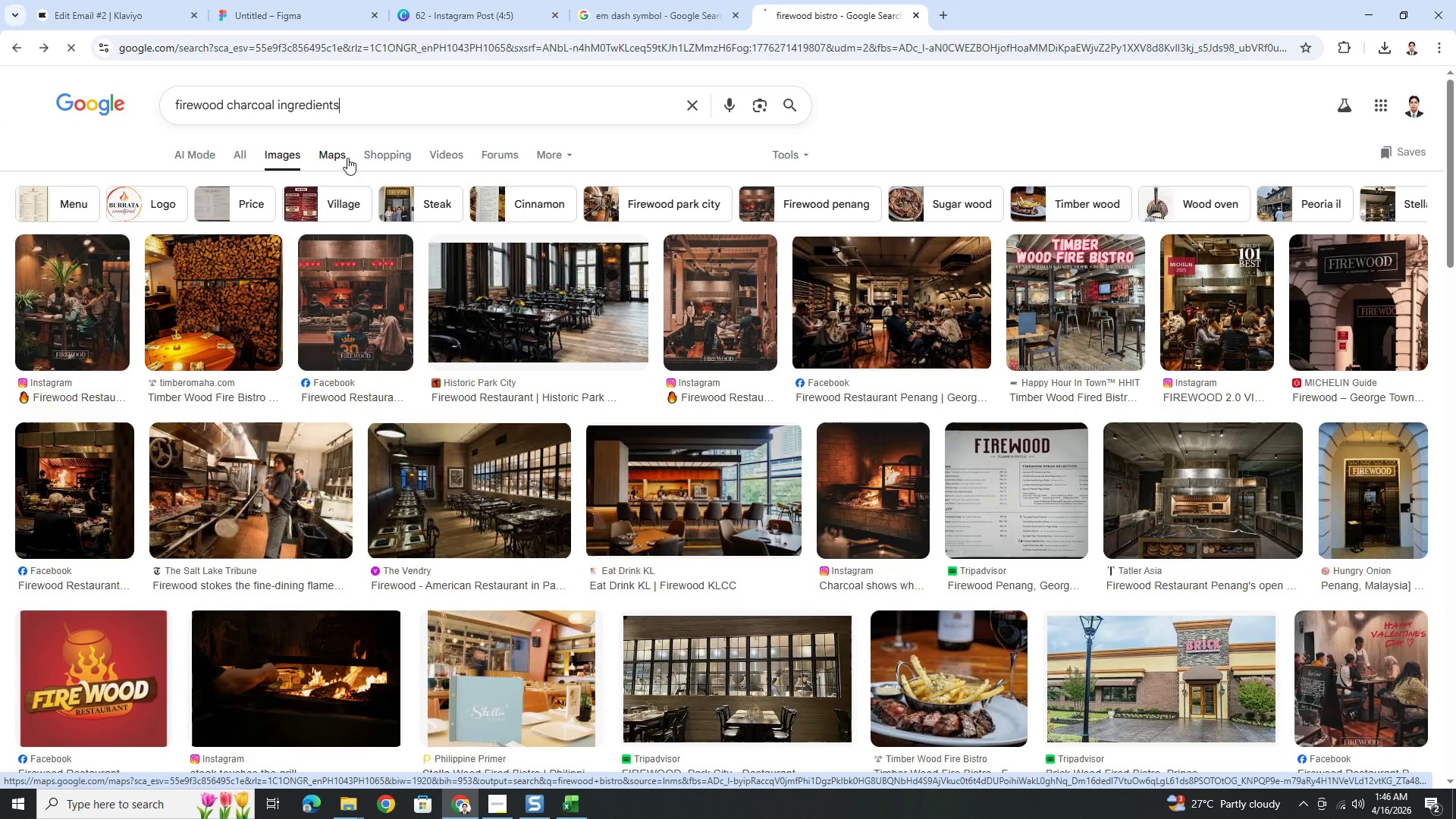 
key(Enter)
 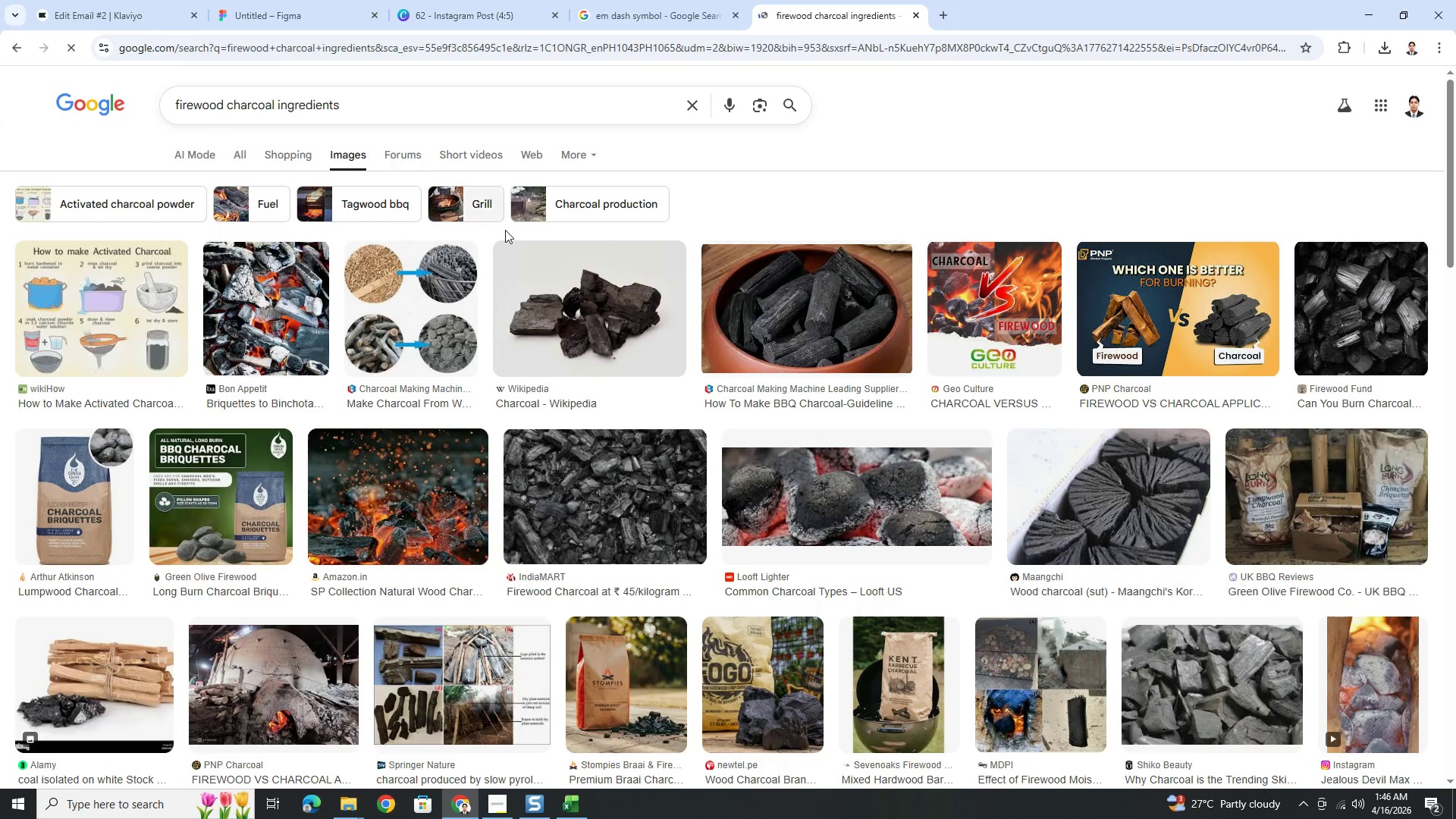 
scroll: coordinate [1122, 412], scroll_direction: down, amount: 10.0
 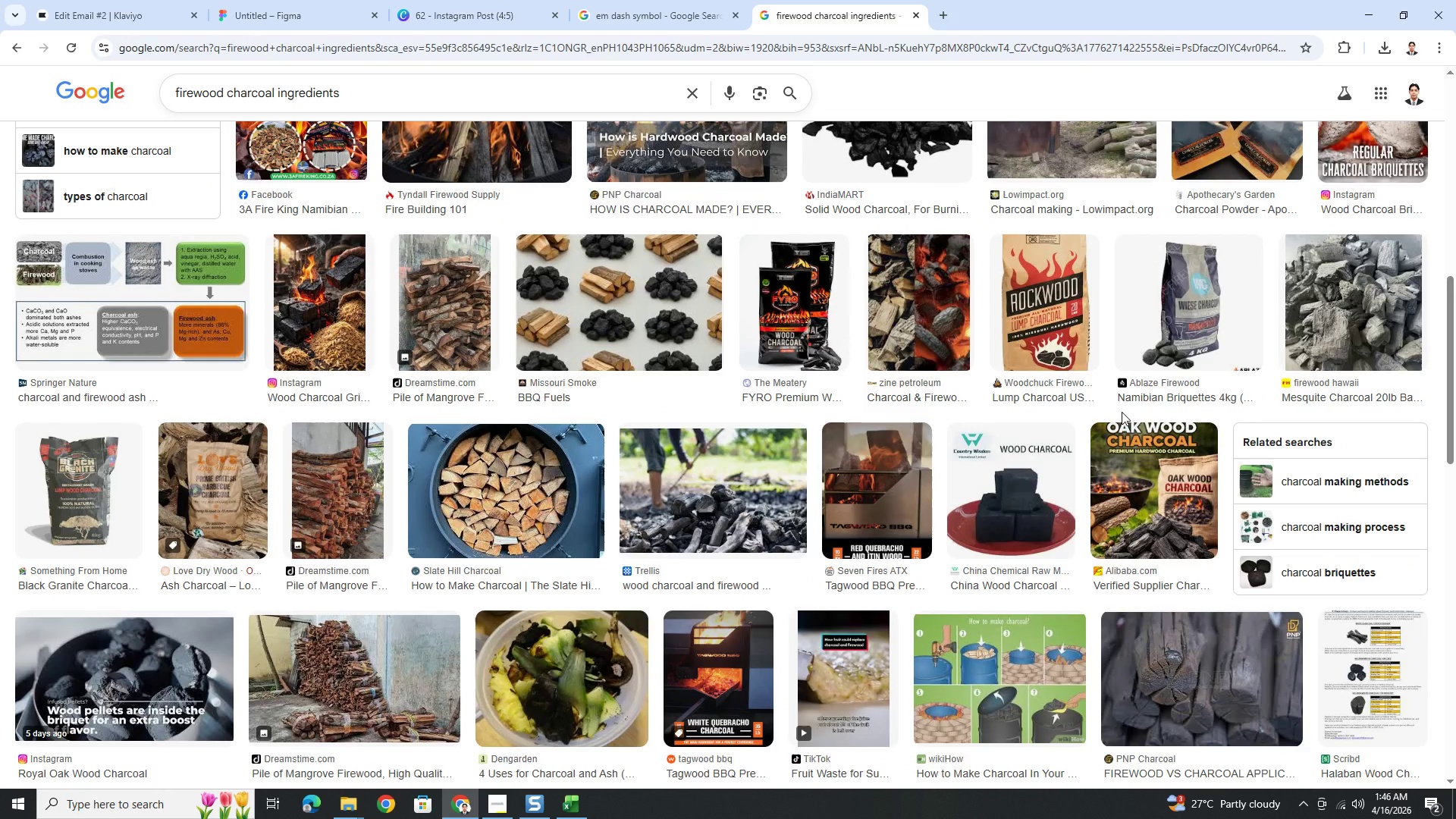 
scroll: coordinate [619, 303], scroll_direction: up, amount: 9.0
 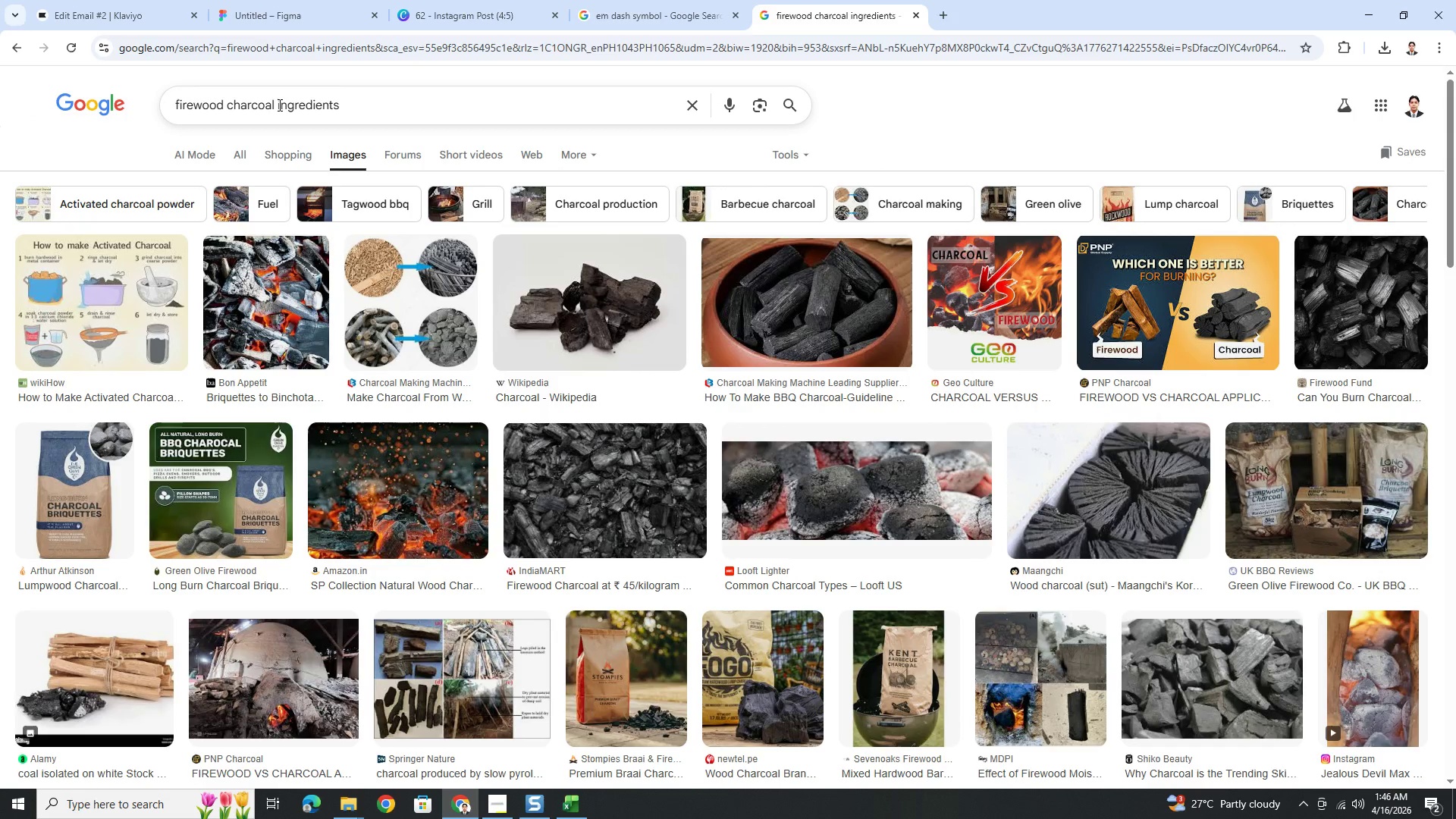 
left_click_drag(start_coordinate=[275, 104], to_coordinate=[461, 117])
 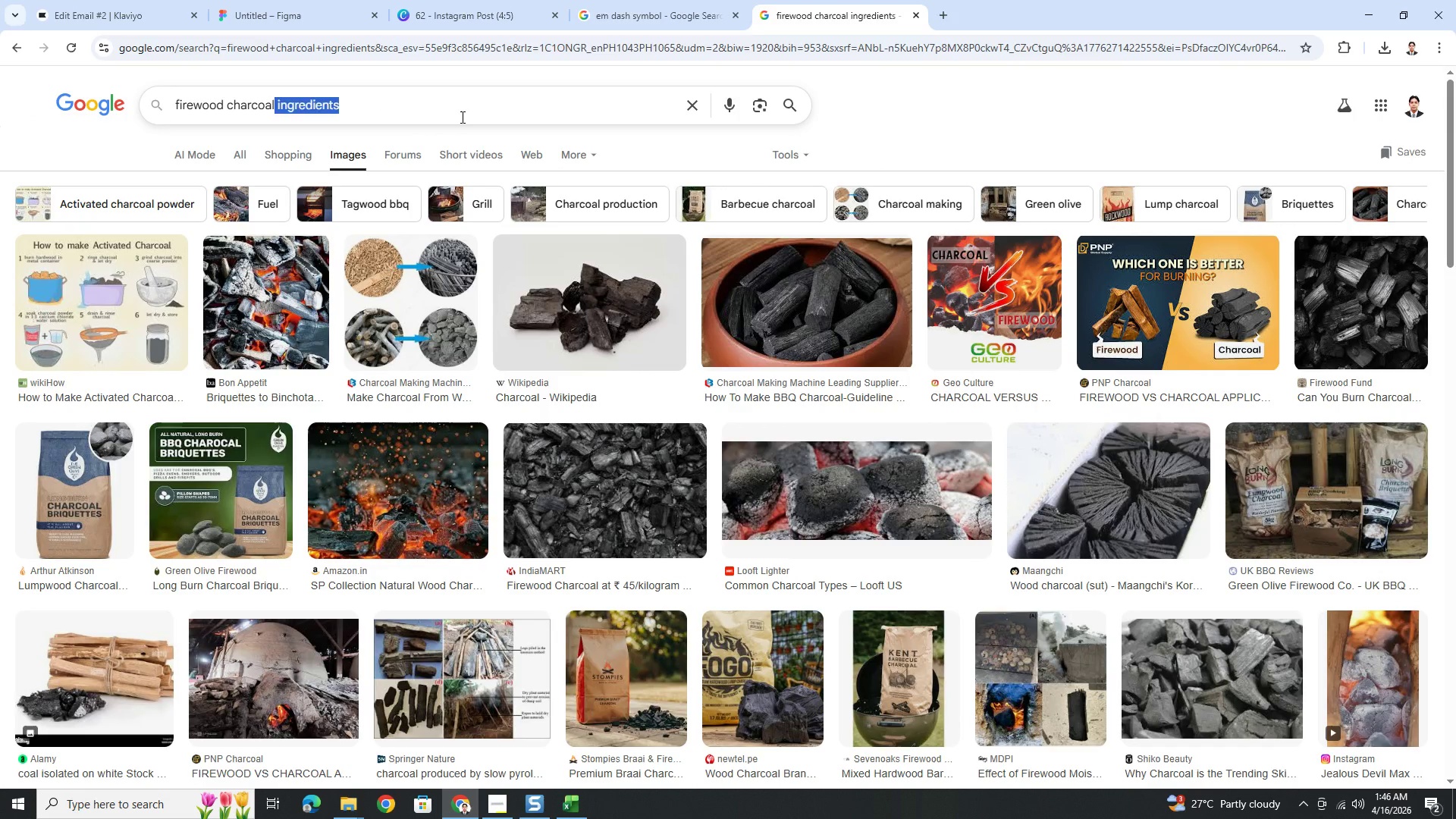 
key(Backspace)
 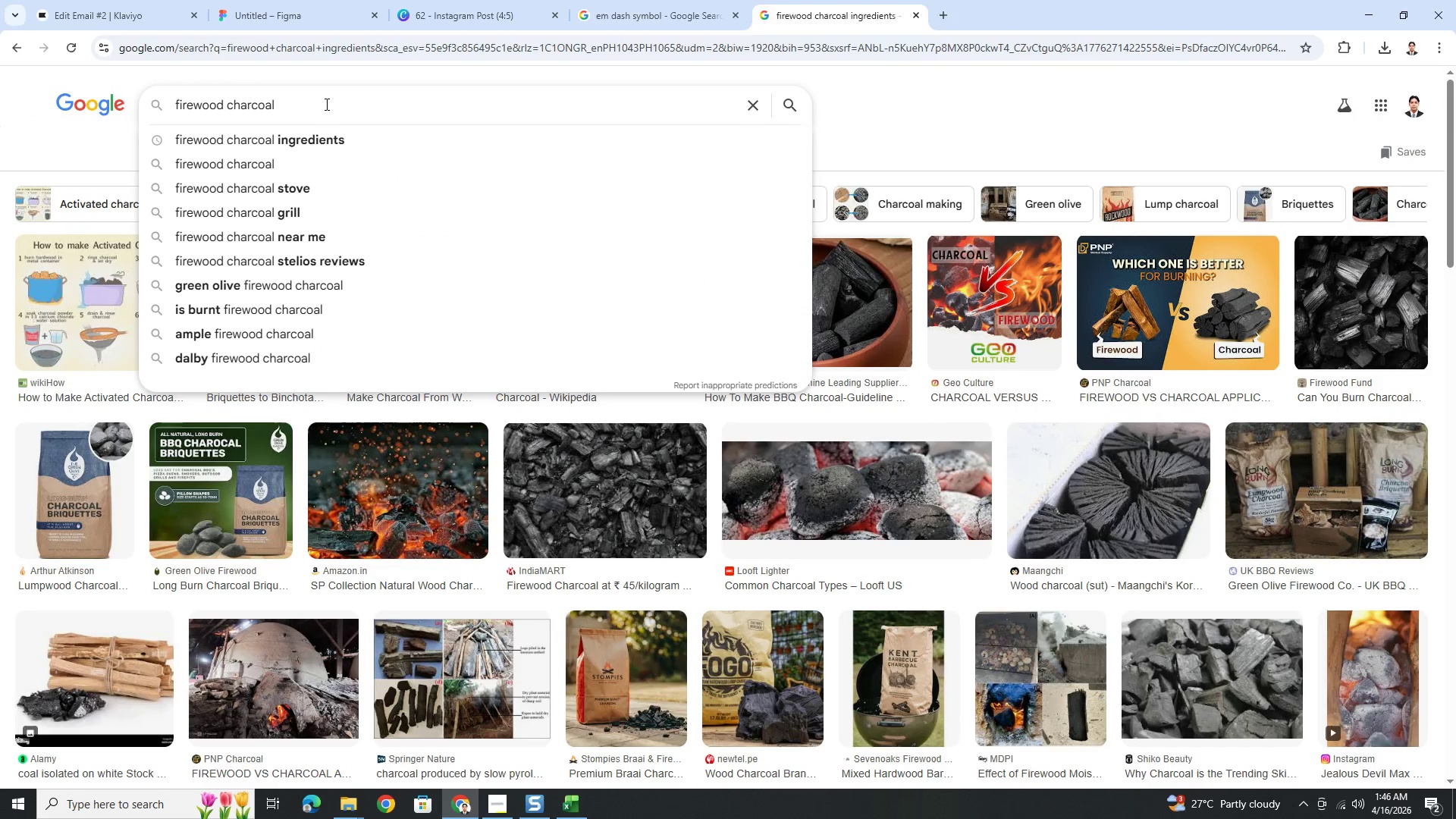 
type( grill)
 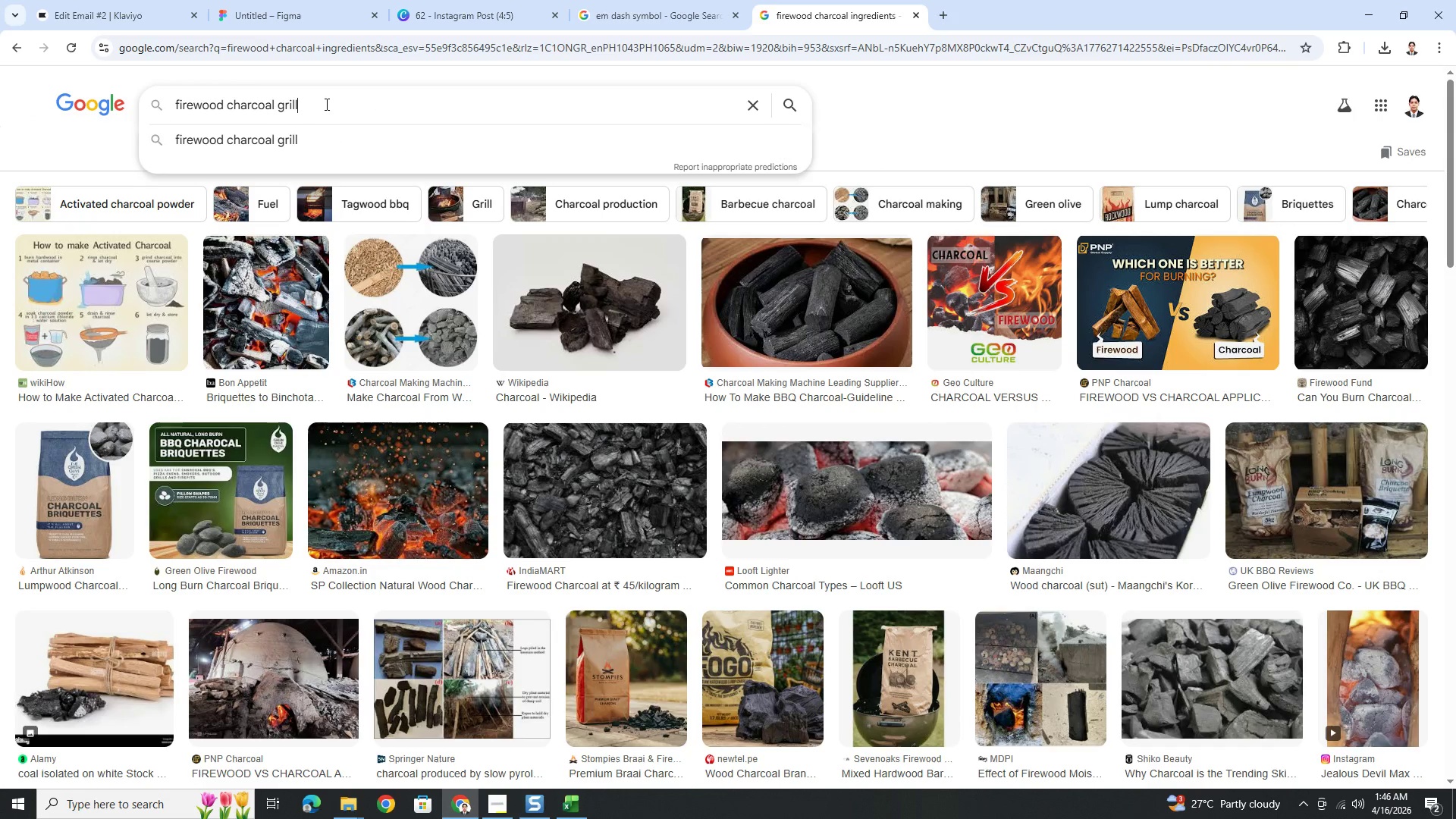 
key(Enter)
 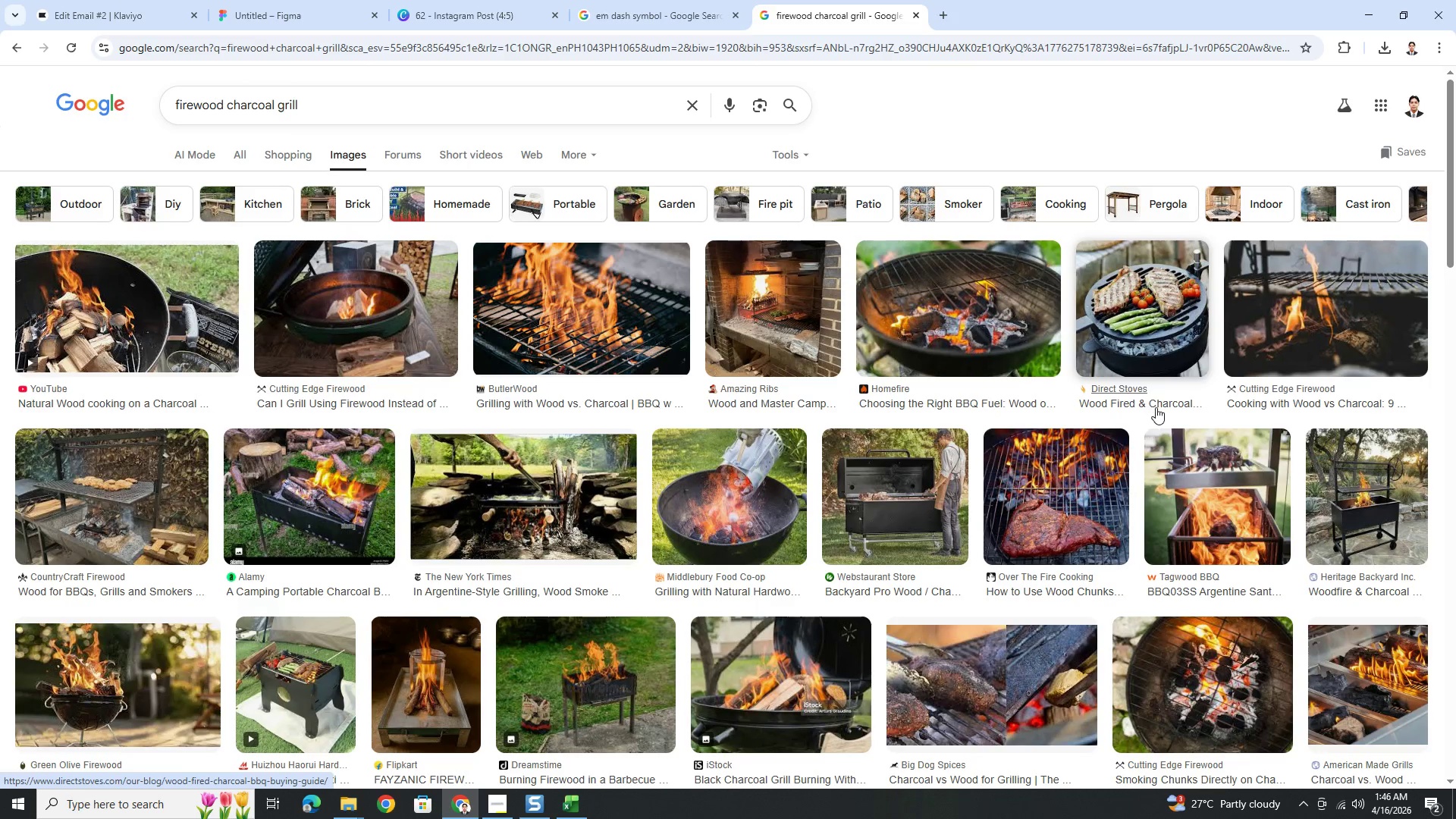 
wait(5.98)
 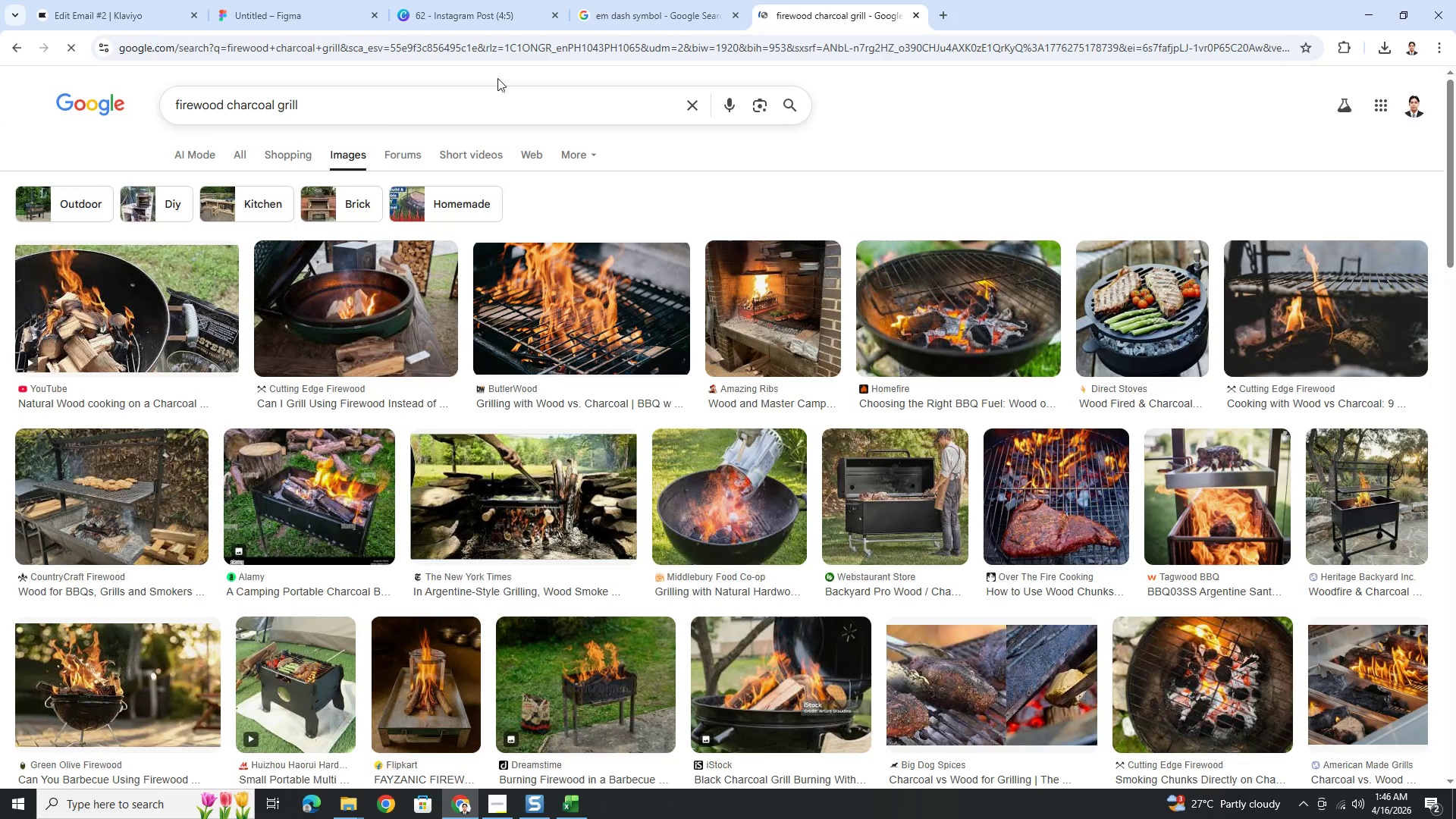 
scroll: coordinate [1343, 449], scroll_direction: down, amount: 3.0
 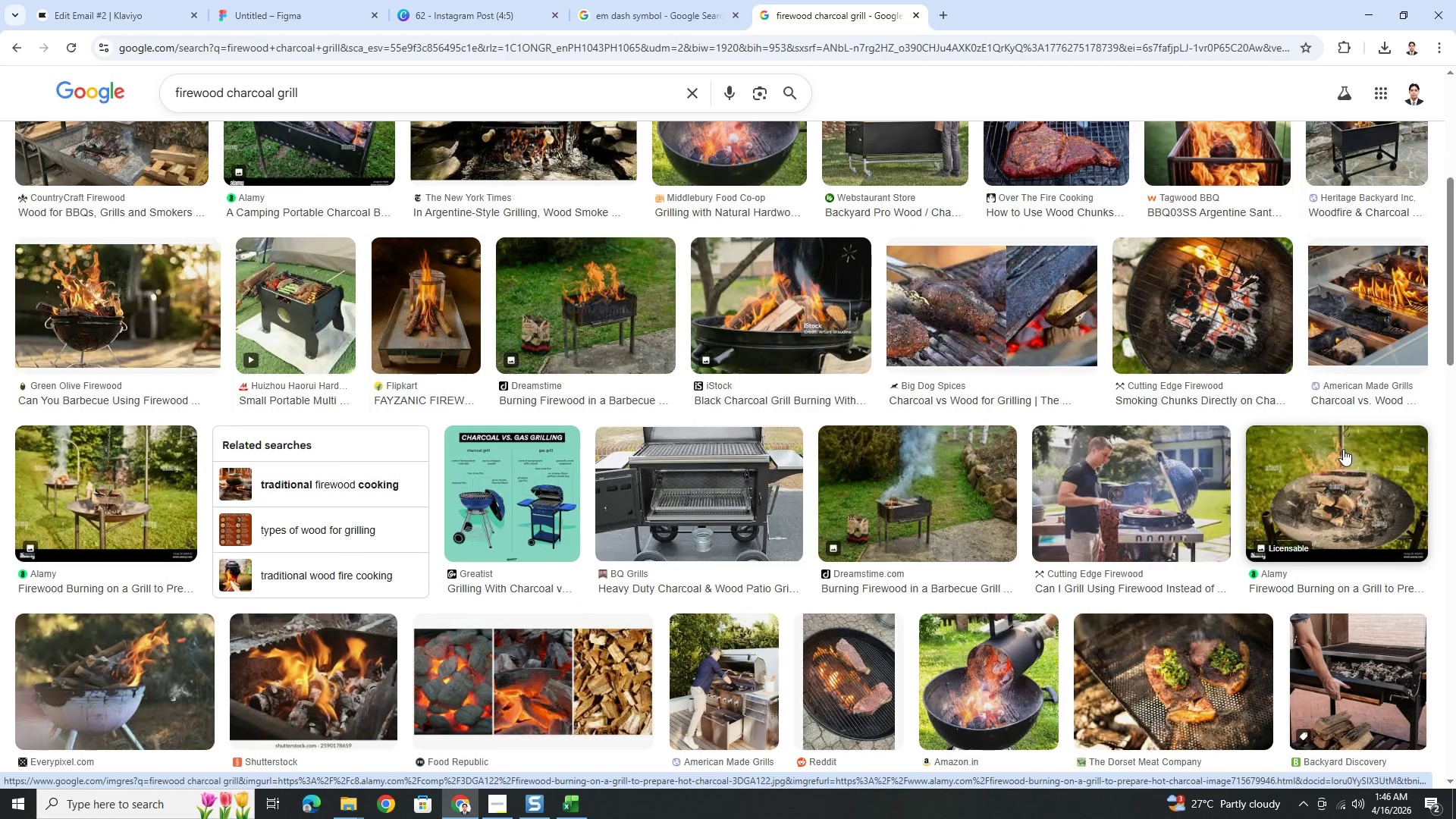 
scroll: coordinate [1343, 449], scroll_direction: up, amount: 4.0
 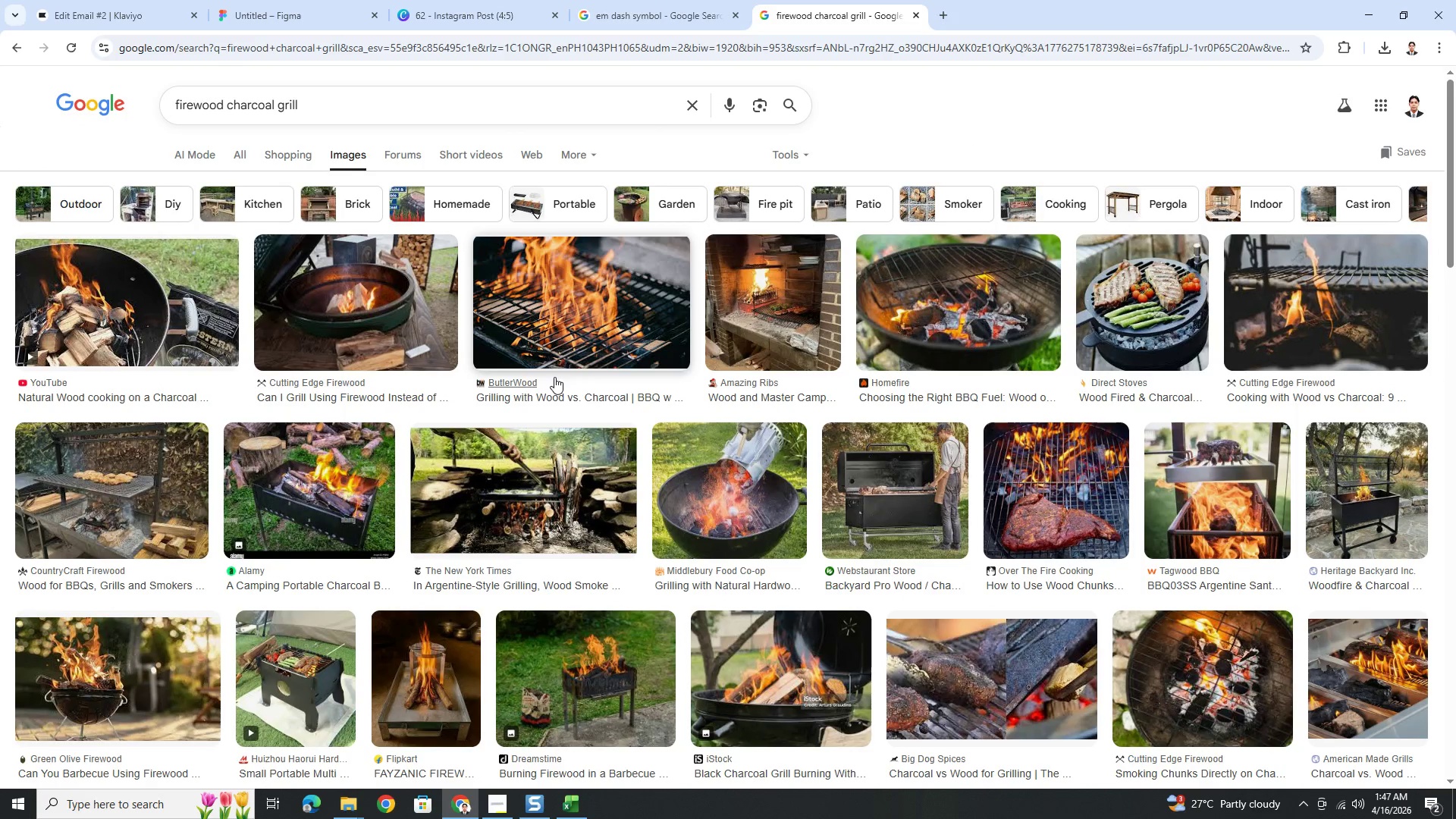 
wait(5.47)
 